 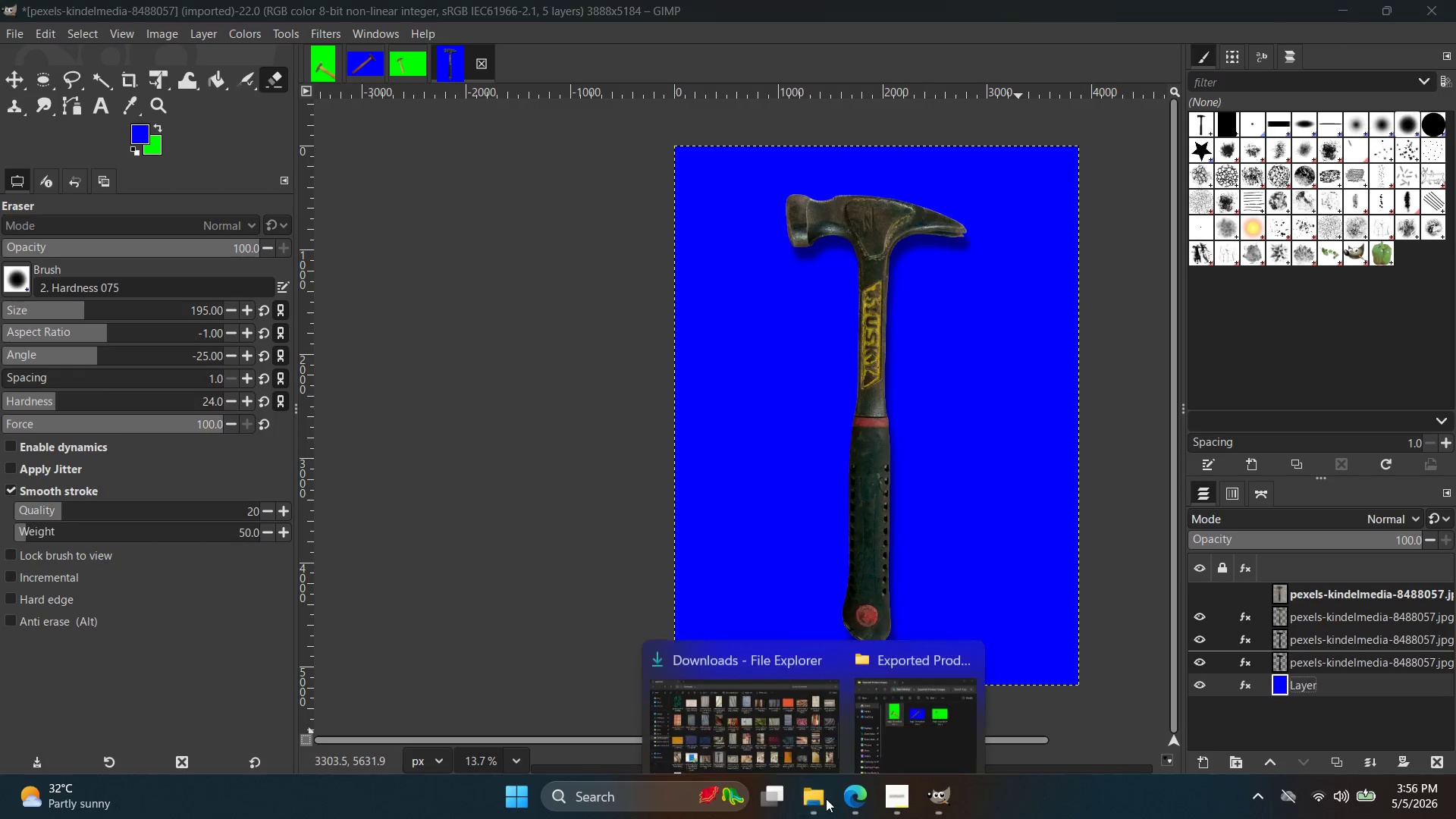 
left_click([781, 724])
 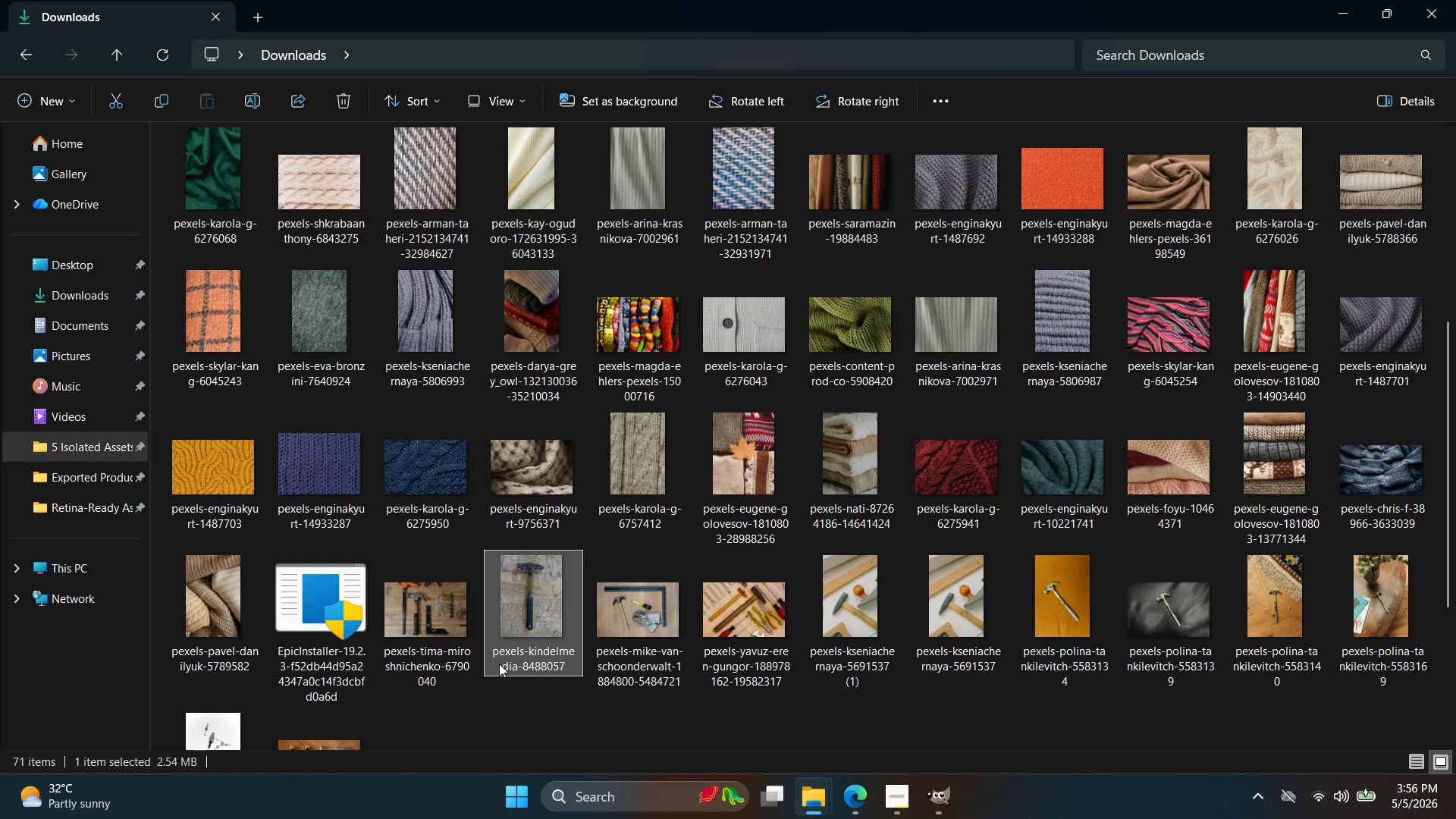 
left_click([424, 623])
 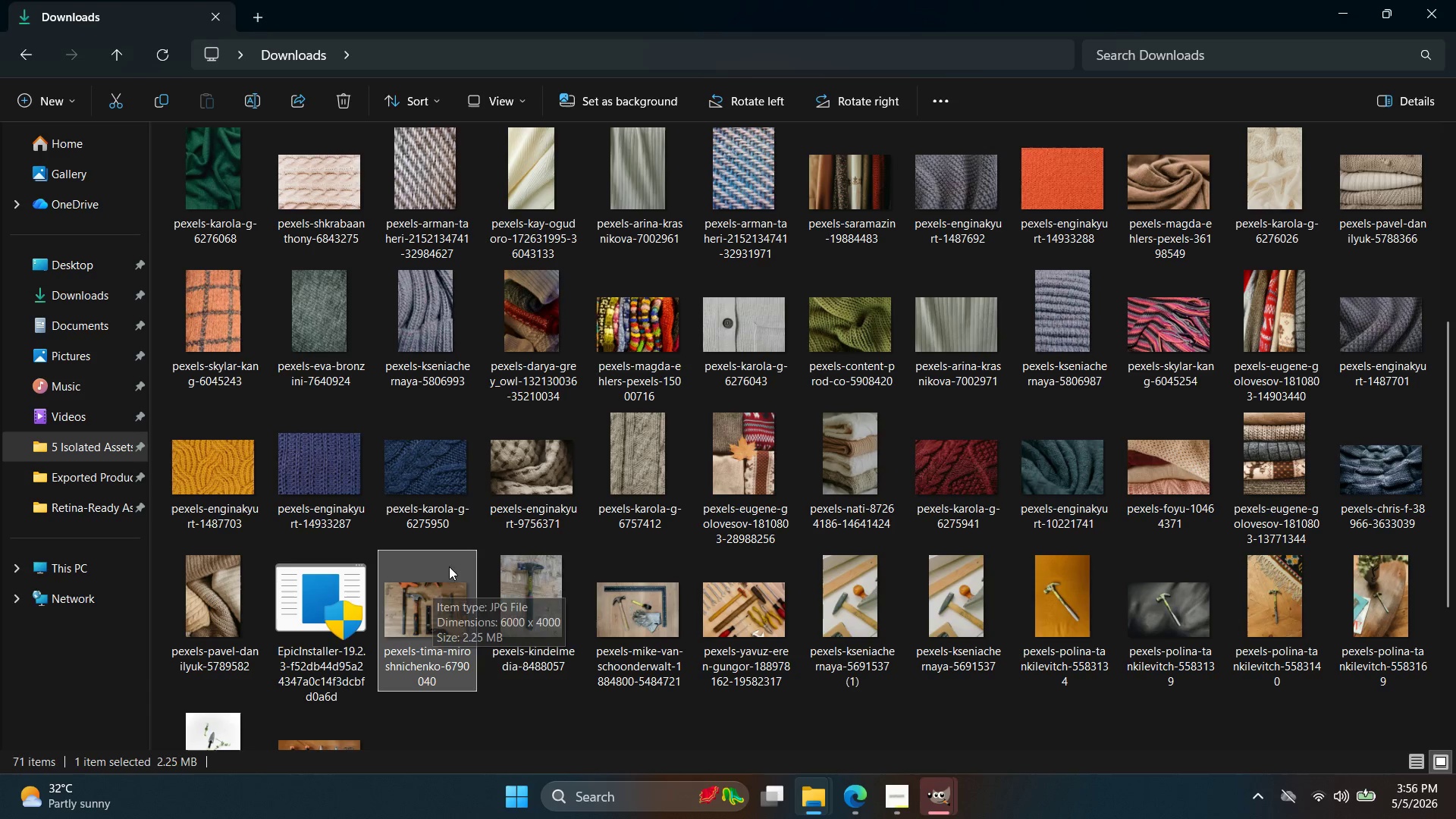 
left_click_drag(start_coordinate=[439, 579], to_coordinate=[460, 507])
 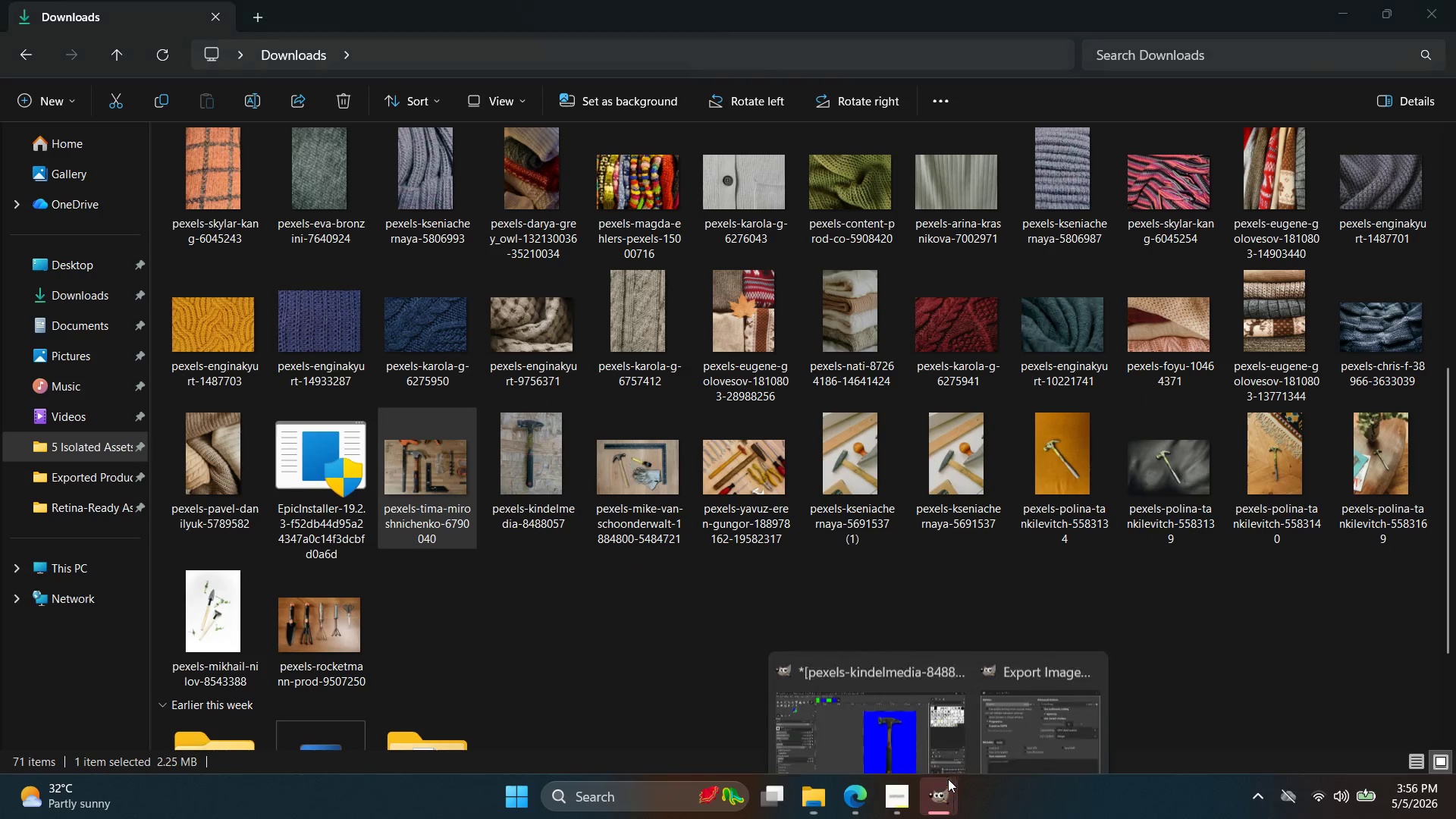 
double_click([1010, 711])
 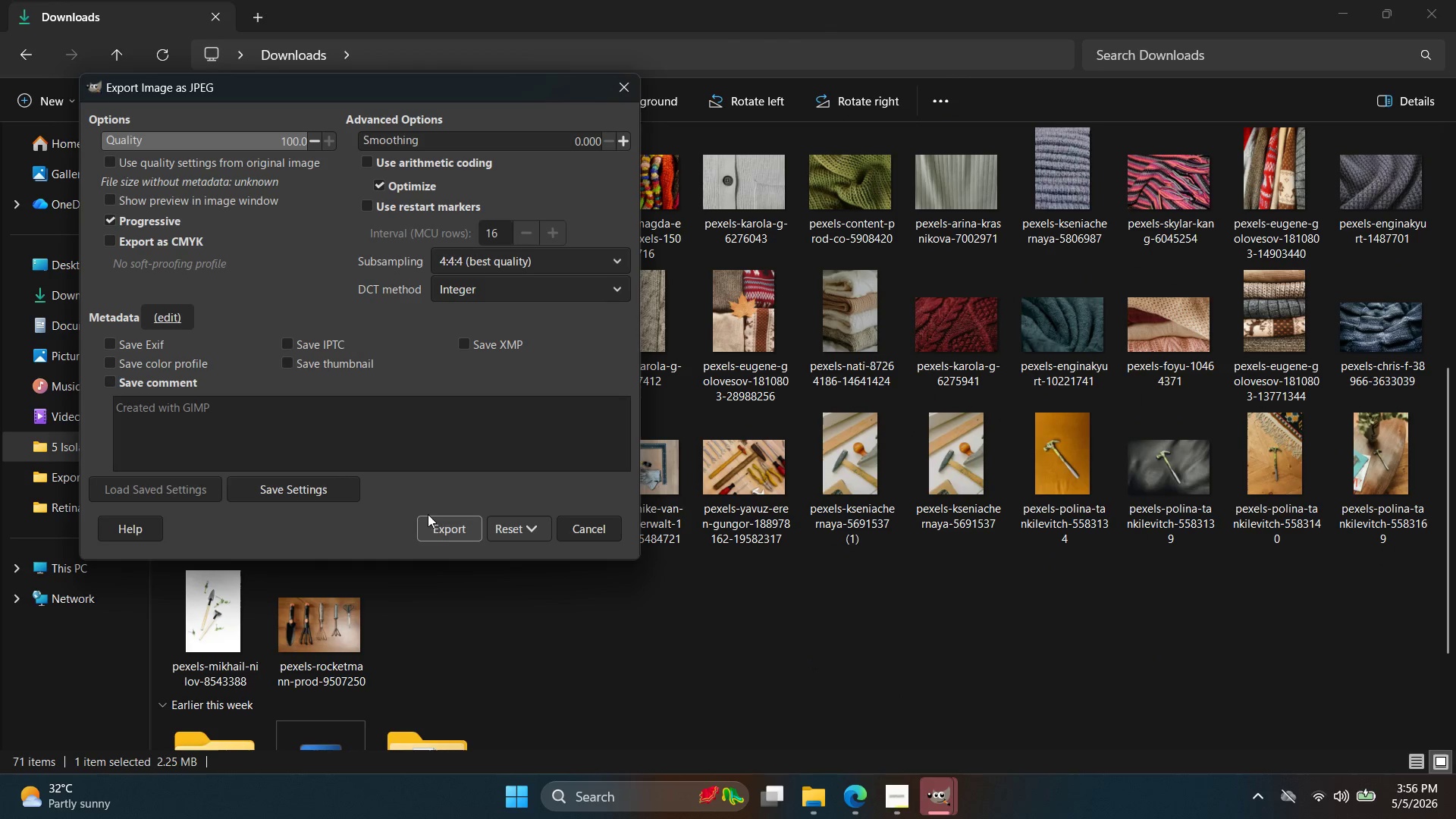 
double_click([444, 520])
 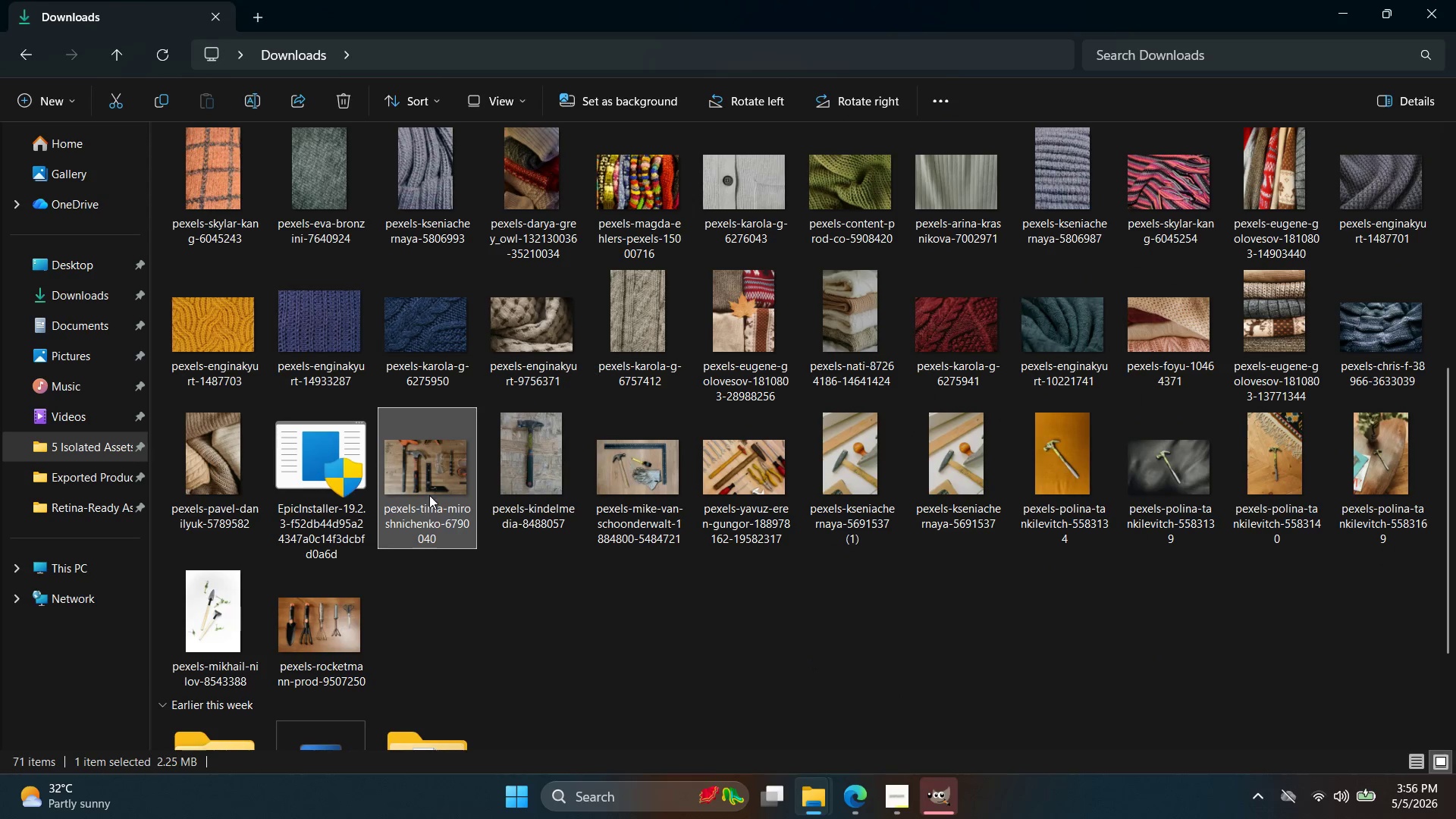 
left_click_drag(start_coordinate=[426, 473], to_coordinate=[592, 54])
 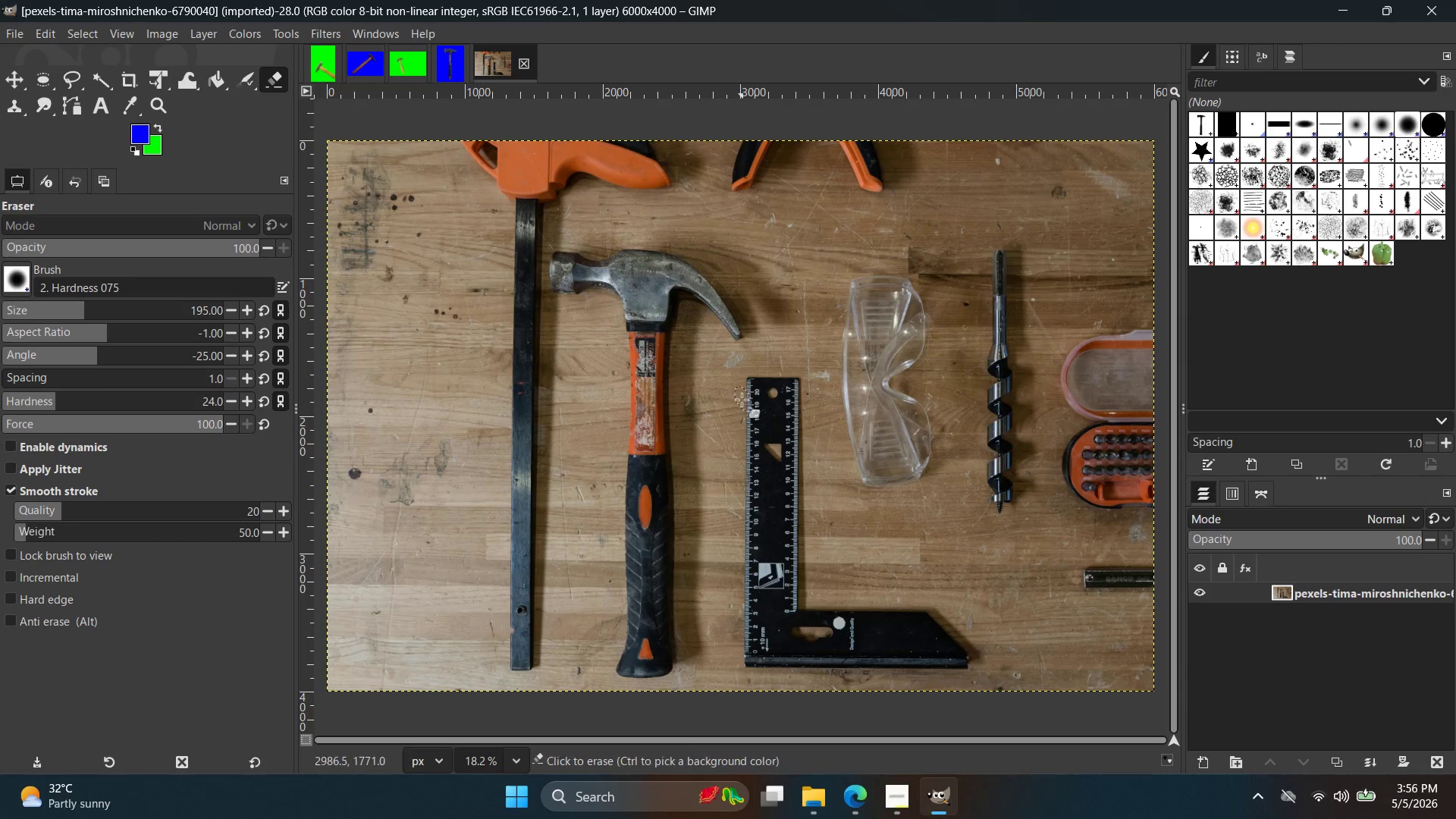 
hold_key(key=ControlLeft, duration=0.88)
scroll: coordinate [742, 362], scroll_direction: up, amount: 7.0
 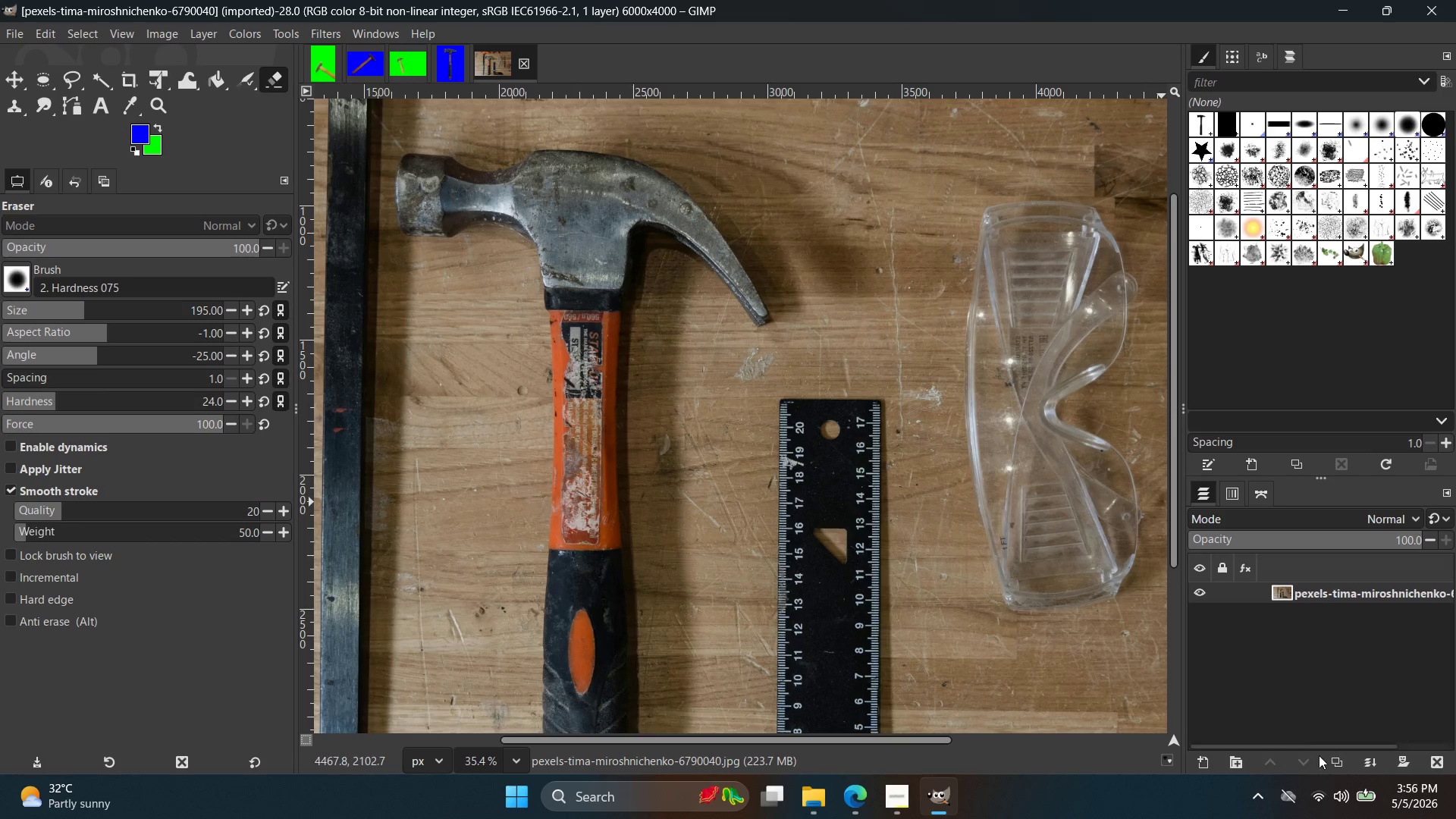 
left_click([1340, 765])
 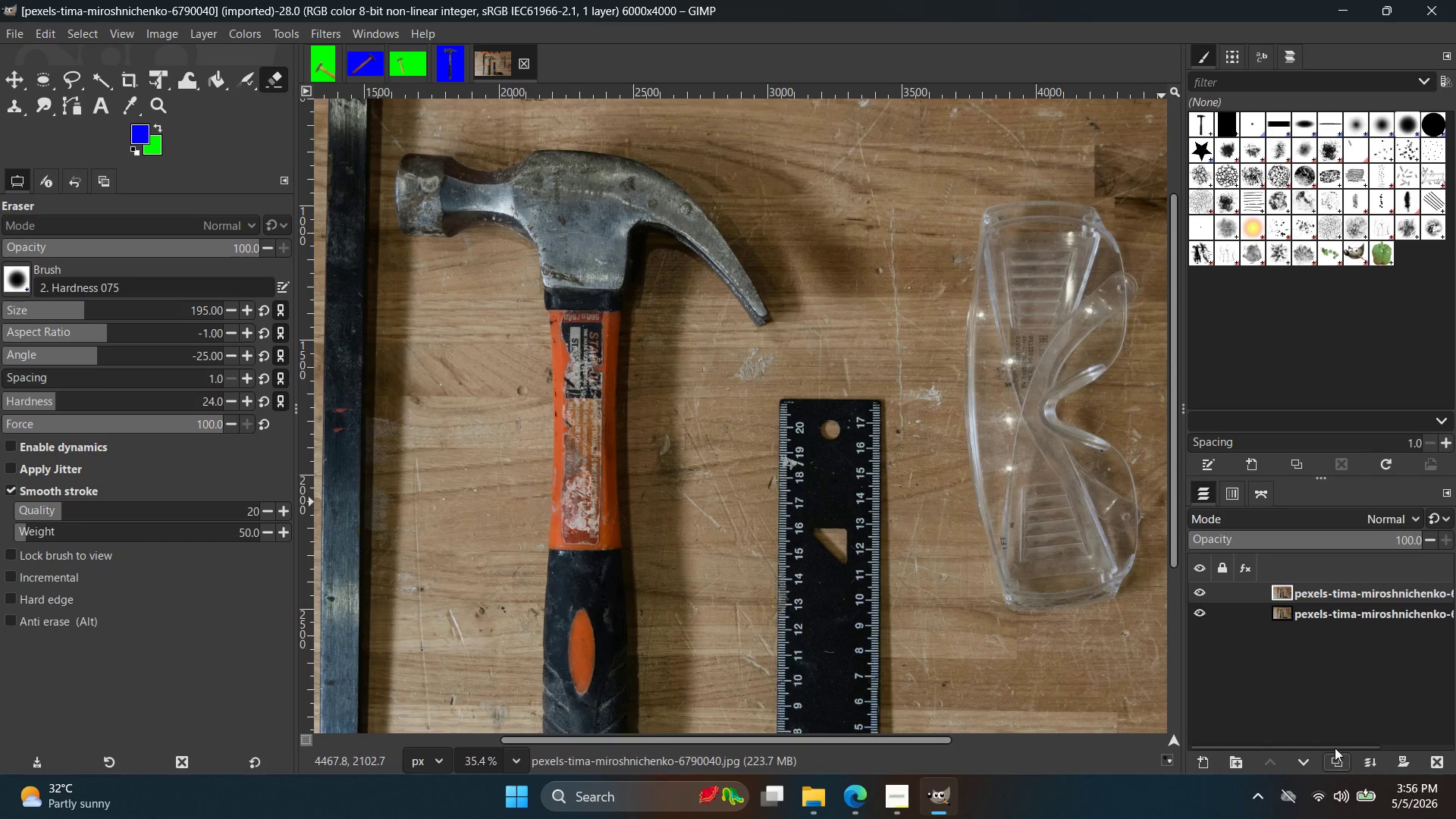 
hold_key(key=ControlLeft, duration=0.62)
scroll: coordinate [891, 500], scroll_direction: down, amount: 5.0
 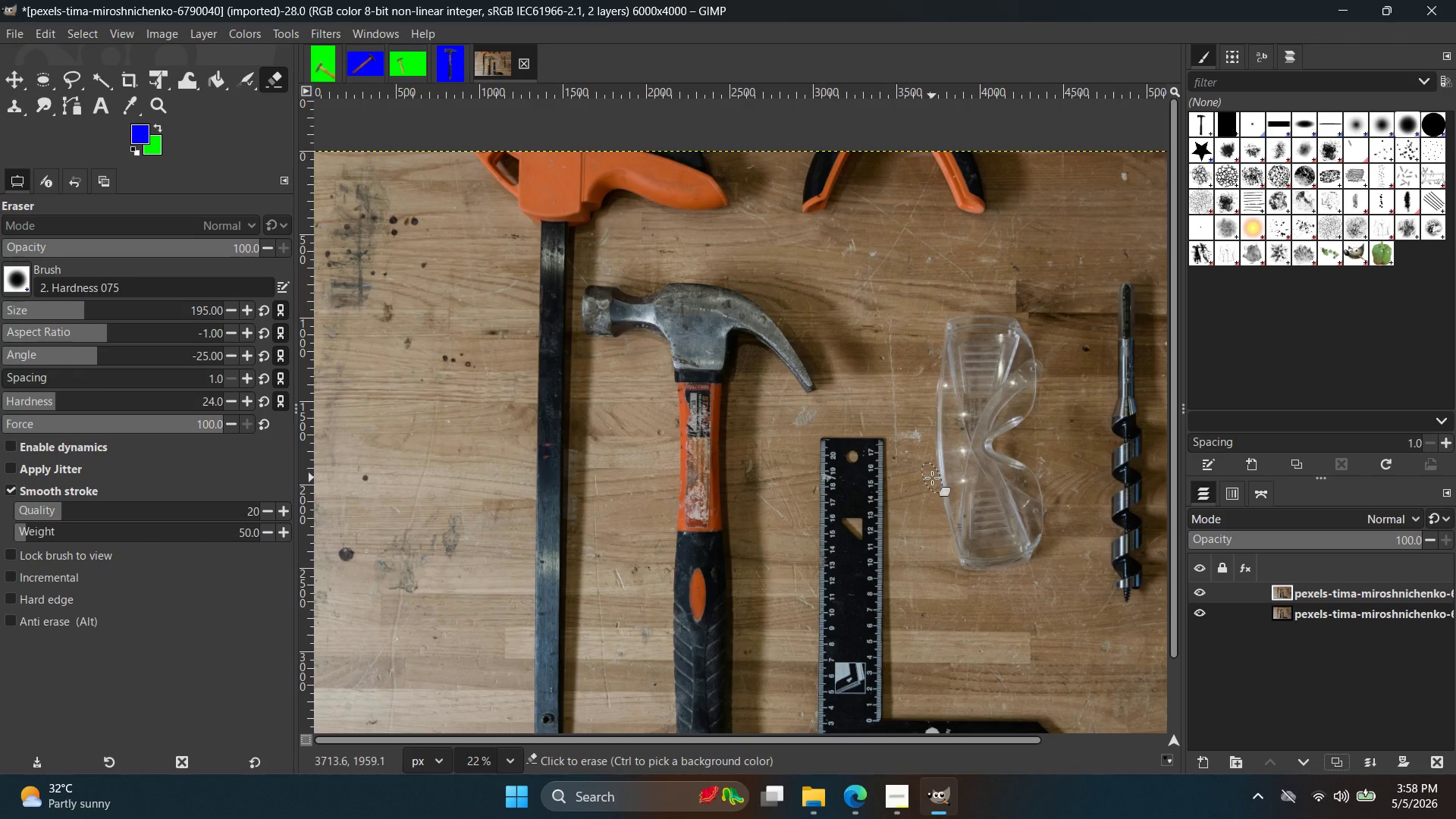 
wait(116.53)
 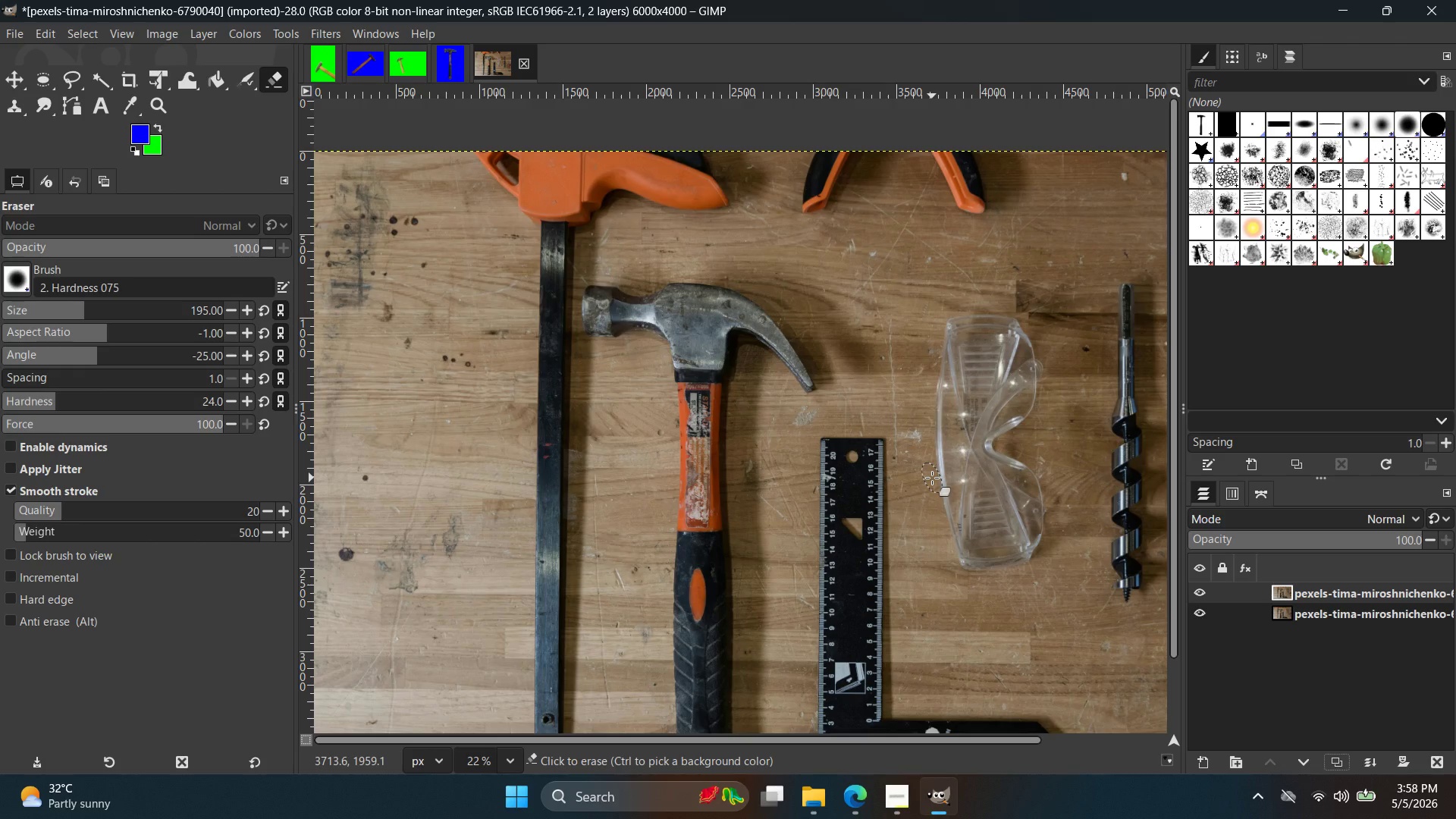 
hold_key(key=ControlLeft, duration=1.17)
scroll: coordinate [711, 385], scroll_direction: up, amount: 13.0
 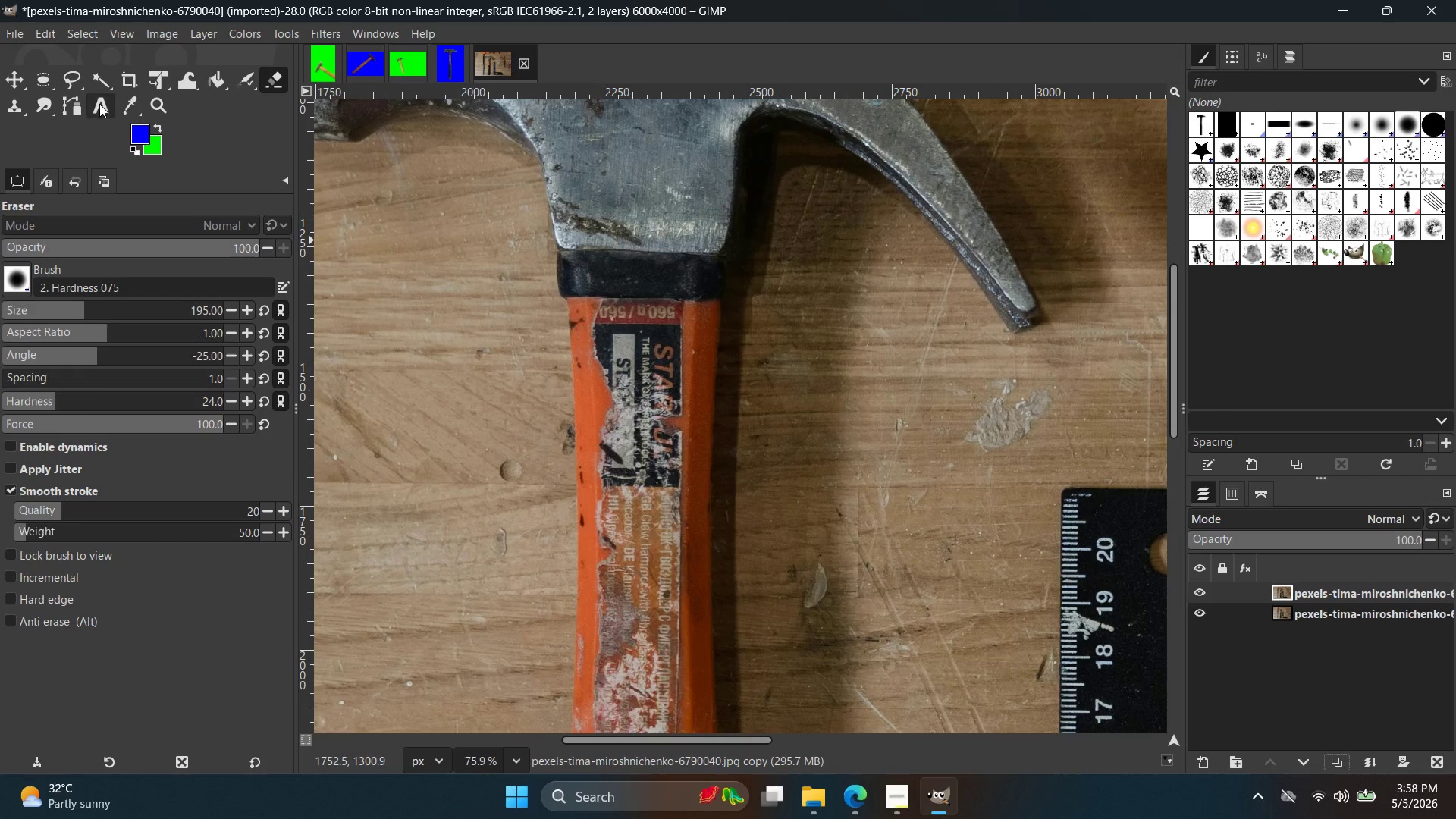 
left_click([86, 104])
 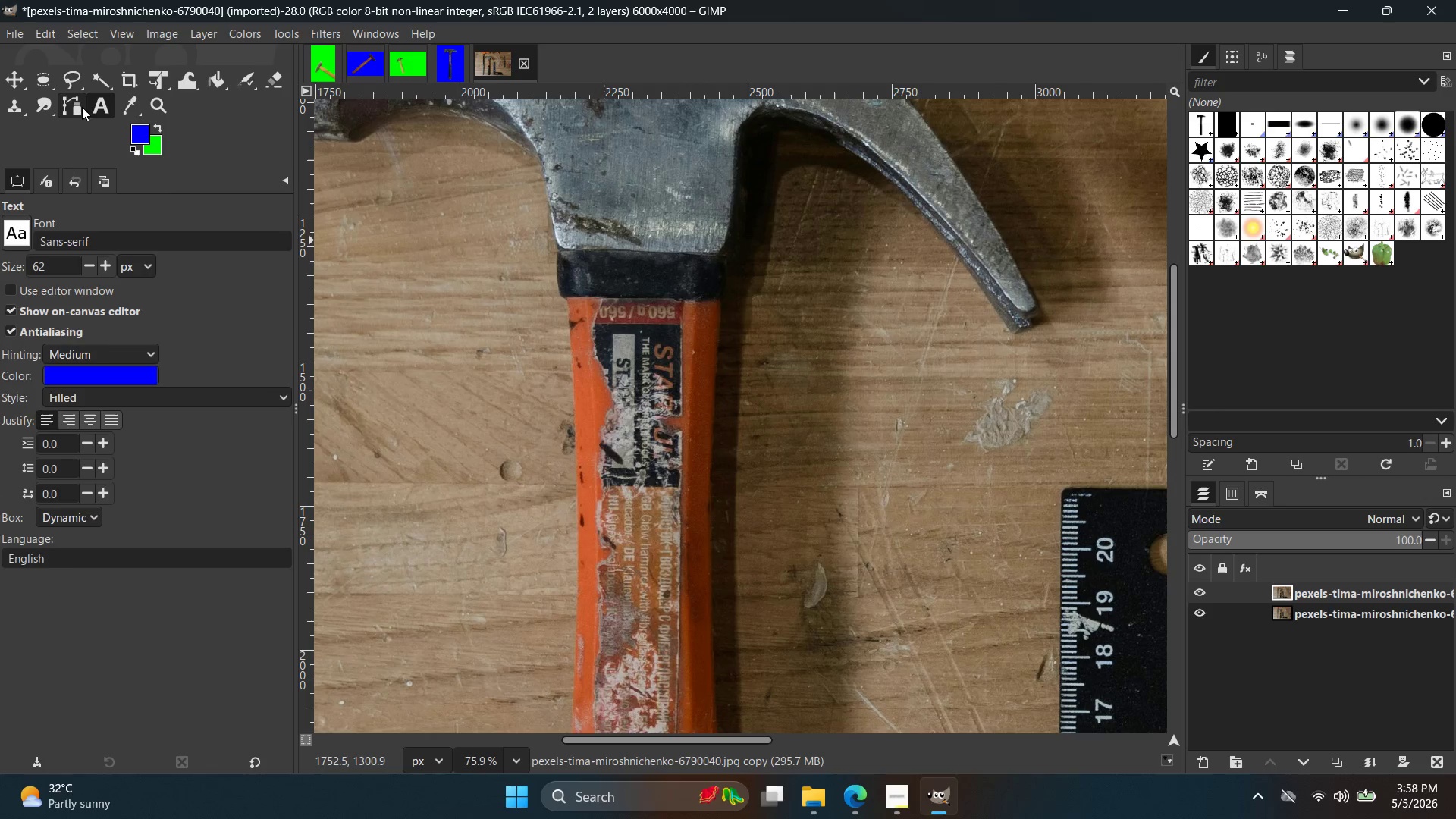 
hold_key(key=ControlLeft, duration=0.62)
 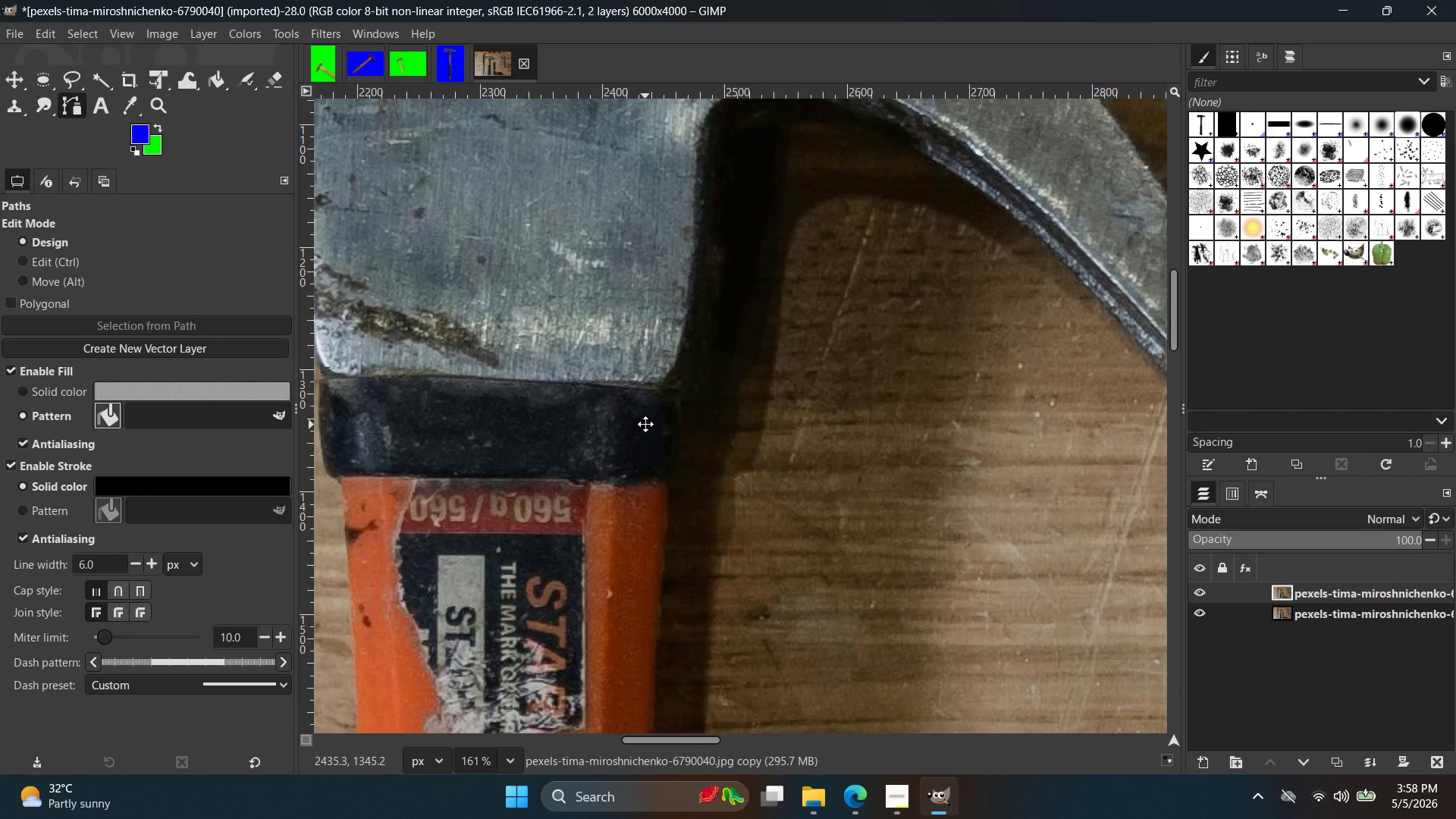 
hold_key(key=Space, duration=0.53)
 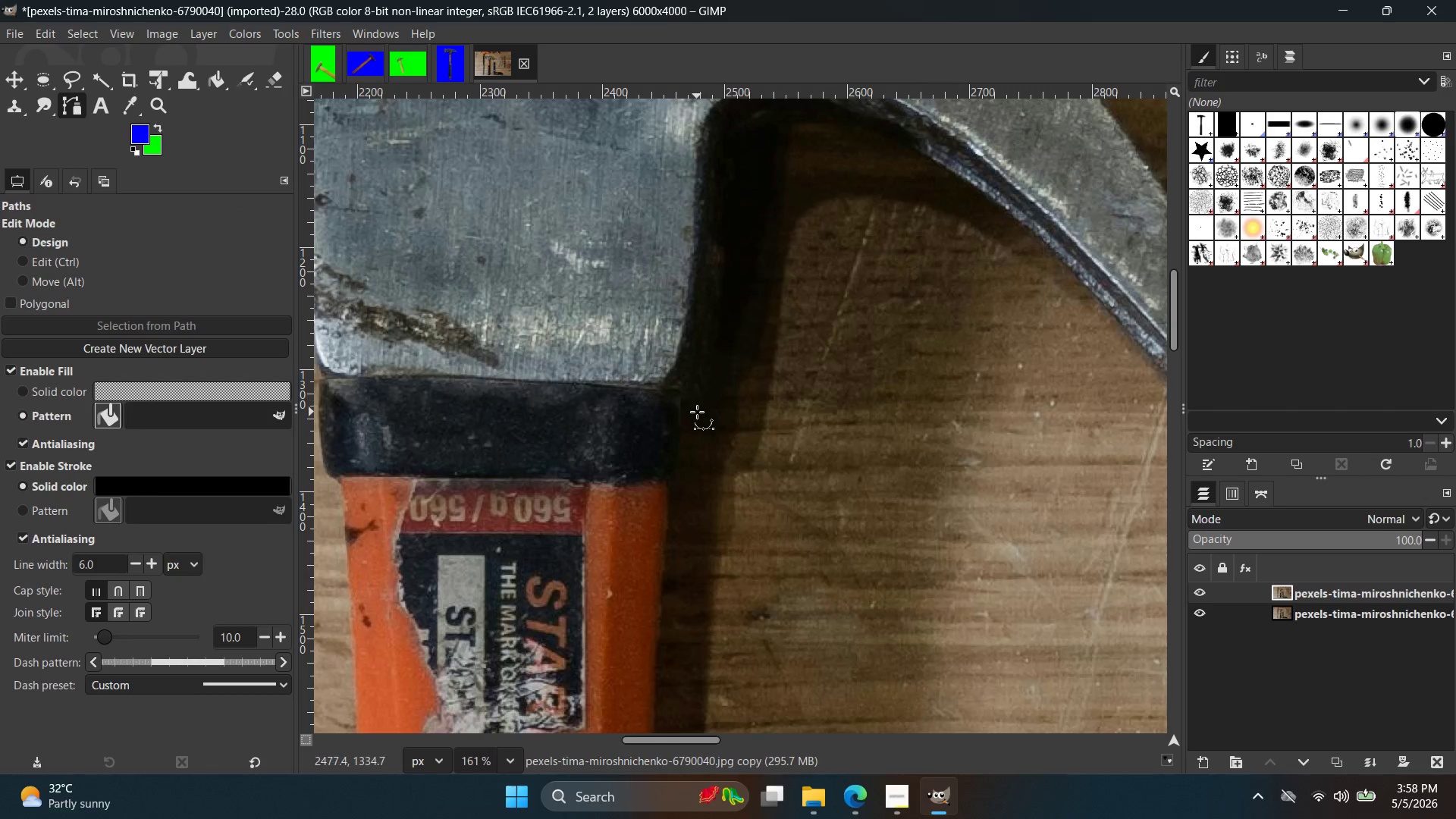 
scroll: coordinate [686, 278], scroll_direction: up, amount: 8.0
 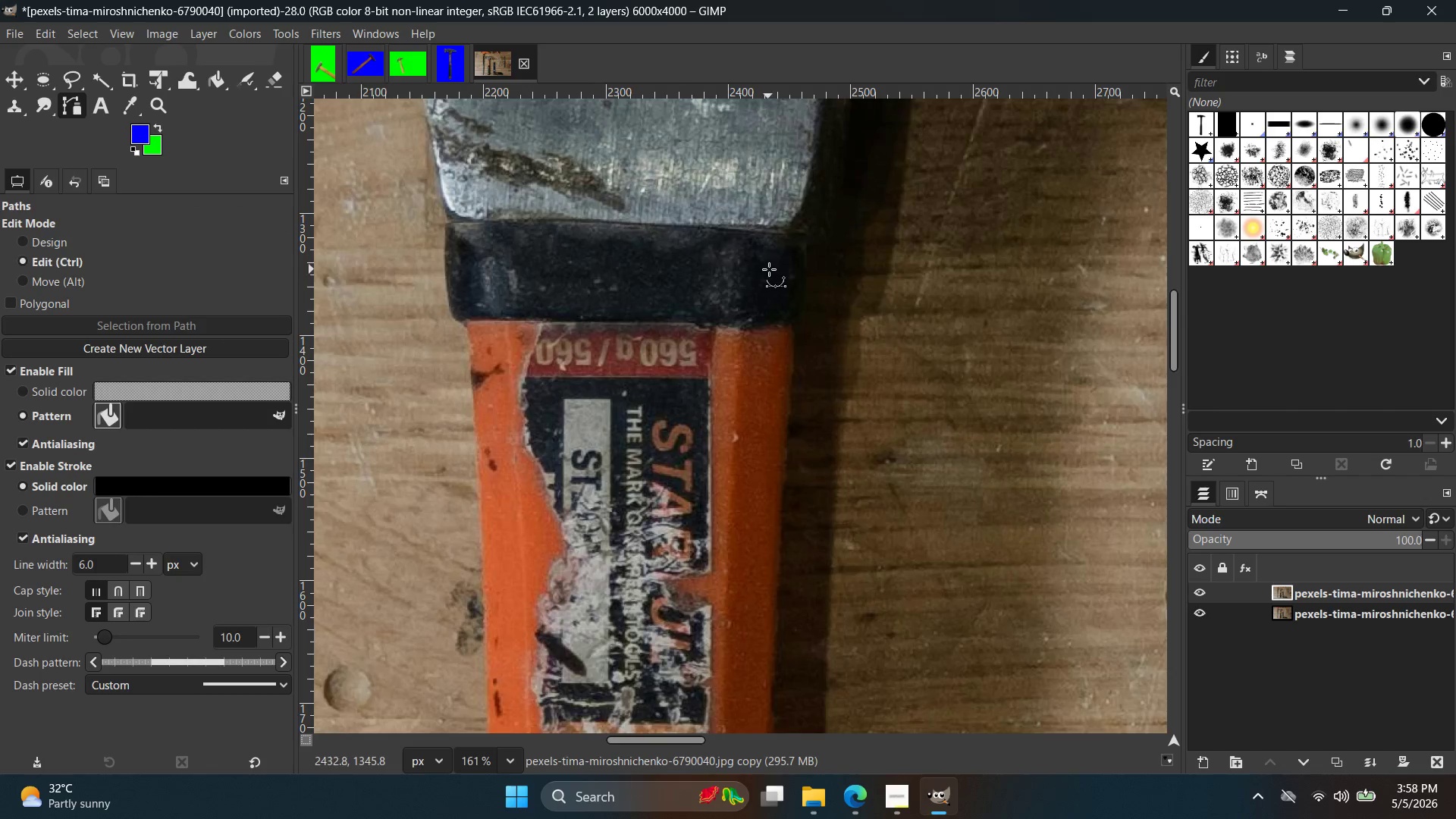 
left_click([693, 412])
 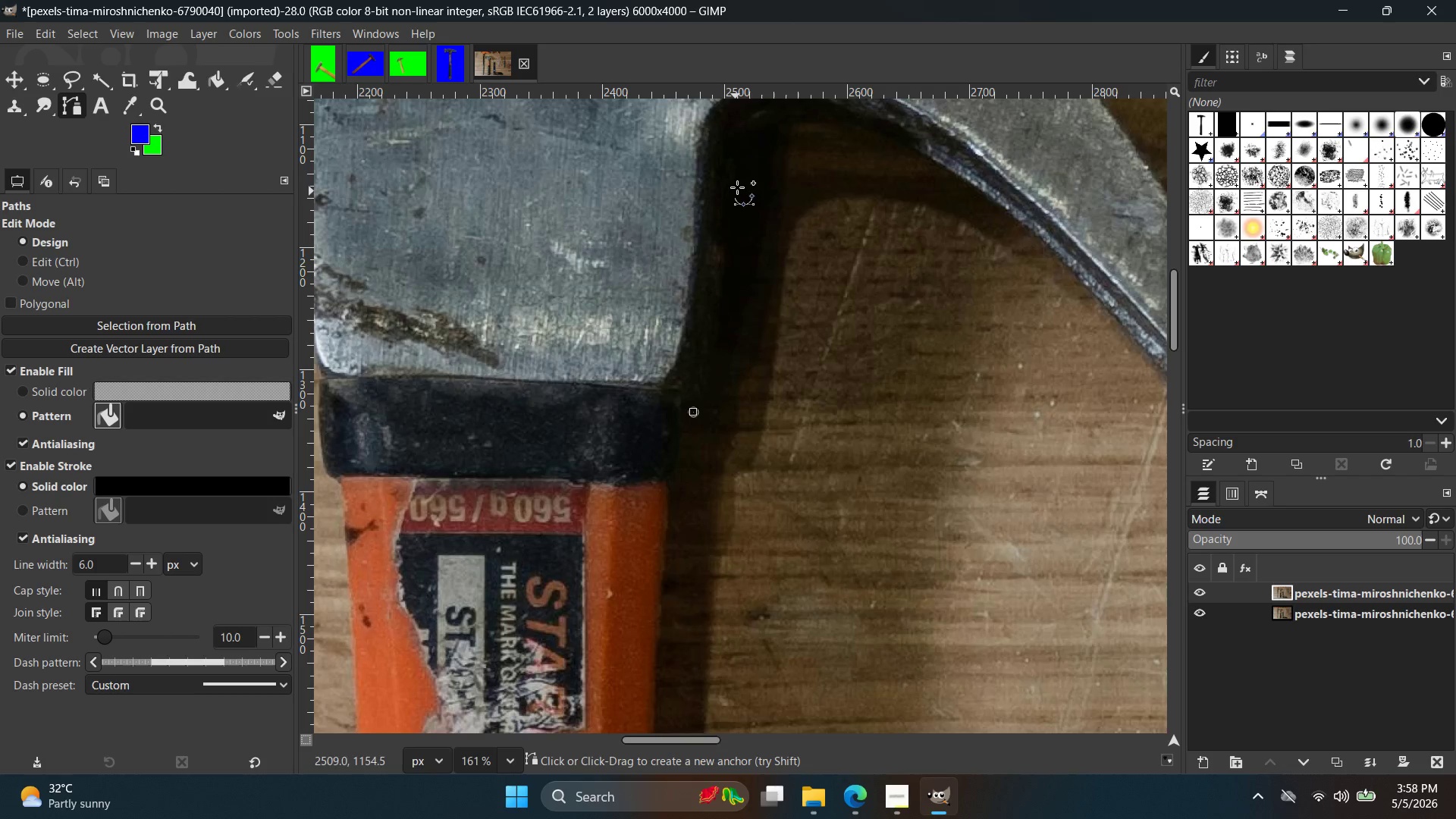 
left_click_drag(start_coordinate=[741, 178], to_coordinate=[742, 114])
 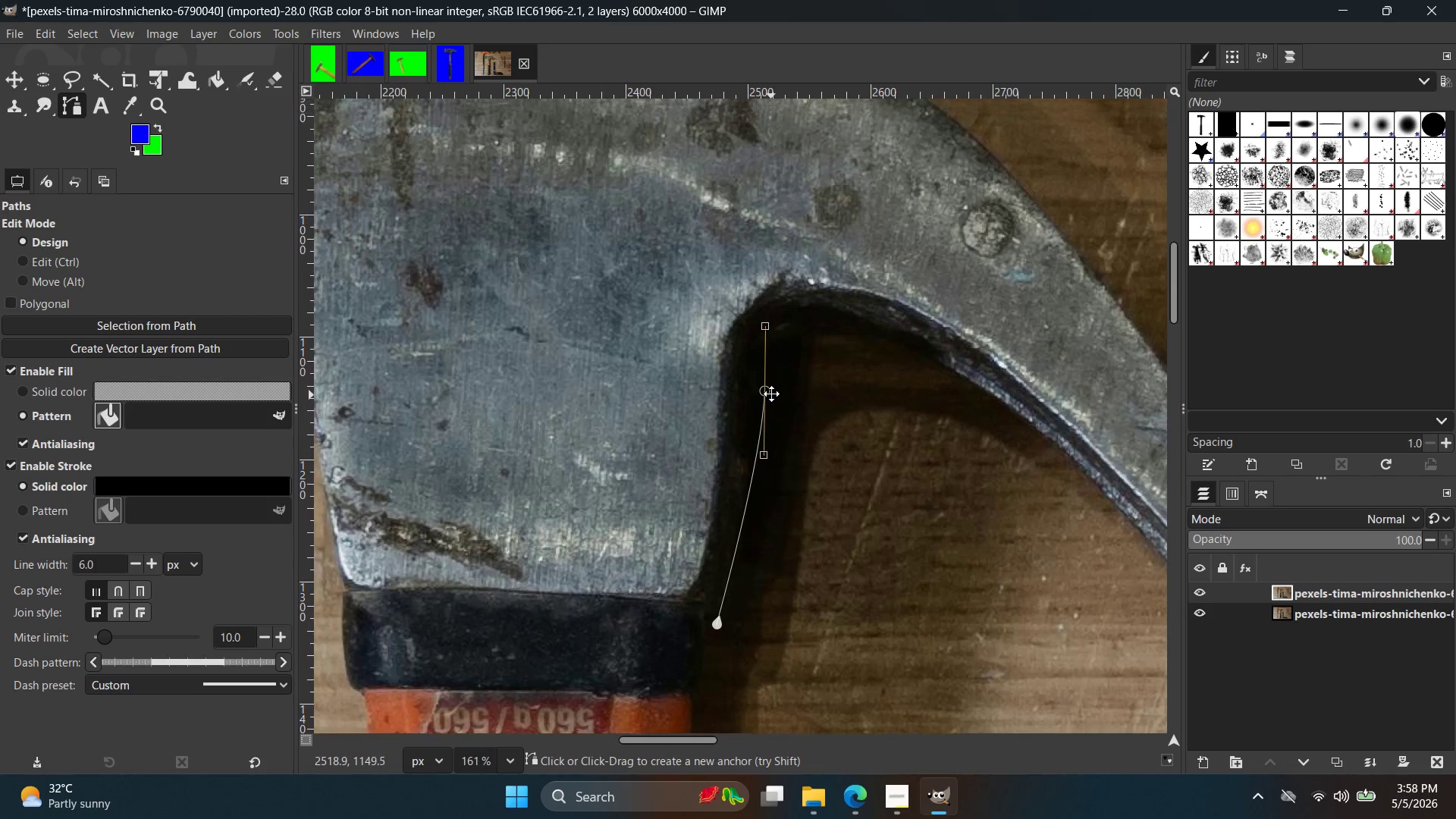 
left_click([742, 114])
 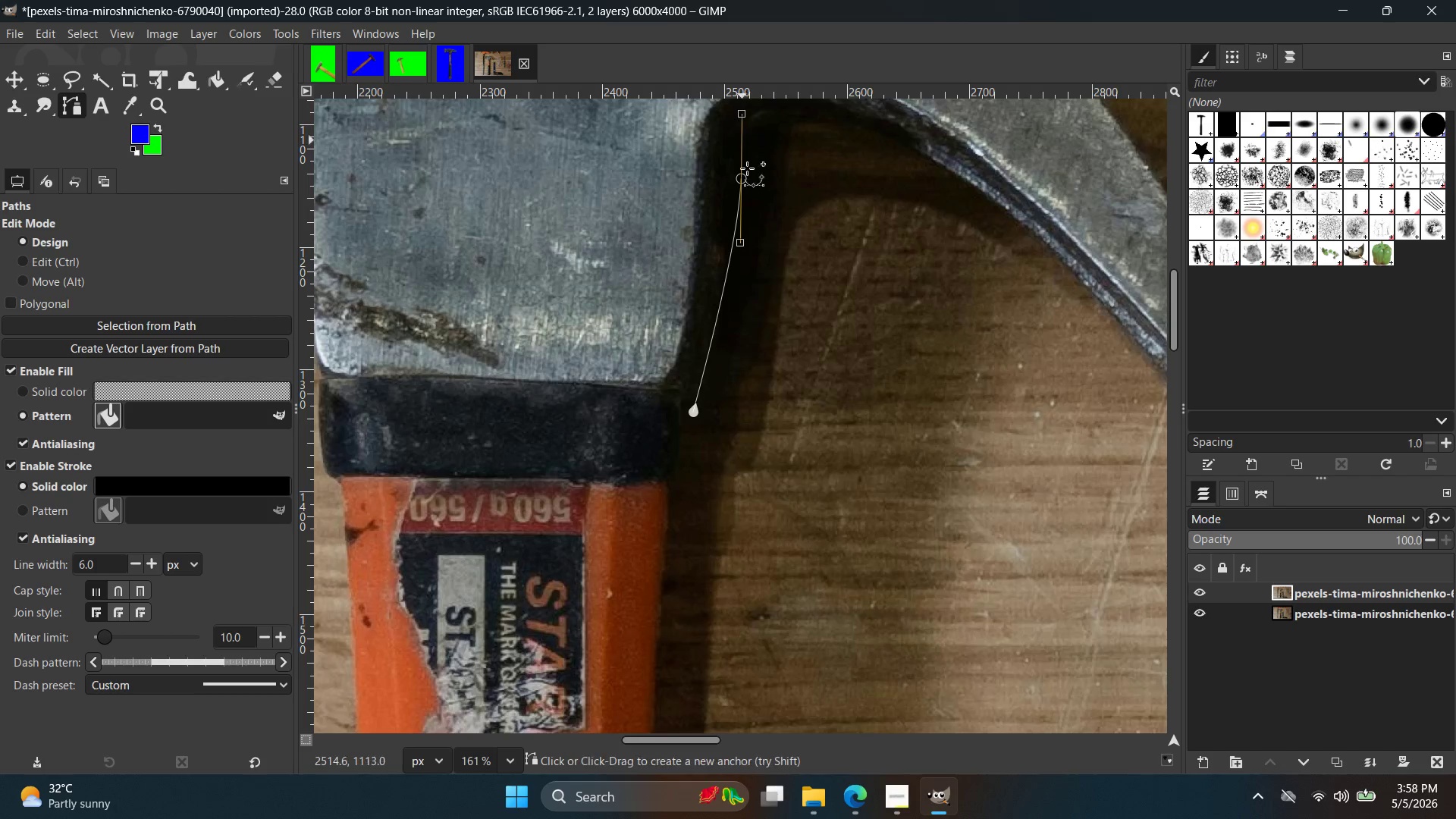 
hold_key(key=Space, duration=0.44)
 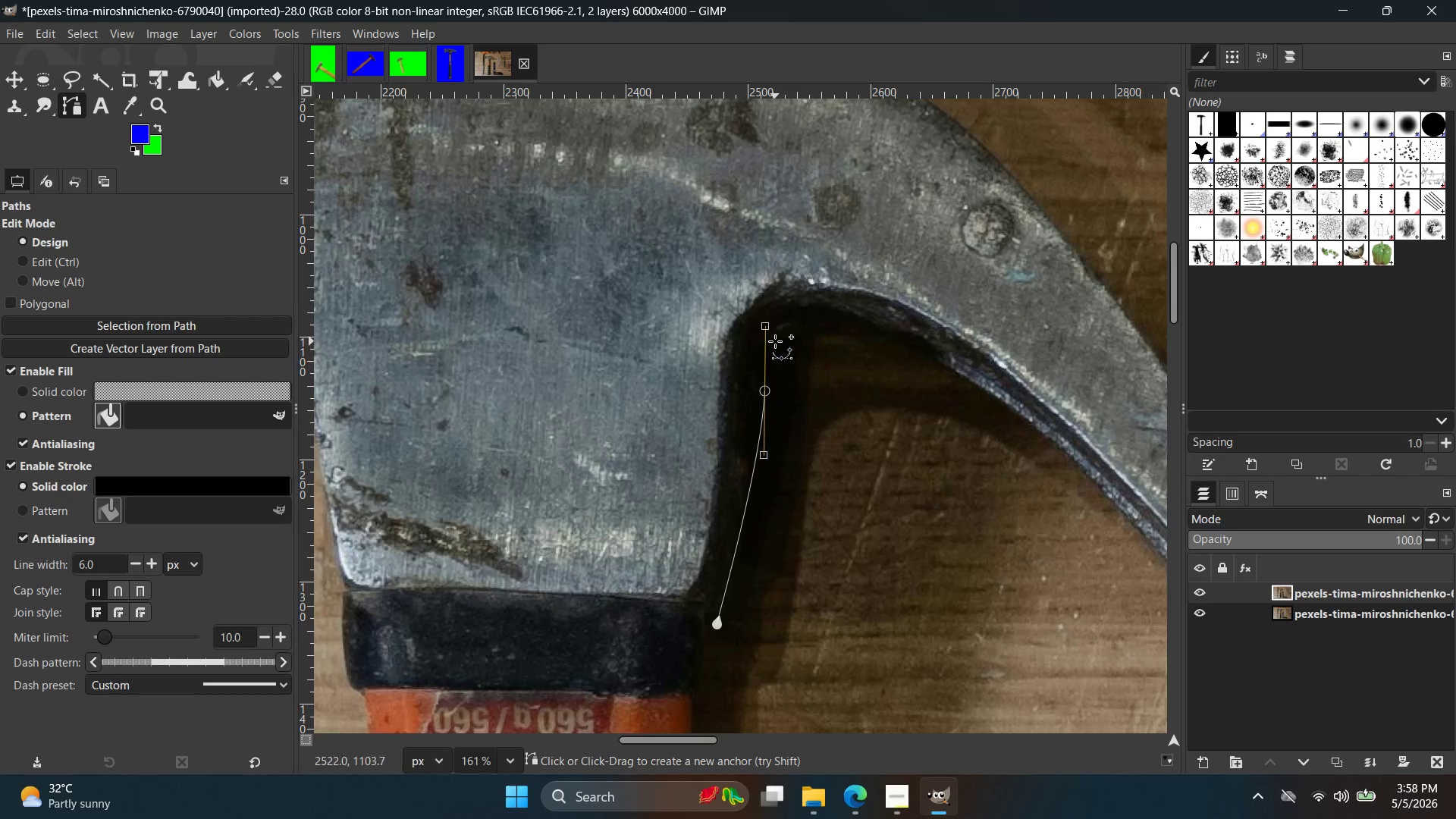 
left_click([775, 341])
 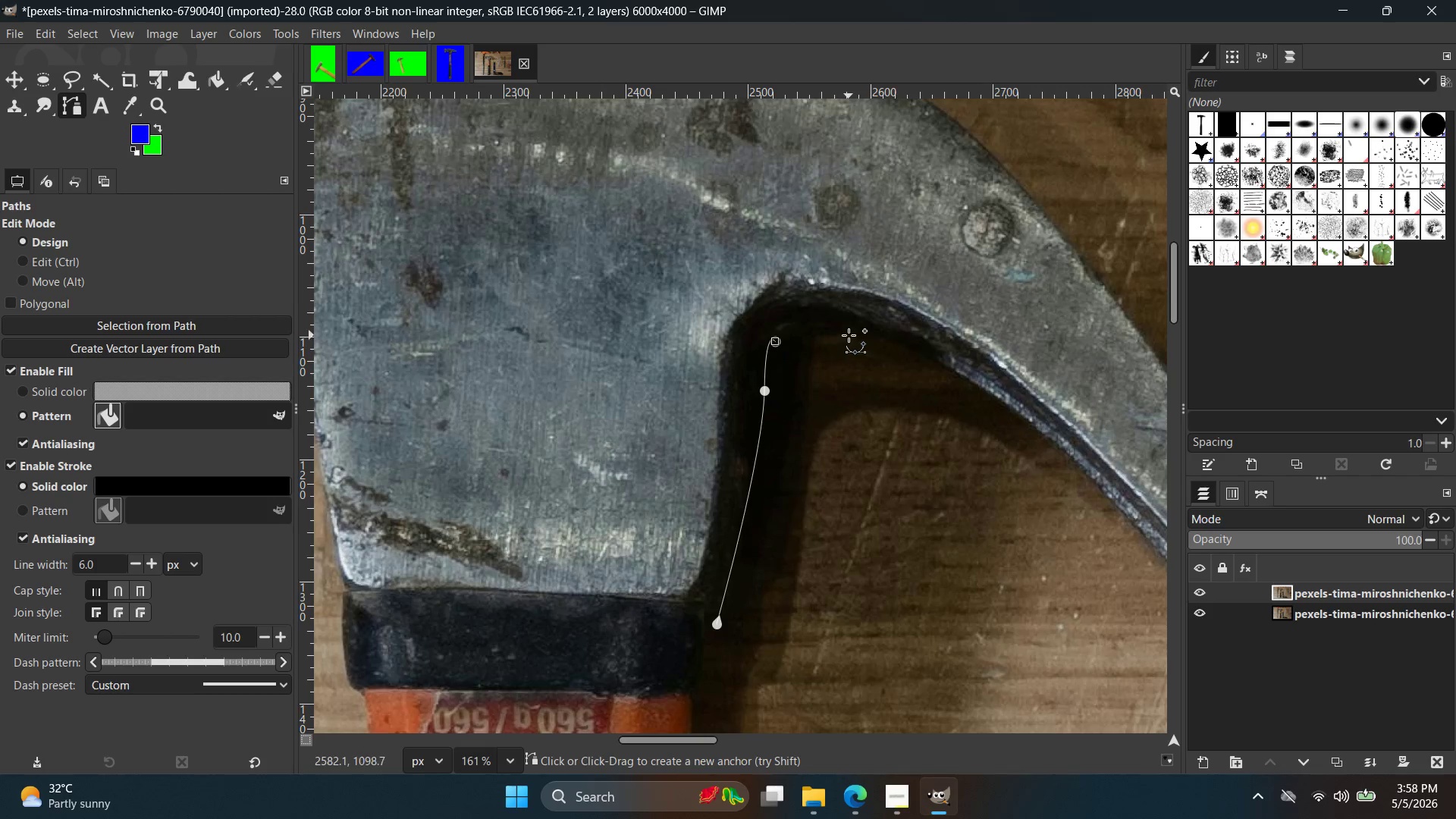 
left_click([861, 332])
 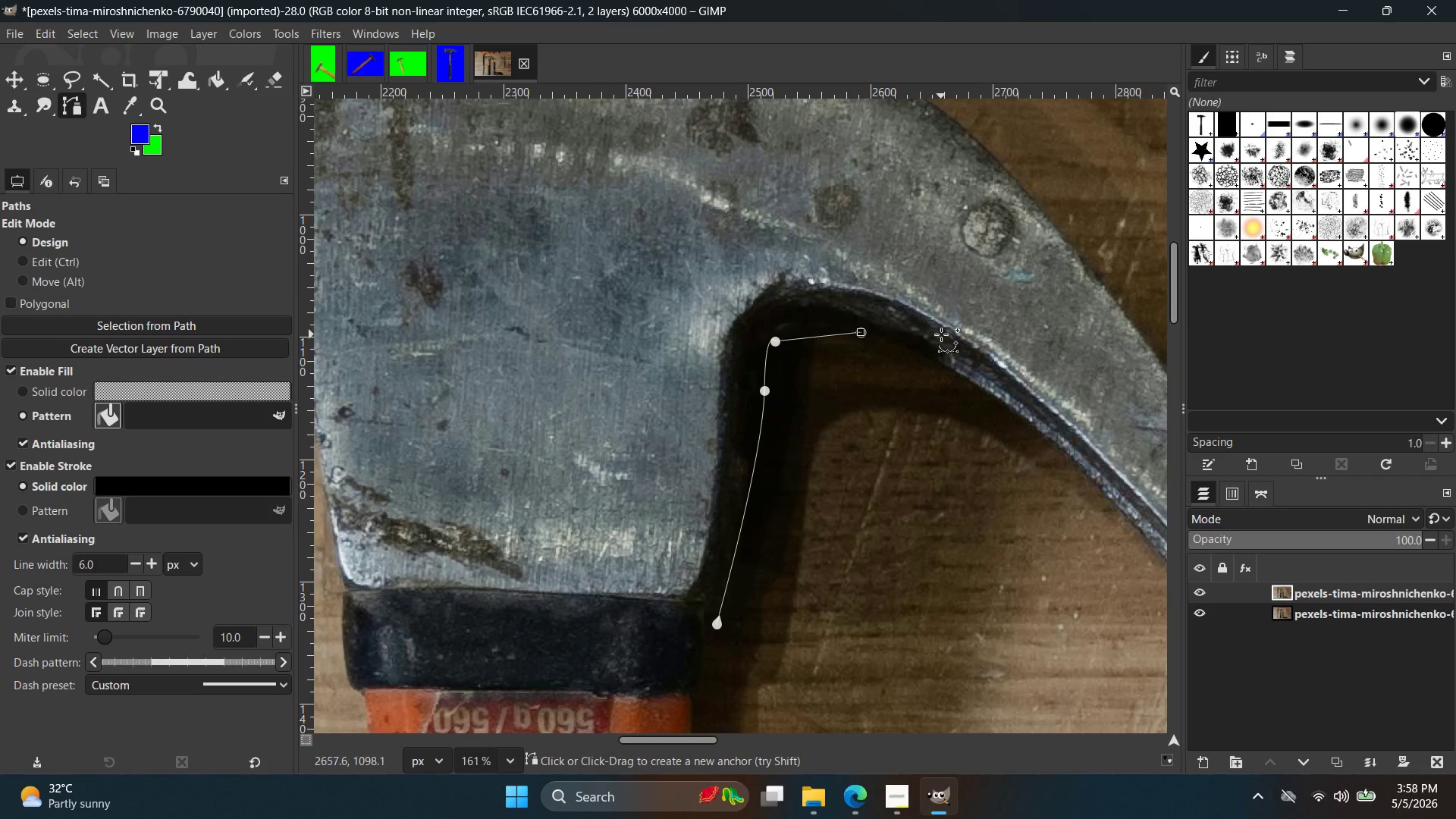 
key(Control+Z)
 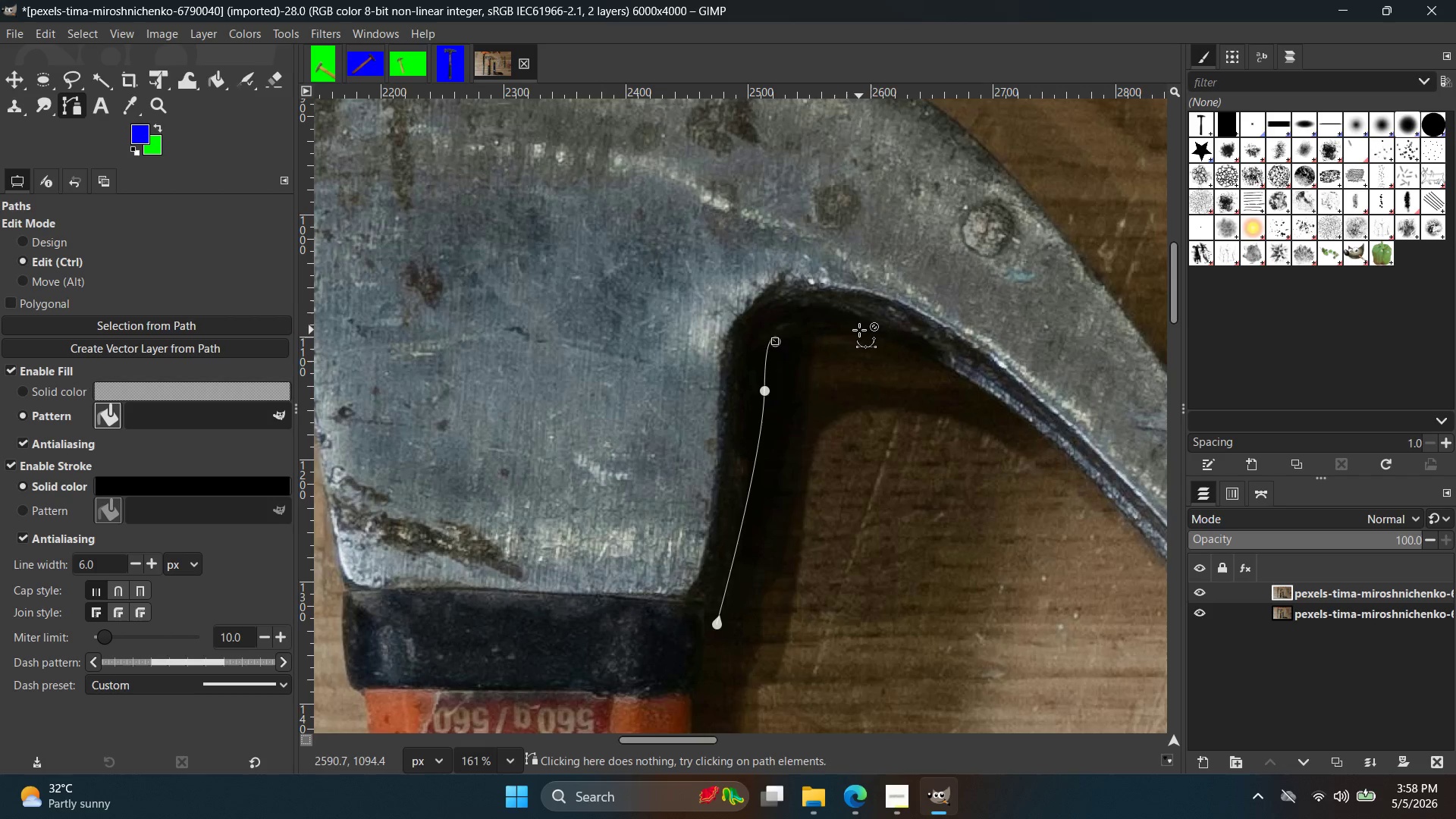 
key(Control+Z)
 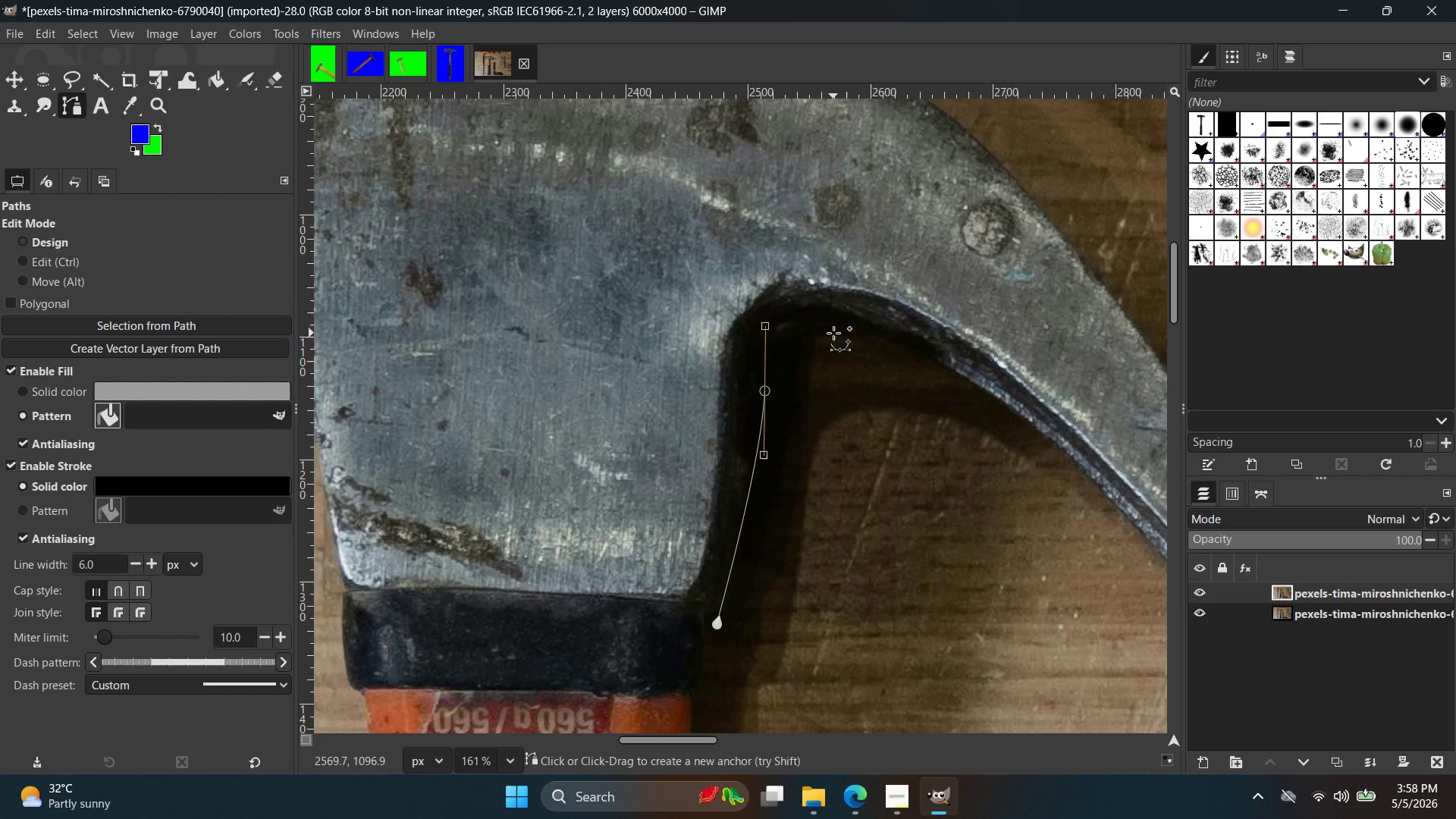 
left_click_drag(start_coordinate=[839, 328], to_coordinate=[889, 334])
 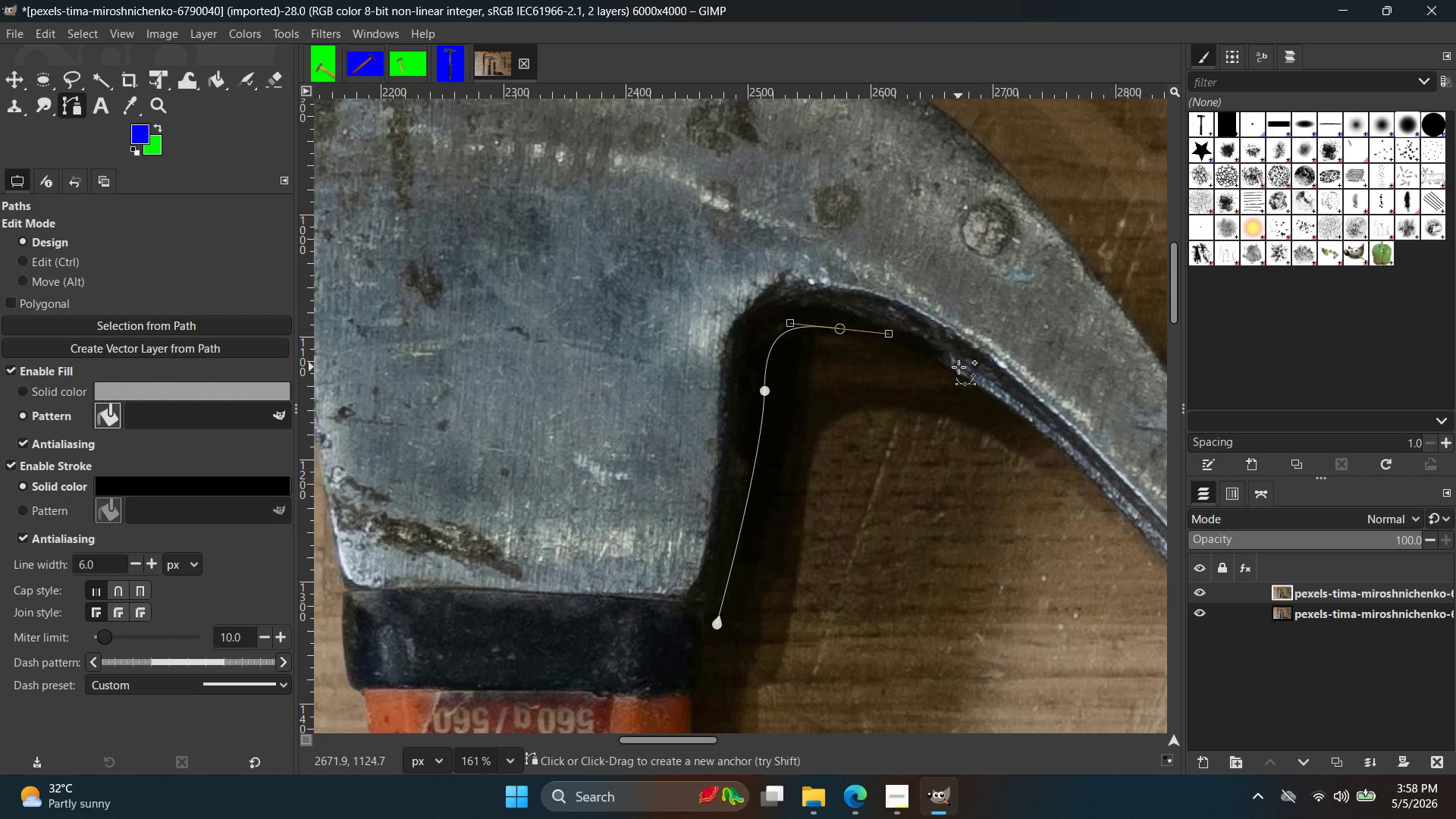 
left_click([962, 369])
 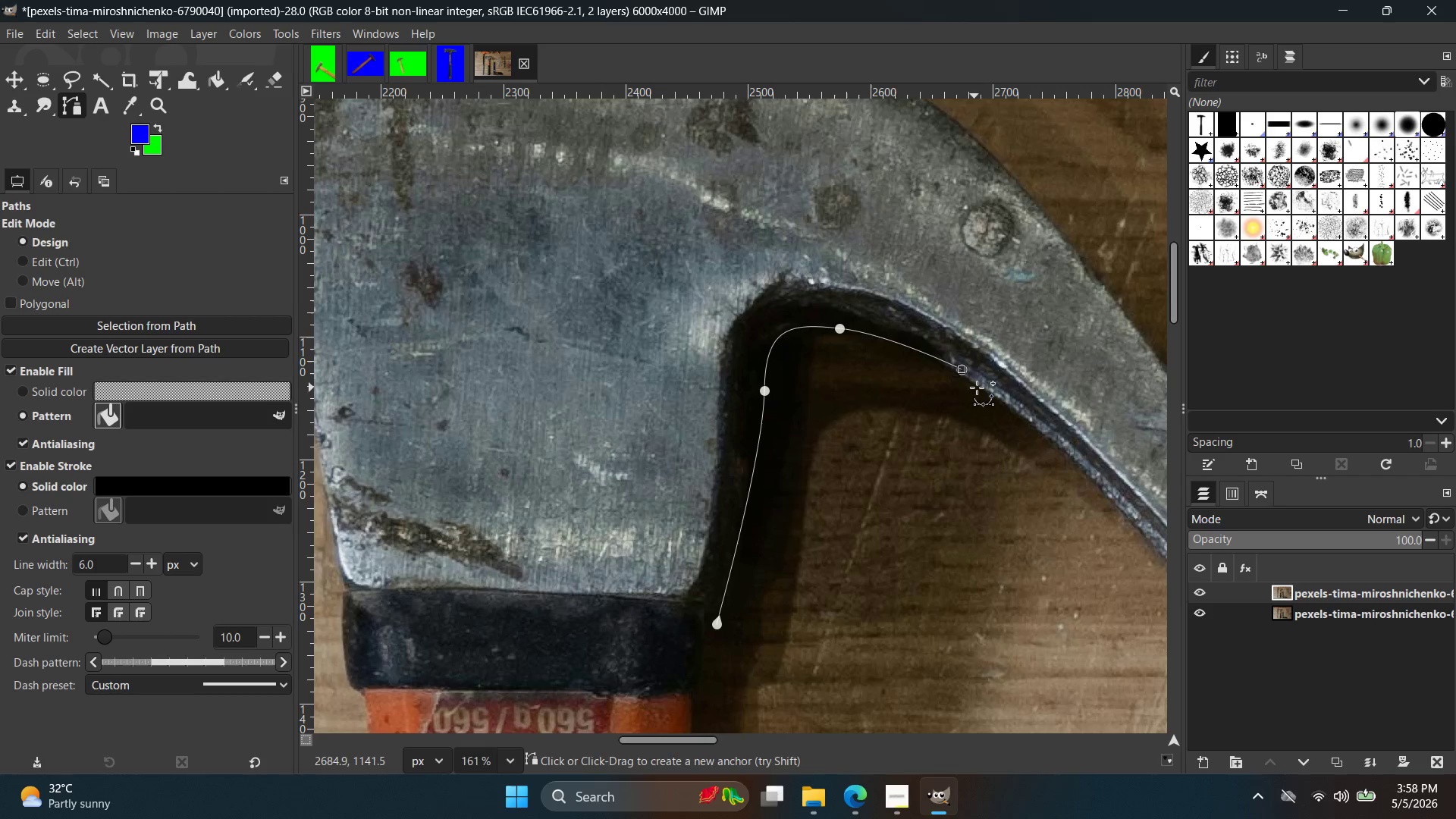 
key(Control+ControlLeft)
 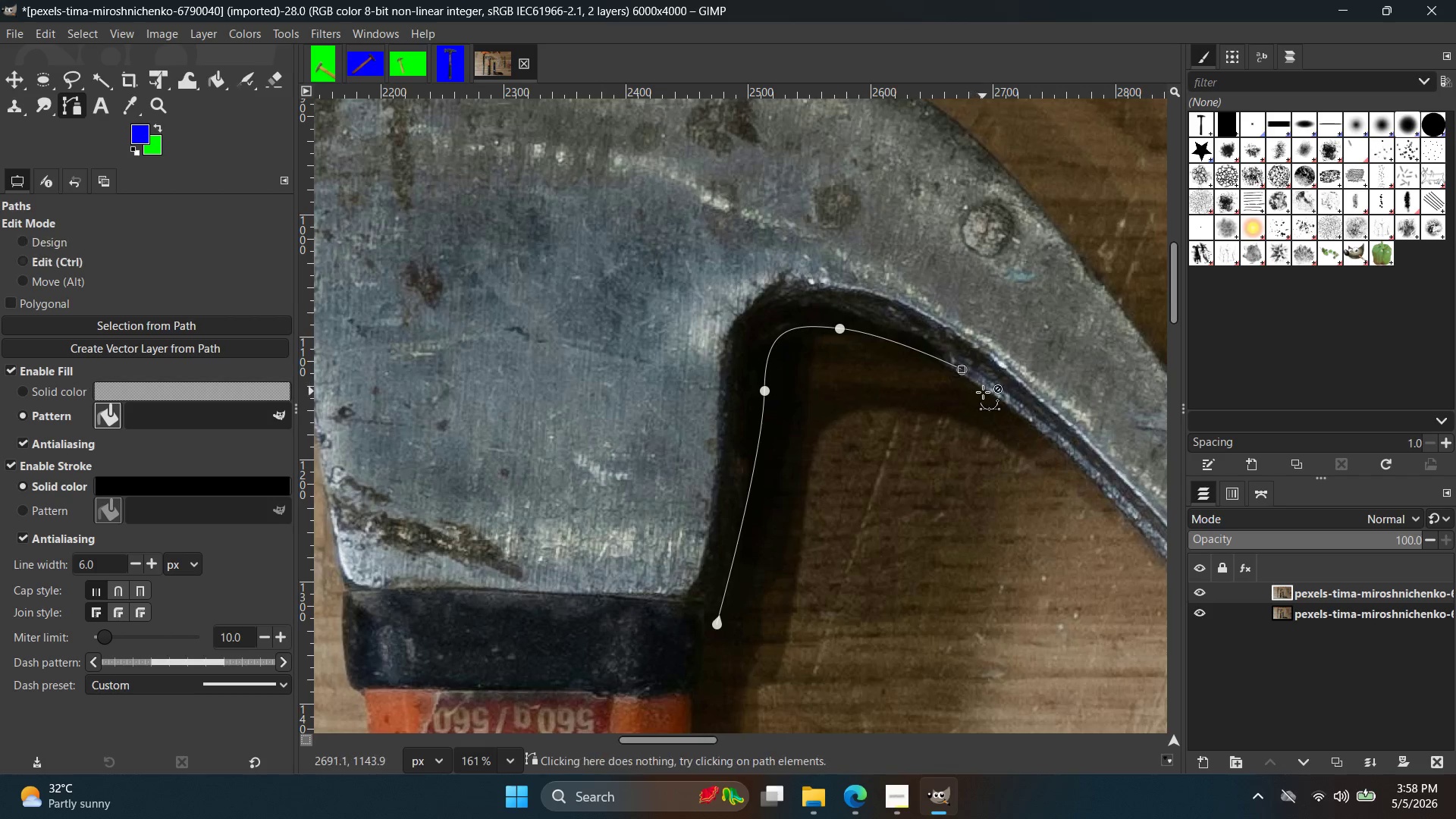 
key(Control+Z)
 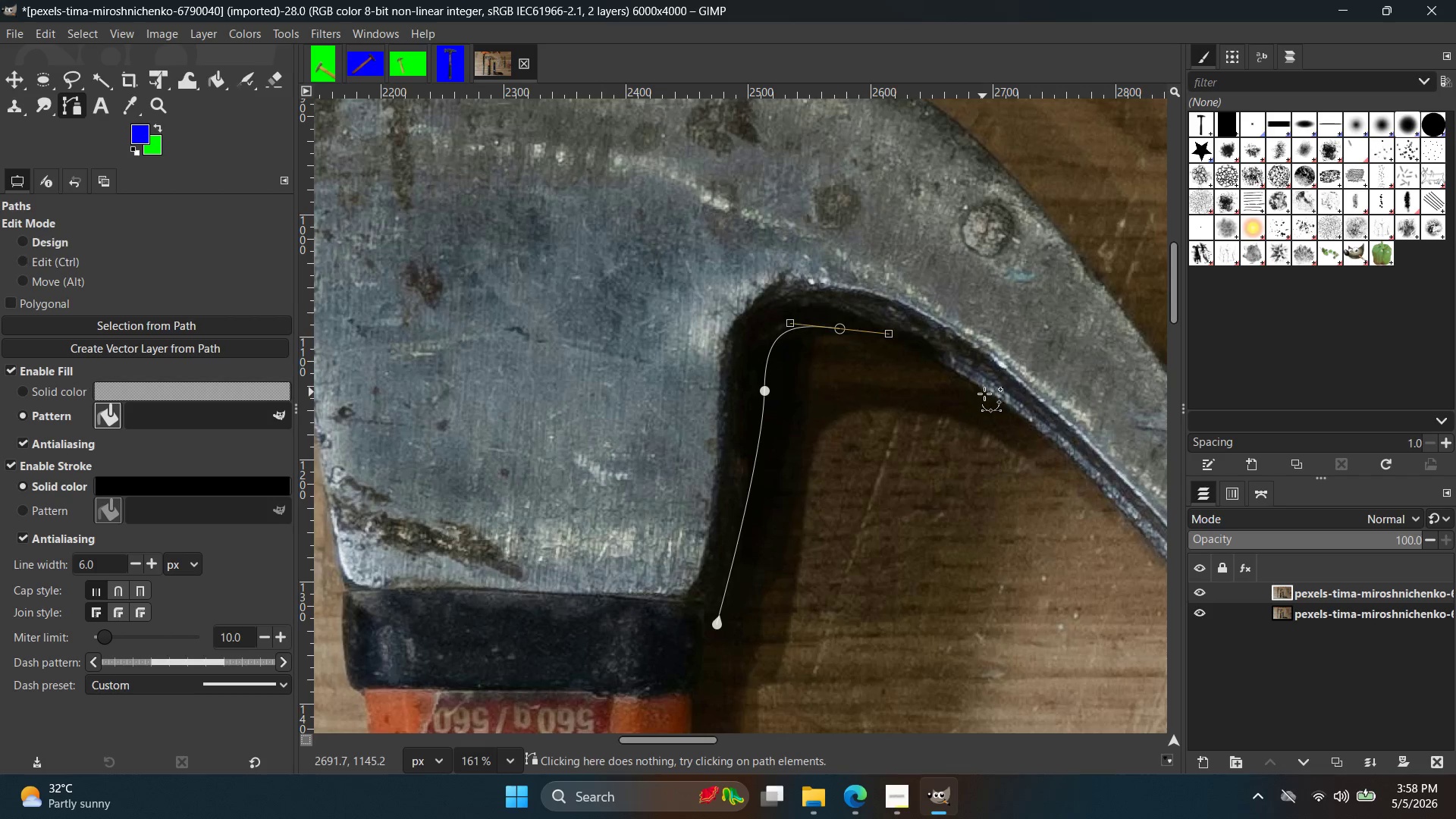 
left_click_drag(start_coordinate=[984, 393], to_coordinate=[1037, 431])
 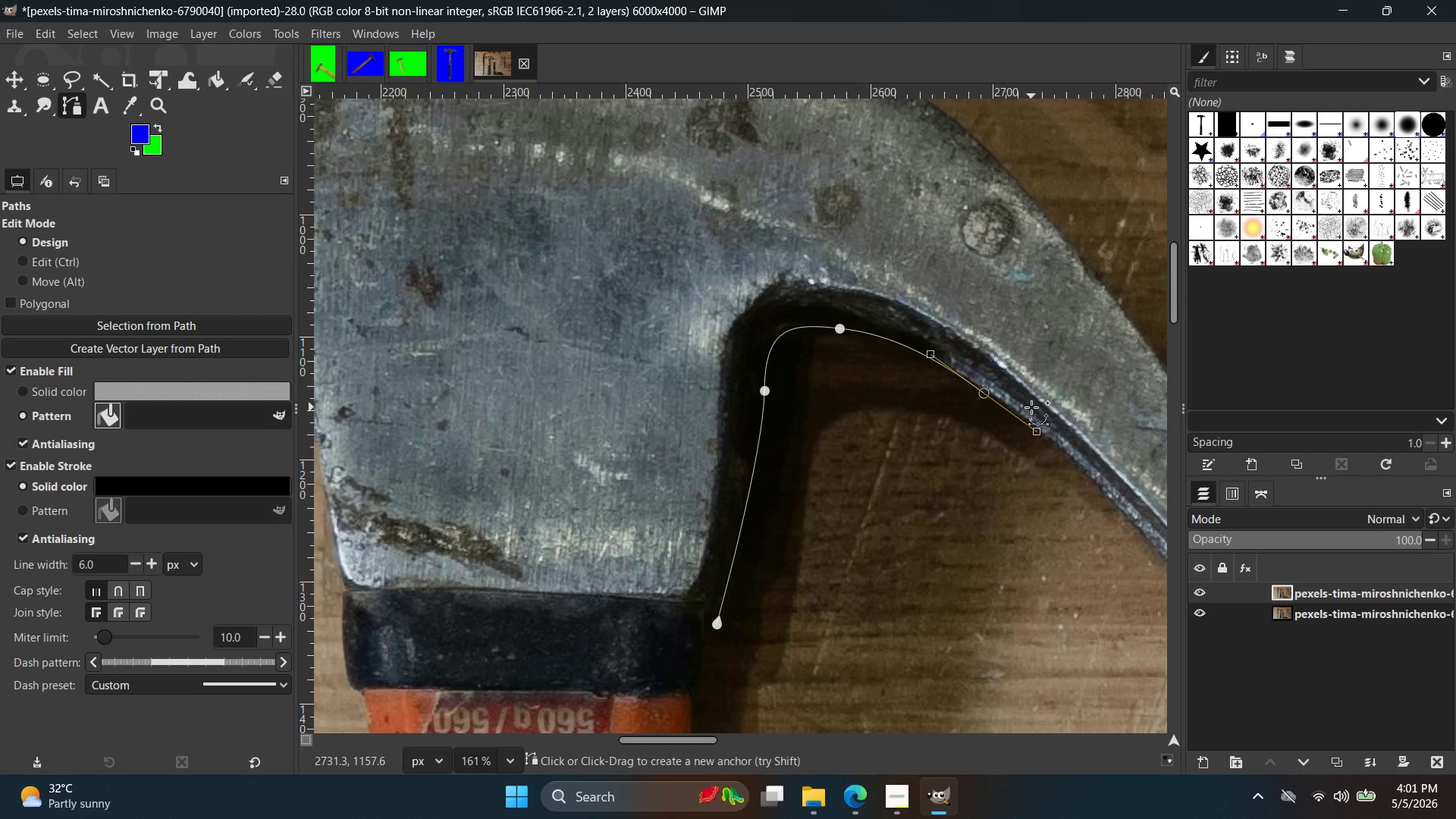 
wait(138.94)
 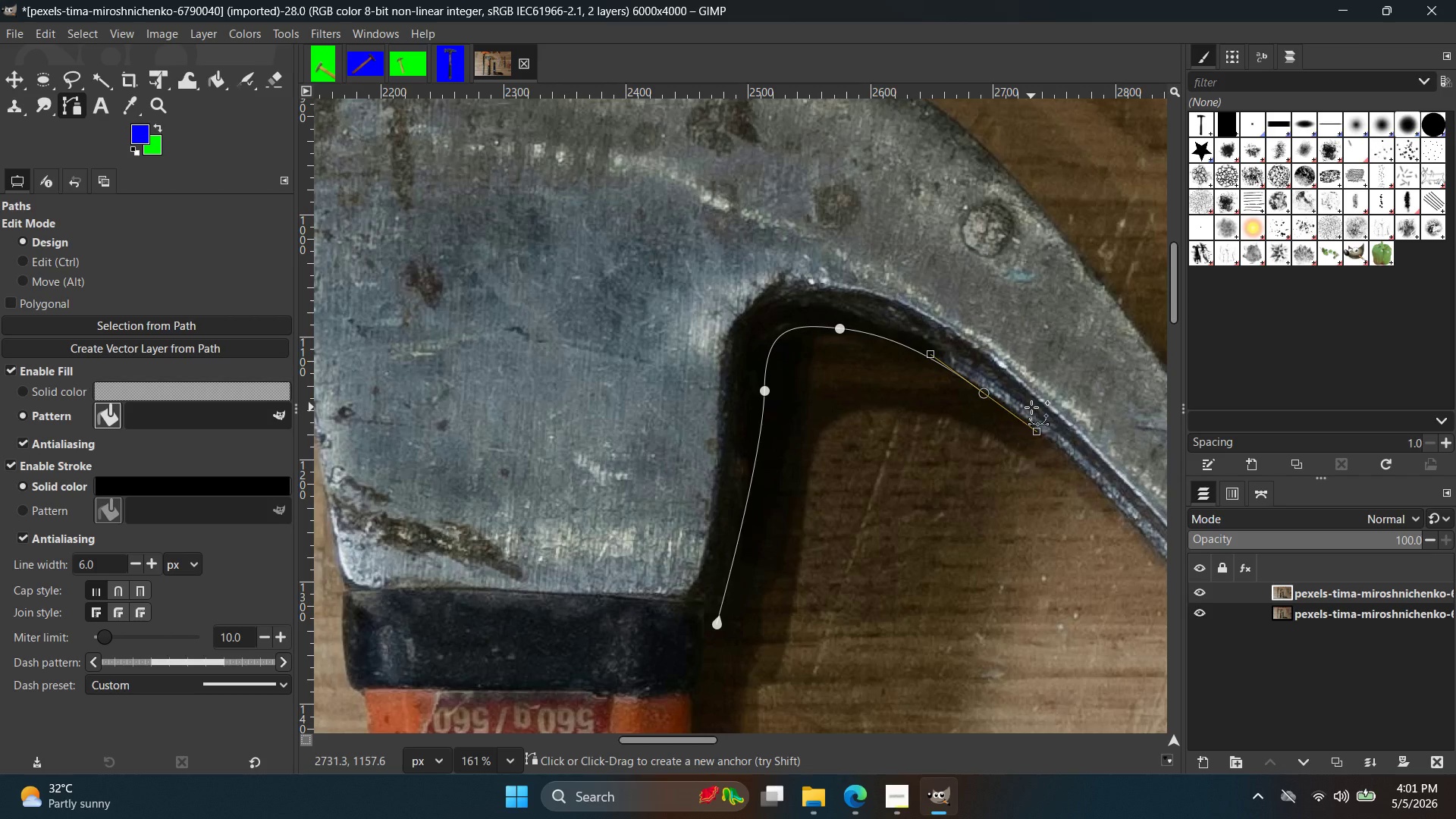 
hold_key(key=ControlLeft, duration=0.48)
scroll: coordinate [1041, 585], scroll_direction: up, amount: 1.0
 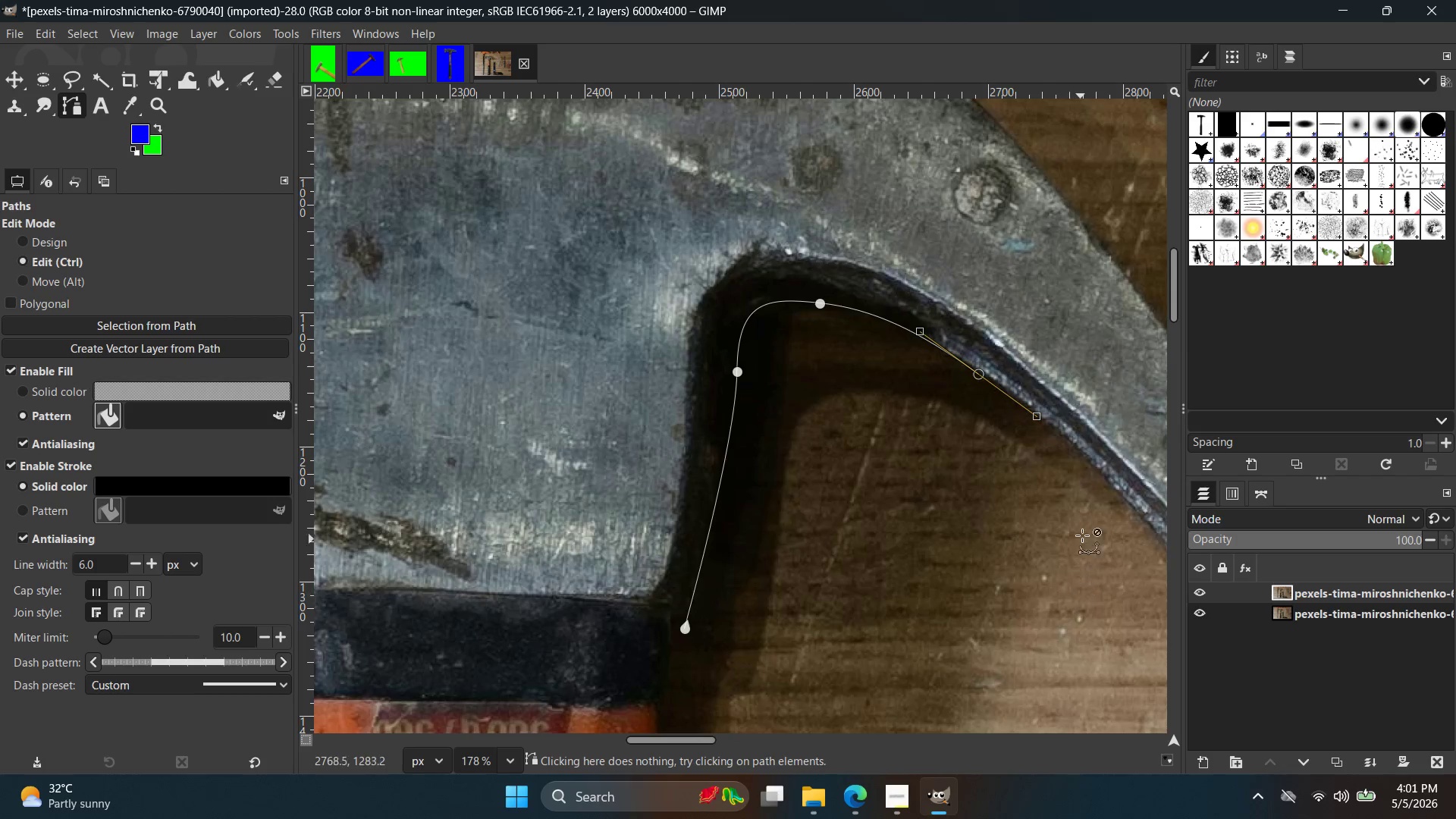 
hold_key(key=Space, duration=0.45)
 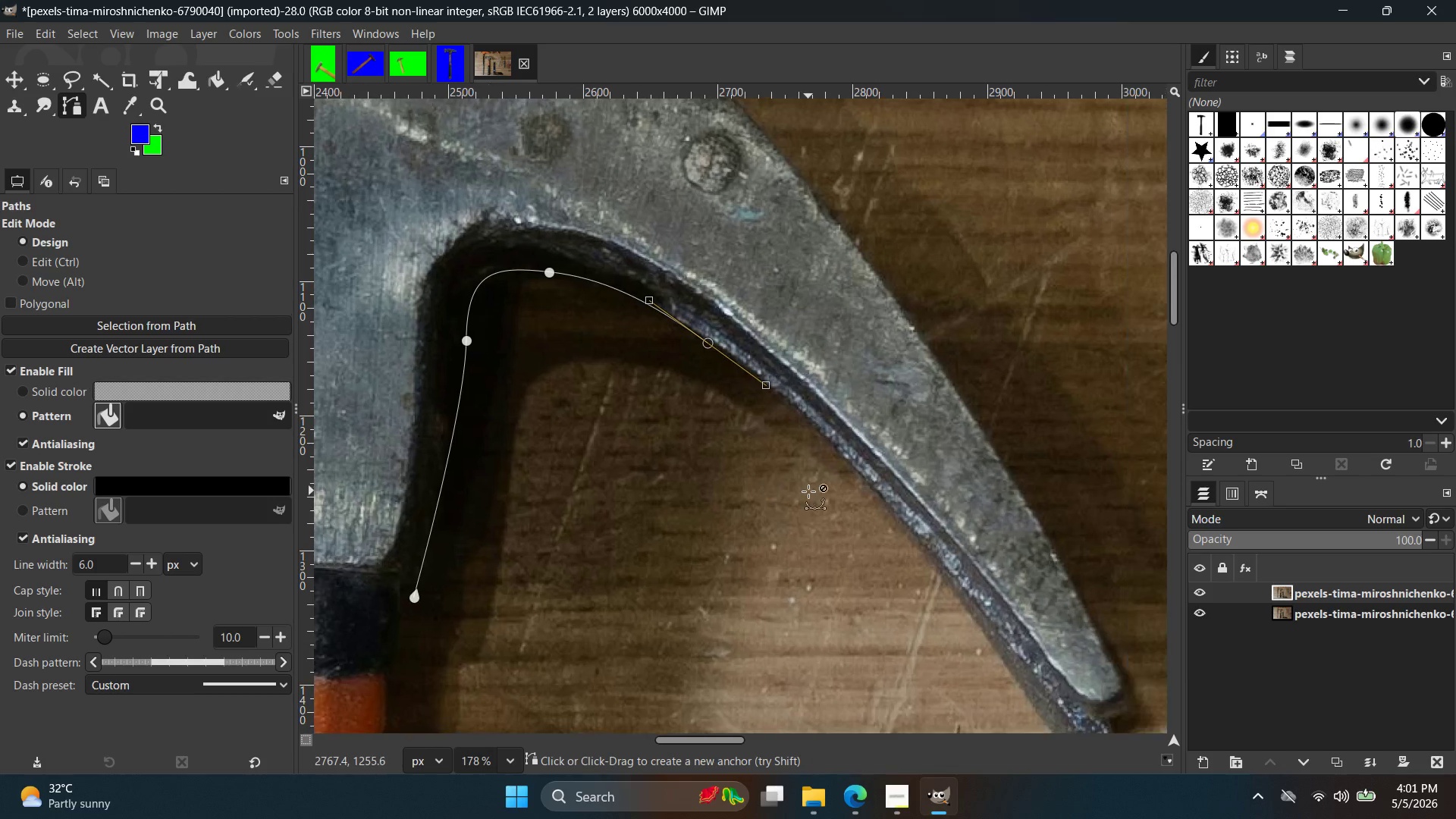 
hold_key(key=ControlLeft, duration=0.69)
scroll: coordinate [833, 463], scroll_direction: up, amount: 7.0
 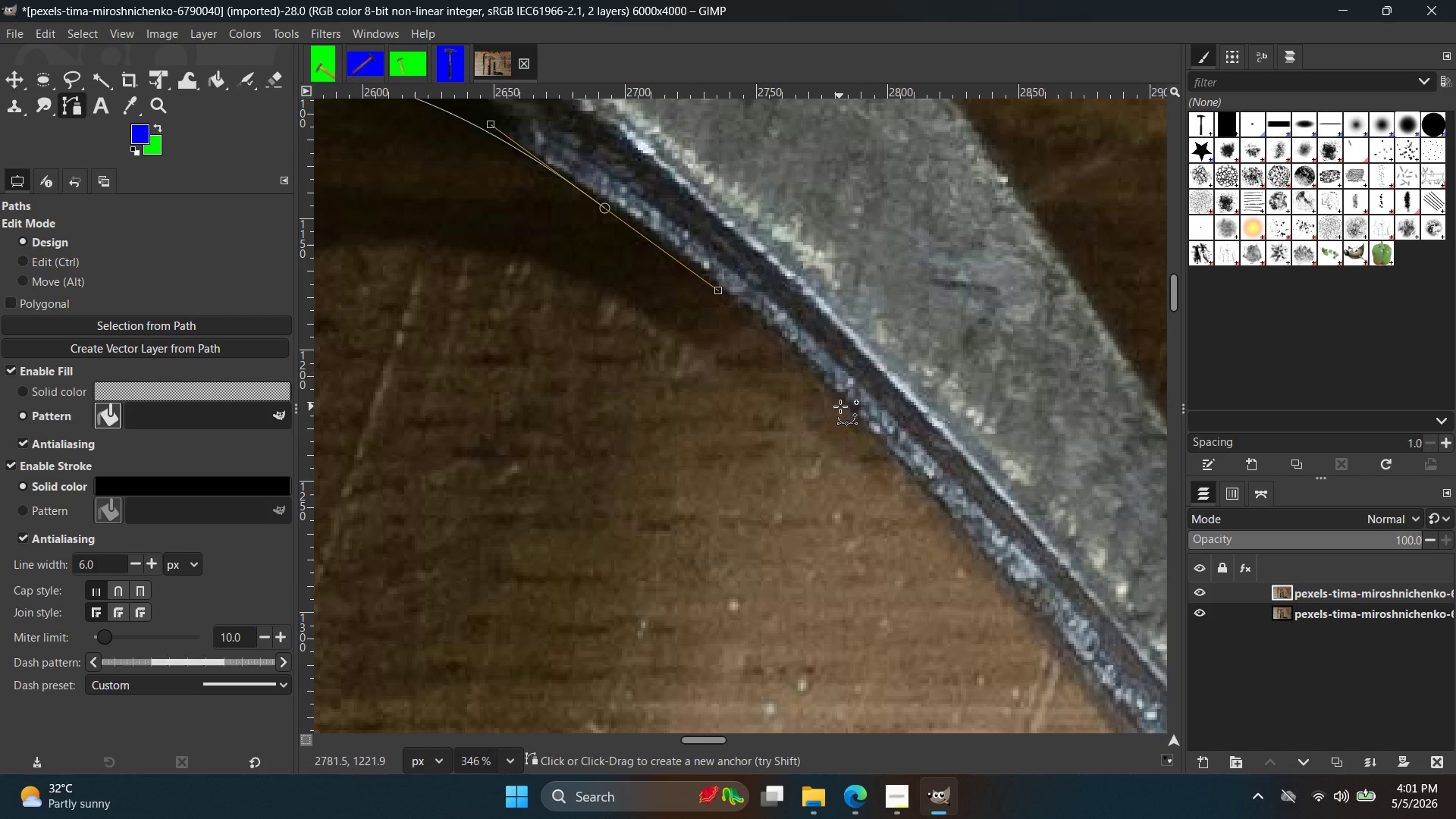 
left_click_drag(start_coordinate=[845, 406], to_coordinate=[914, 486])
 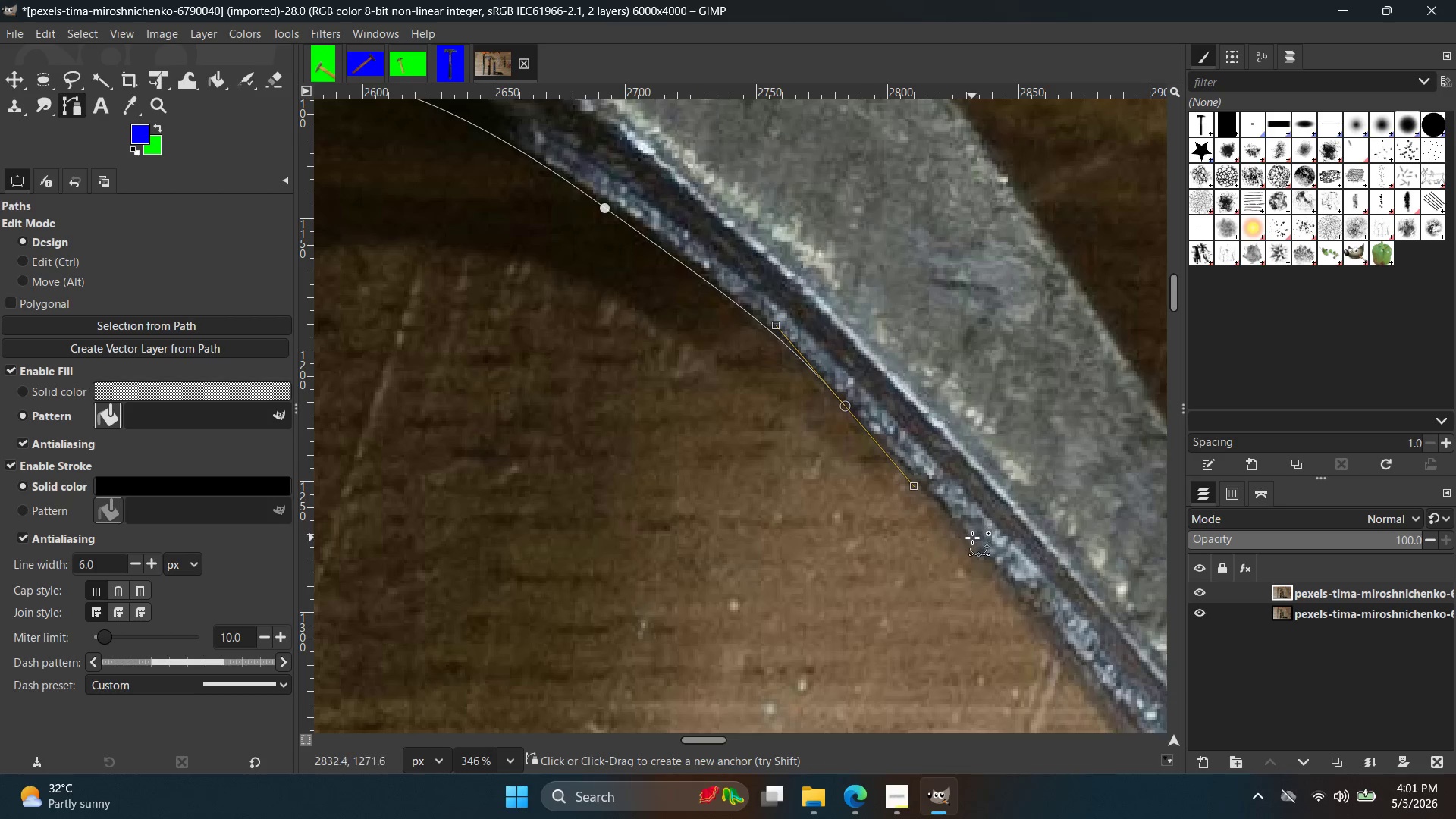 
left_click([969, 543])
 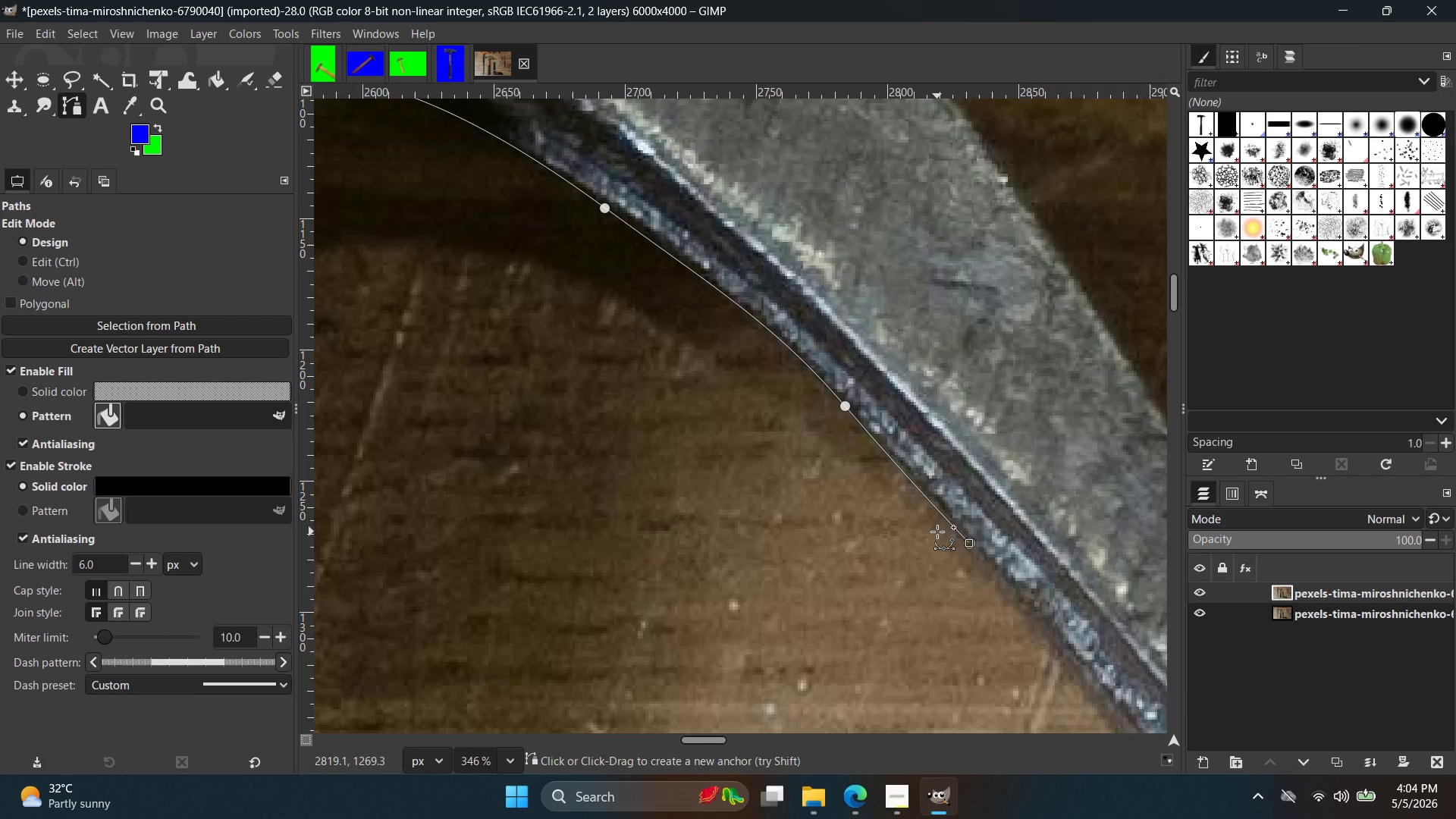 
wait(213.81)
 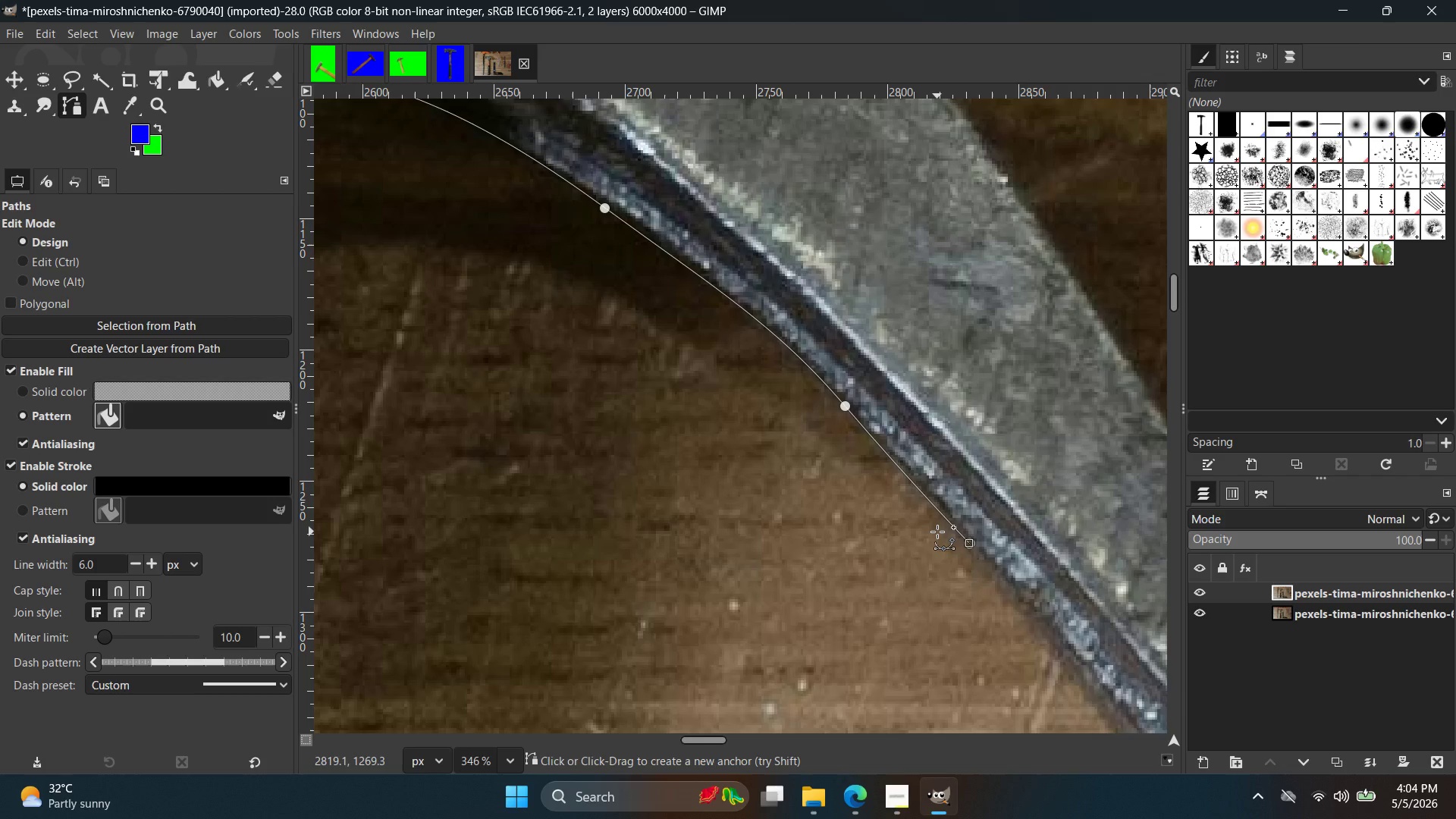 
hold_key(key=ControlLeft, duration=0.72)
 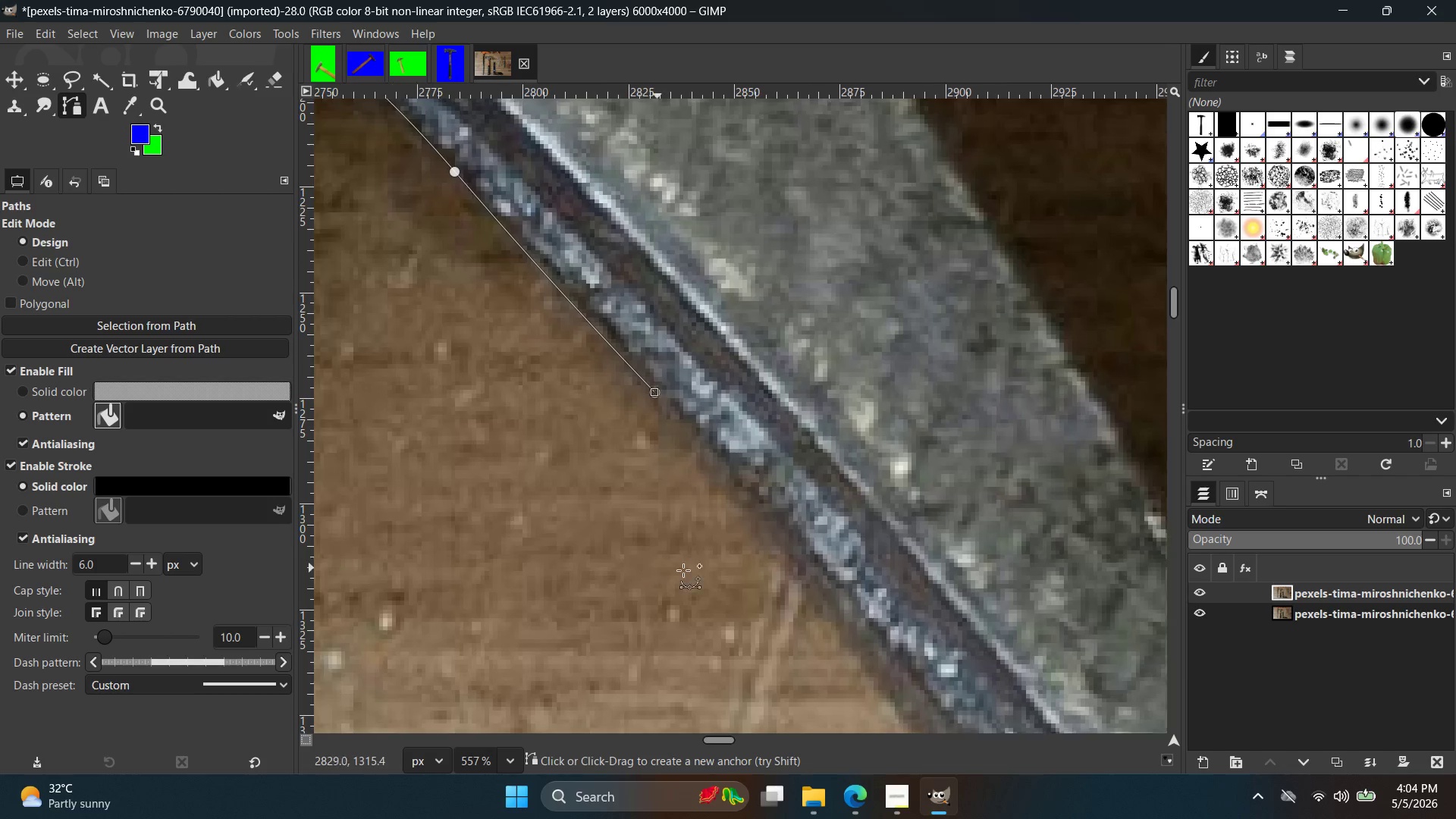 
hold_key(key=Space, duration=0.5)
 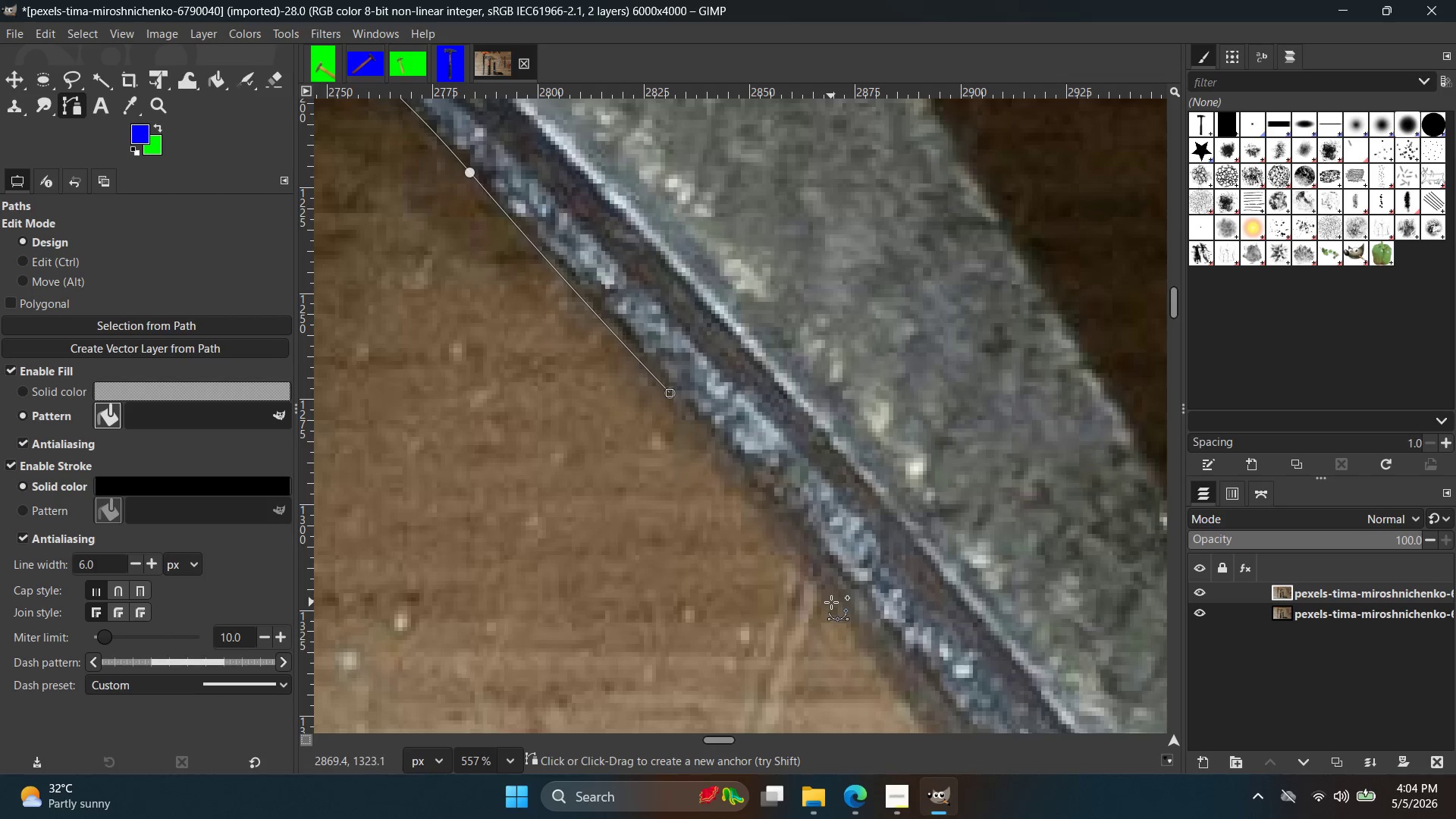 
scroll: coordinate [993, 641], scroll_direction: up, amount: 5.0
 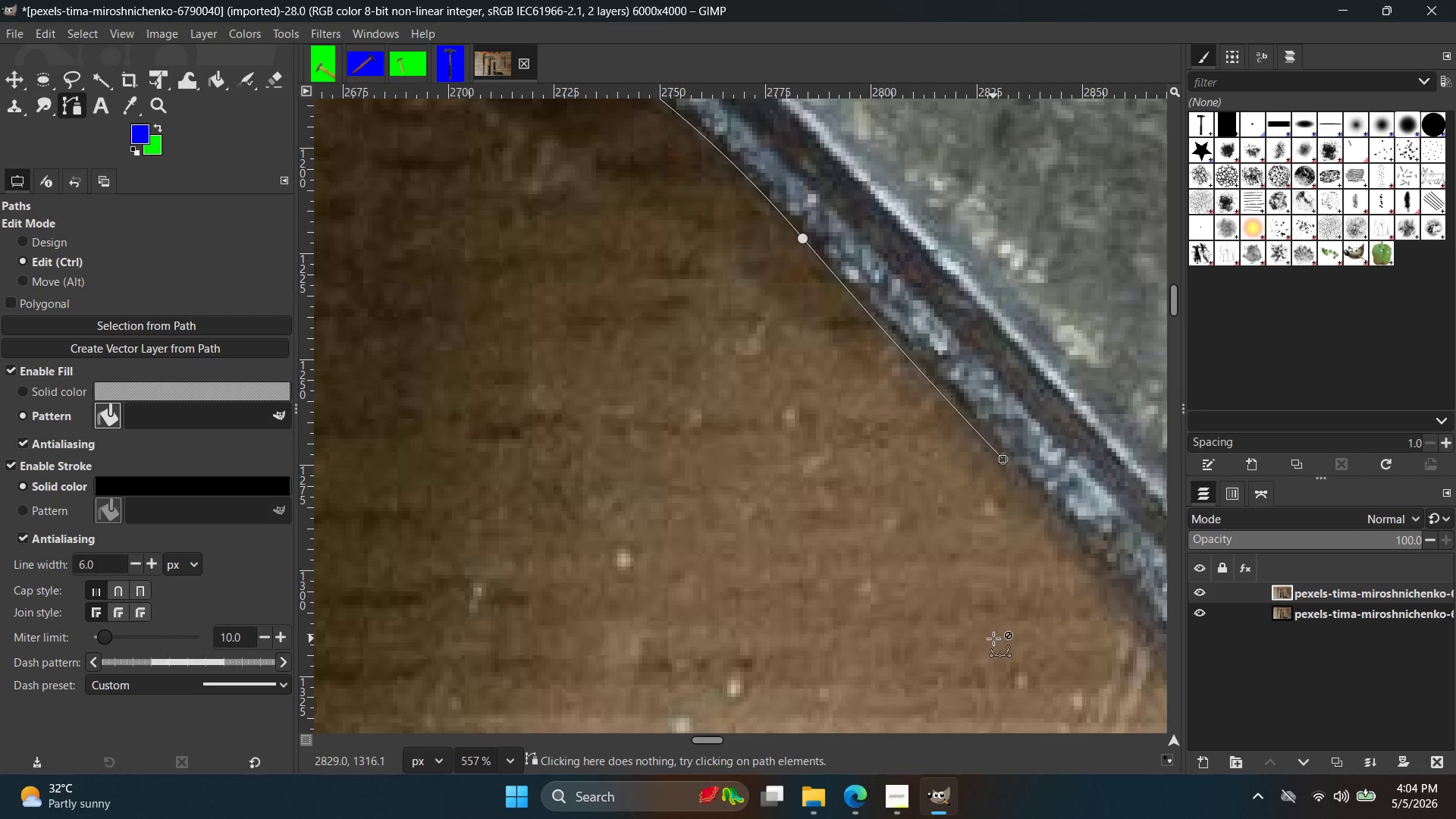 
left_click_drag(start_coordinate=[831, 602], to_coordinate=[861, 661])
 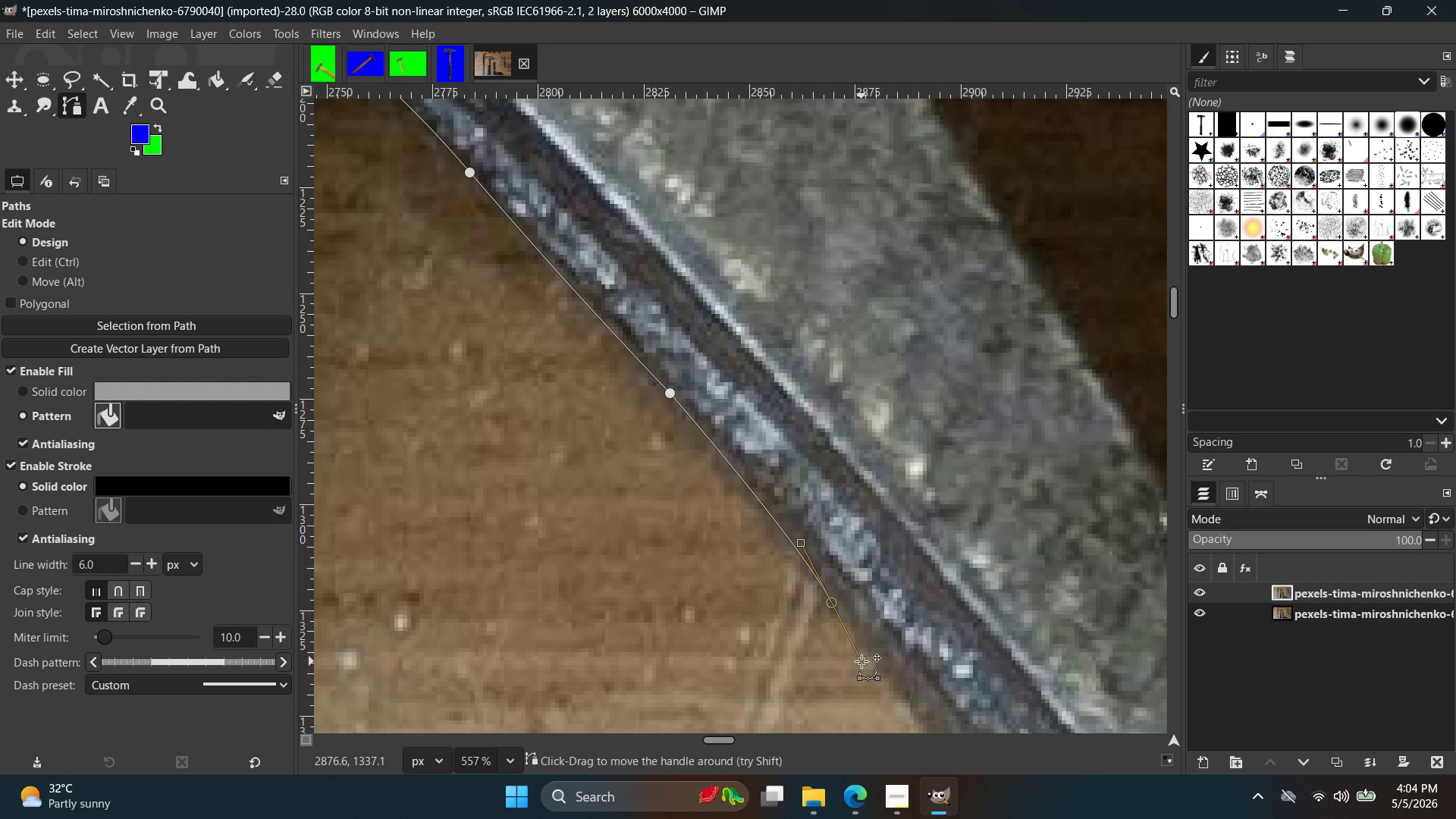 
hold_key(key=Space, duration=0.53)
 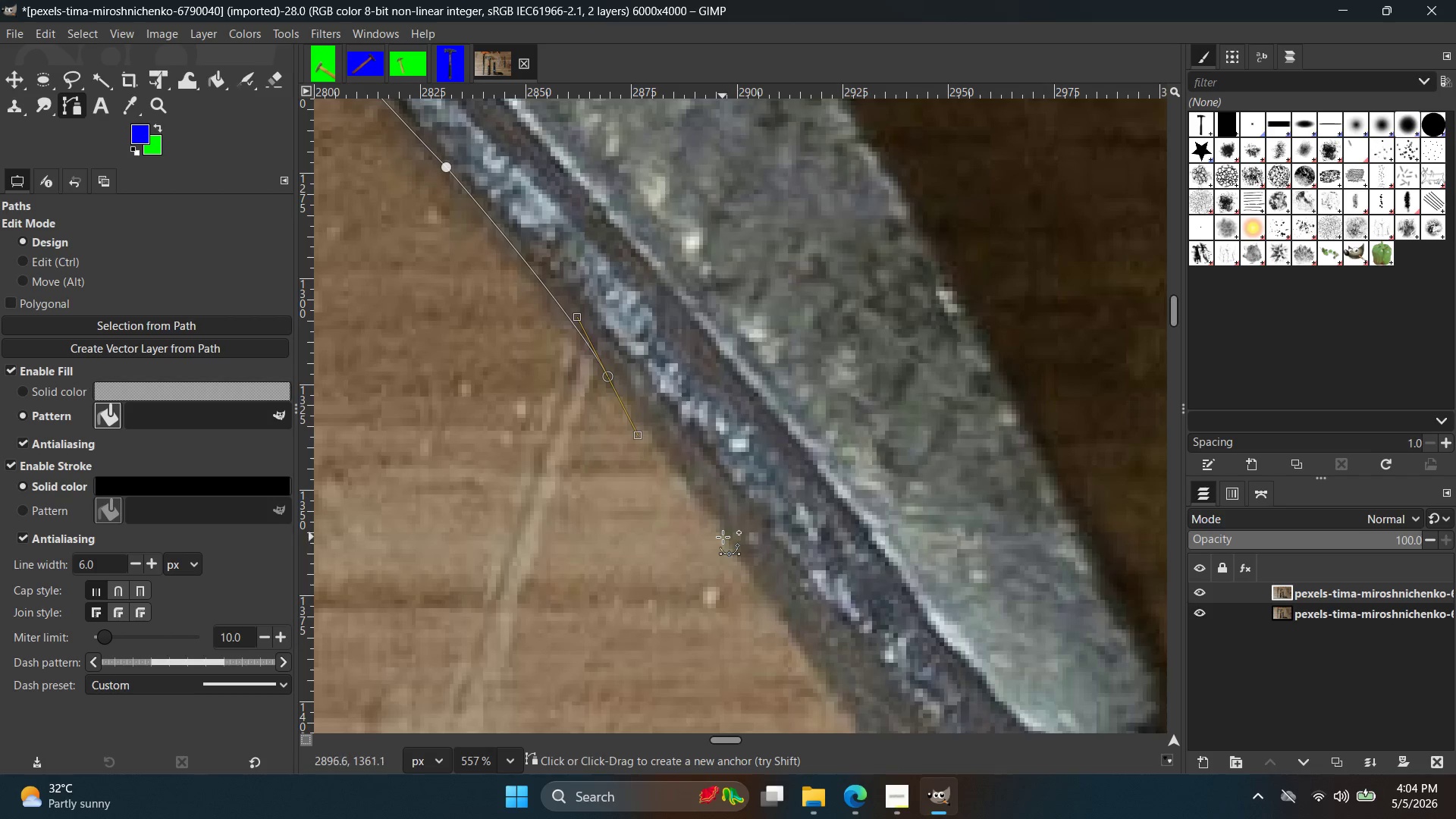 
left_click([724, 539])
 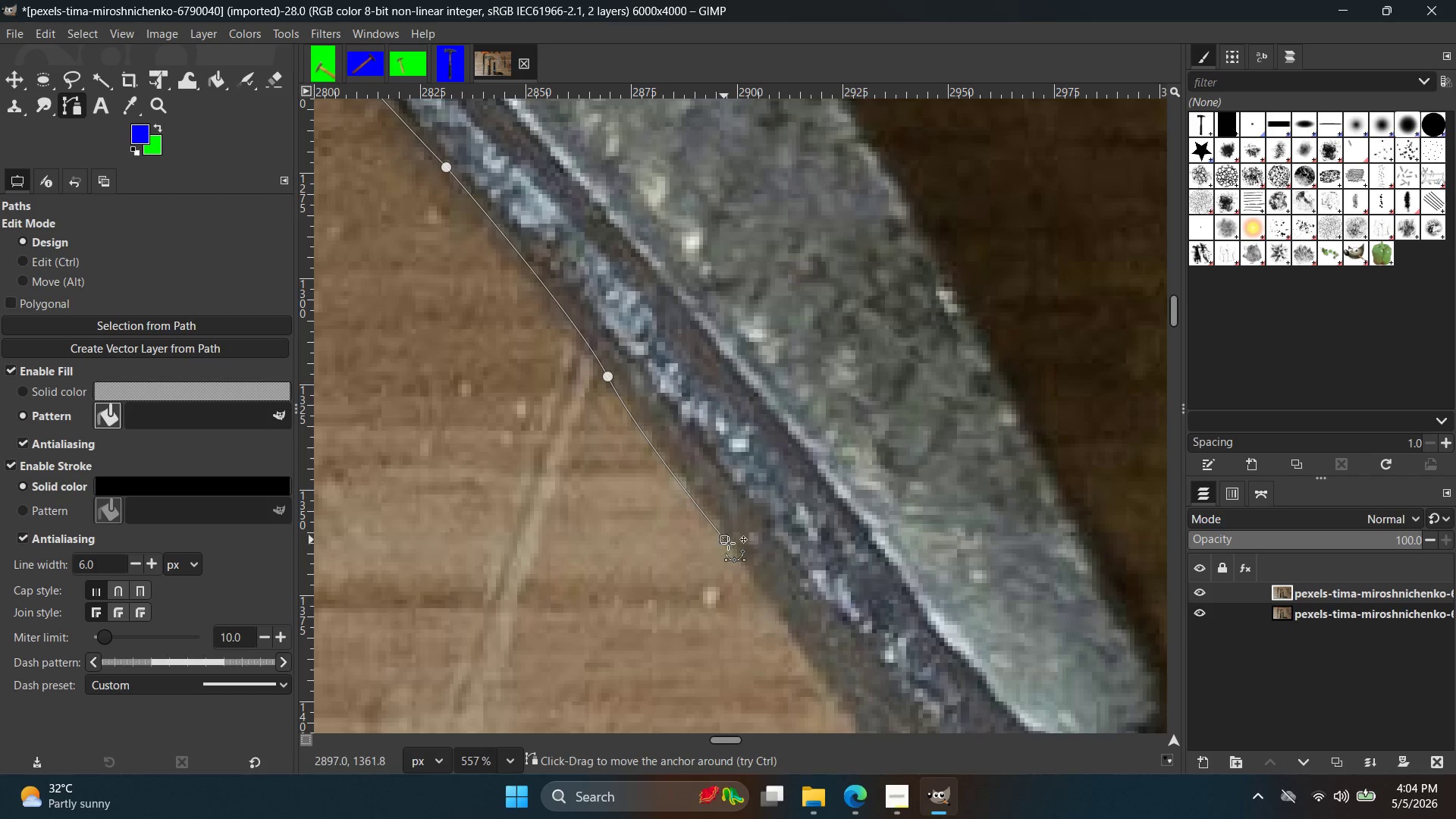 
key(Control+Z)
 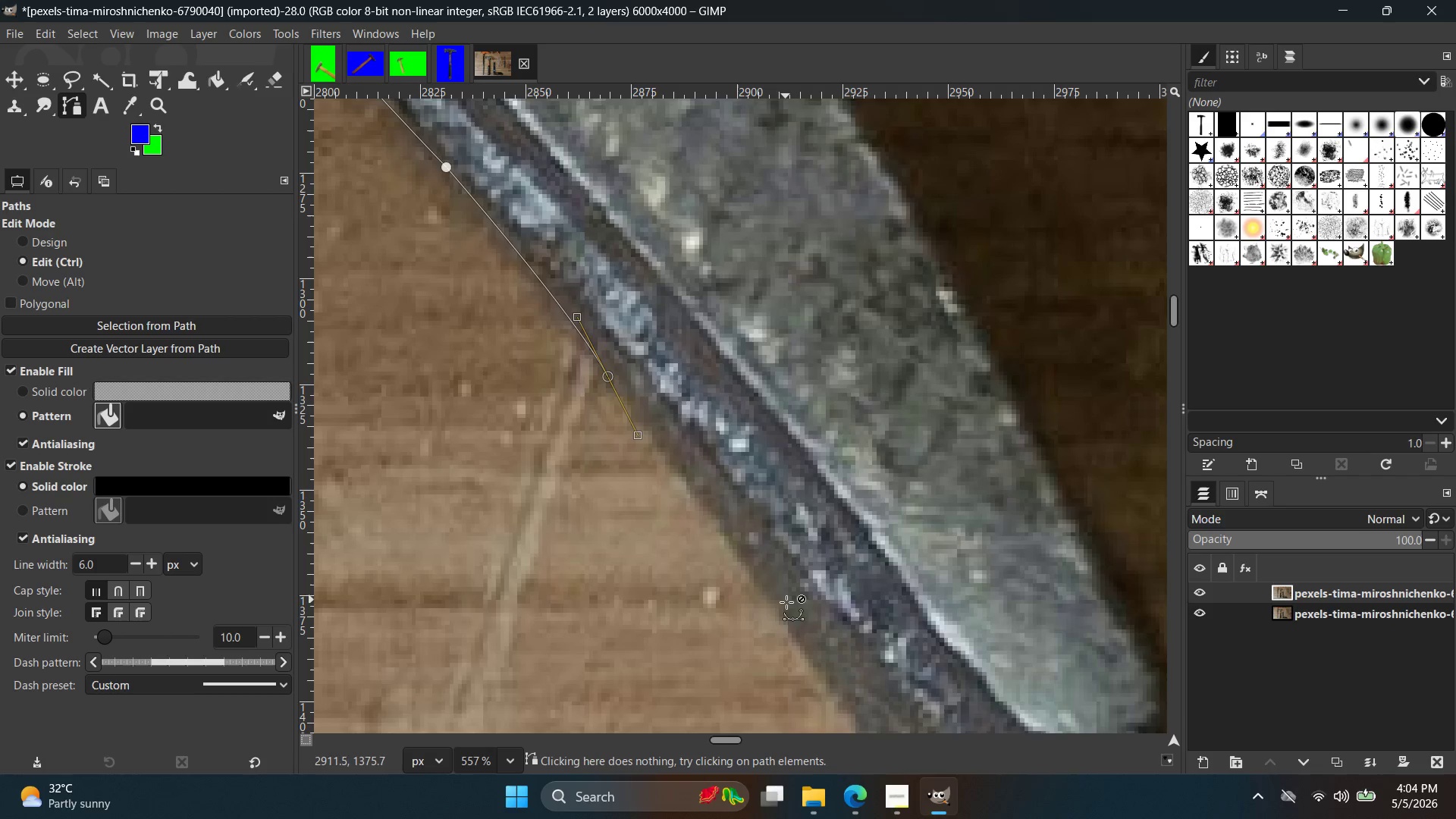 
key(Control+Z)
 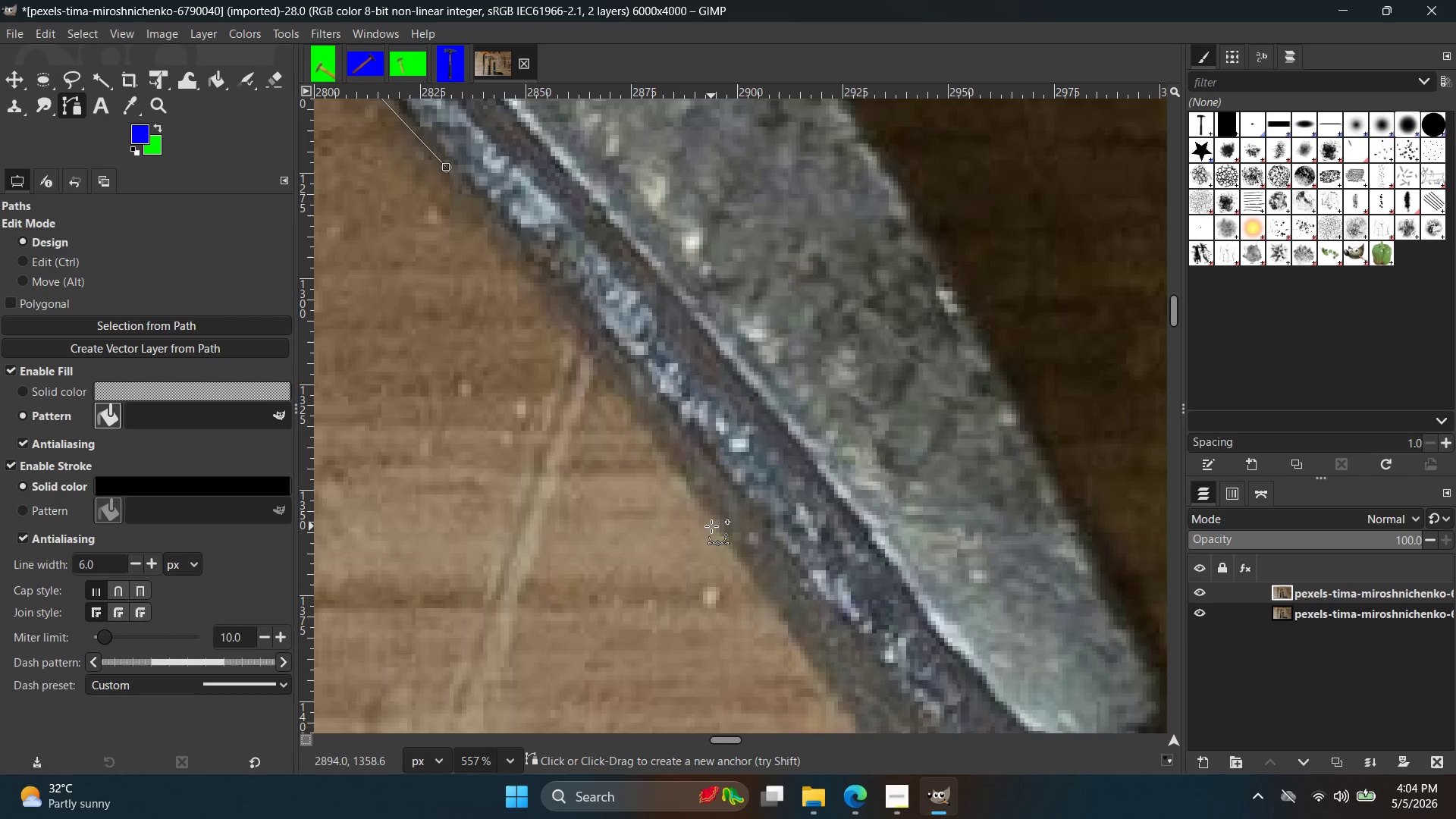 
left_click_drag(start_coordinate=[714, 526], to_coordinate=[767, 612])
 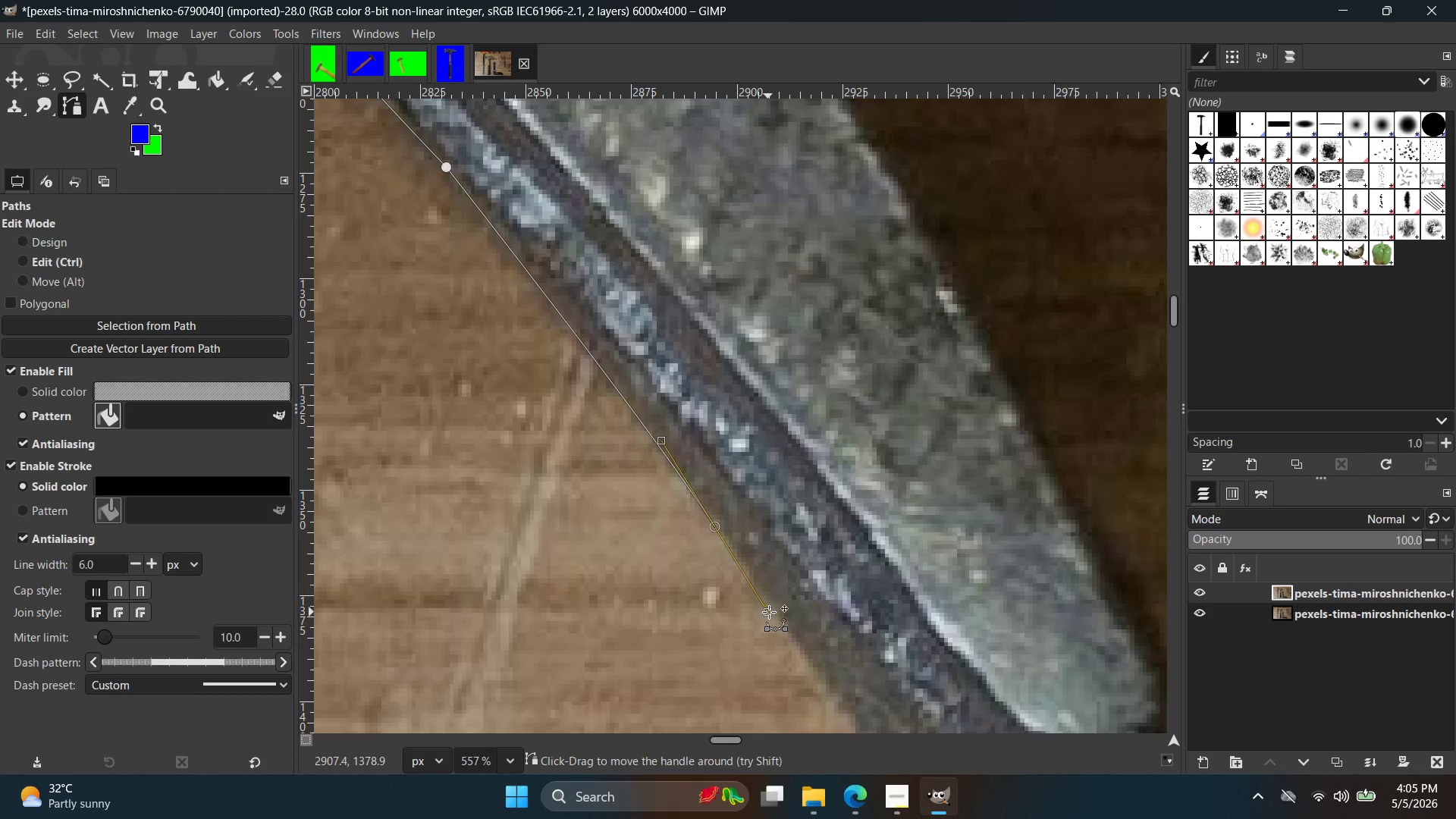 
key(Control+ControlLeft)
 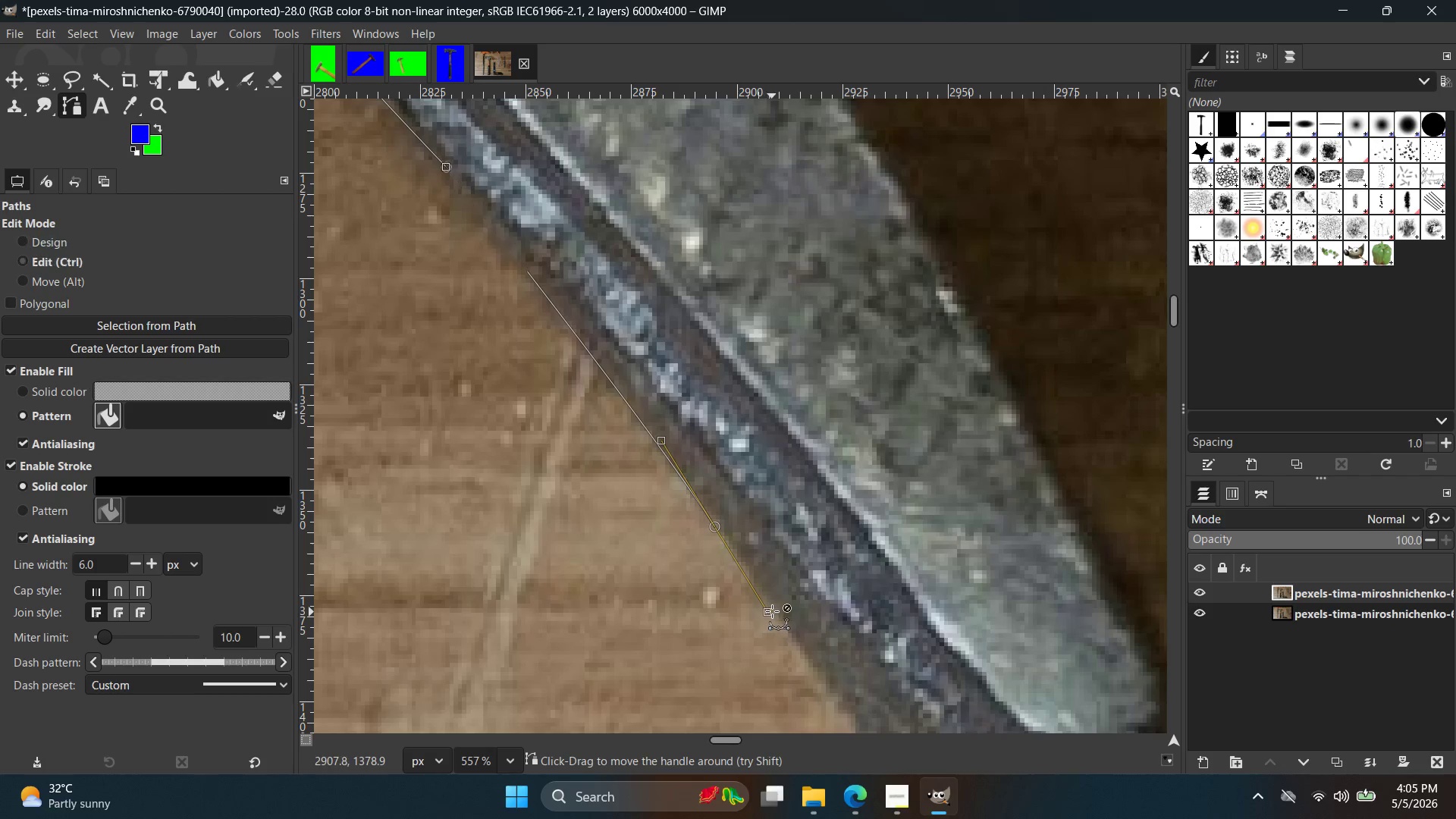 
key(Control+Z)
 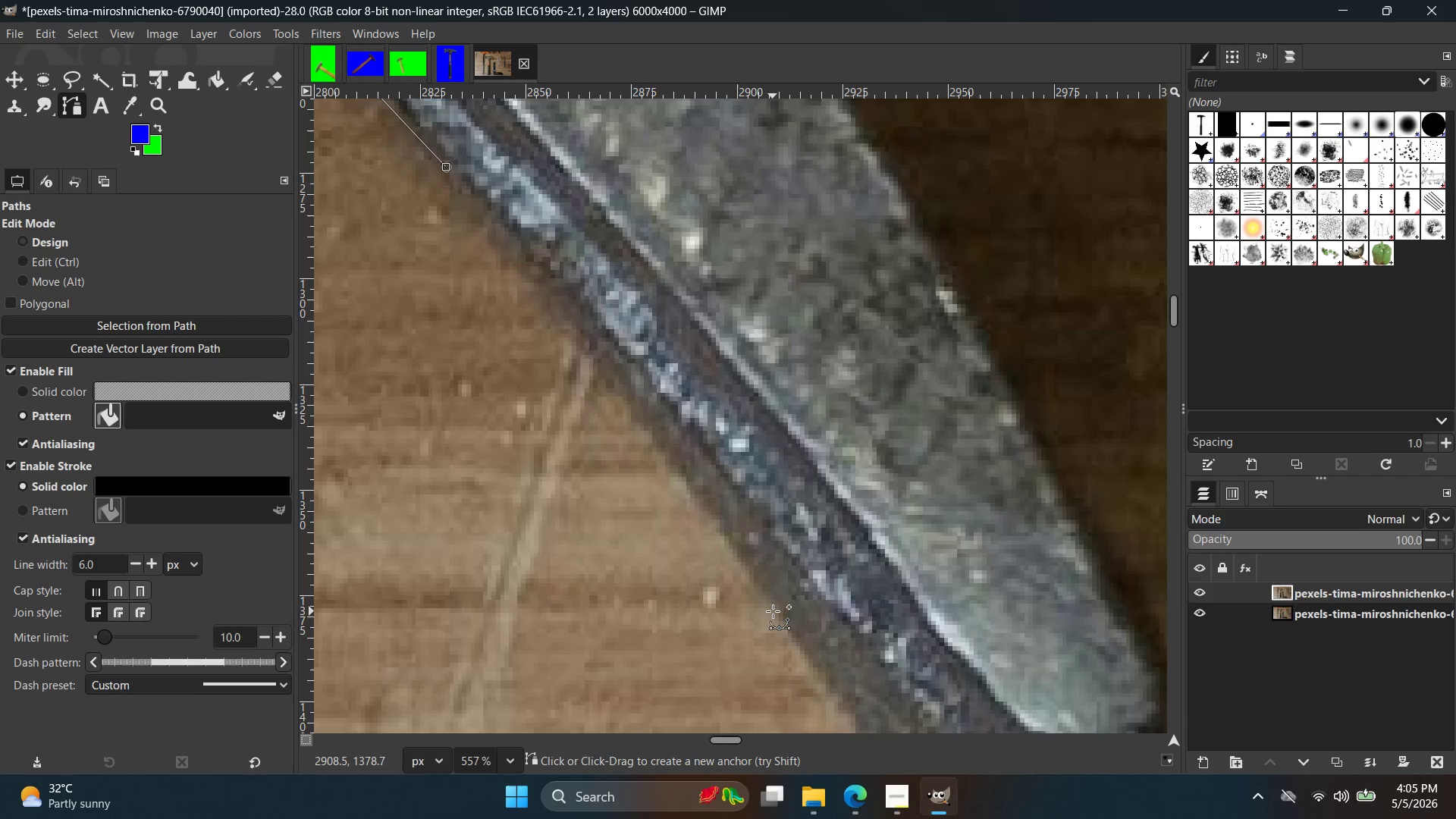 
left_click_drag(start_coordinate=[773, 612], to_coordinate=[817, 685])
 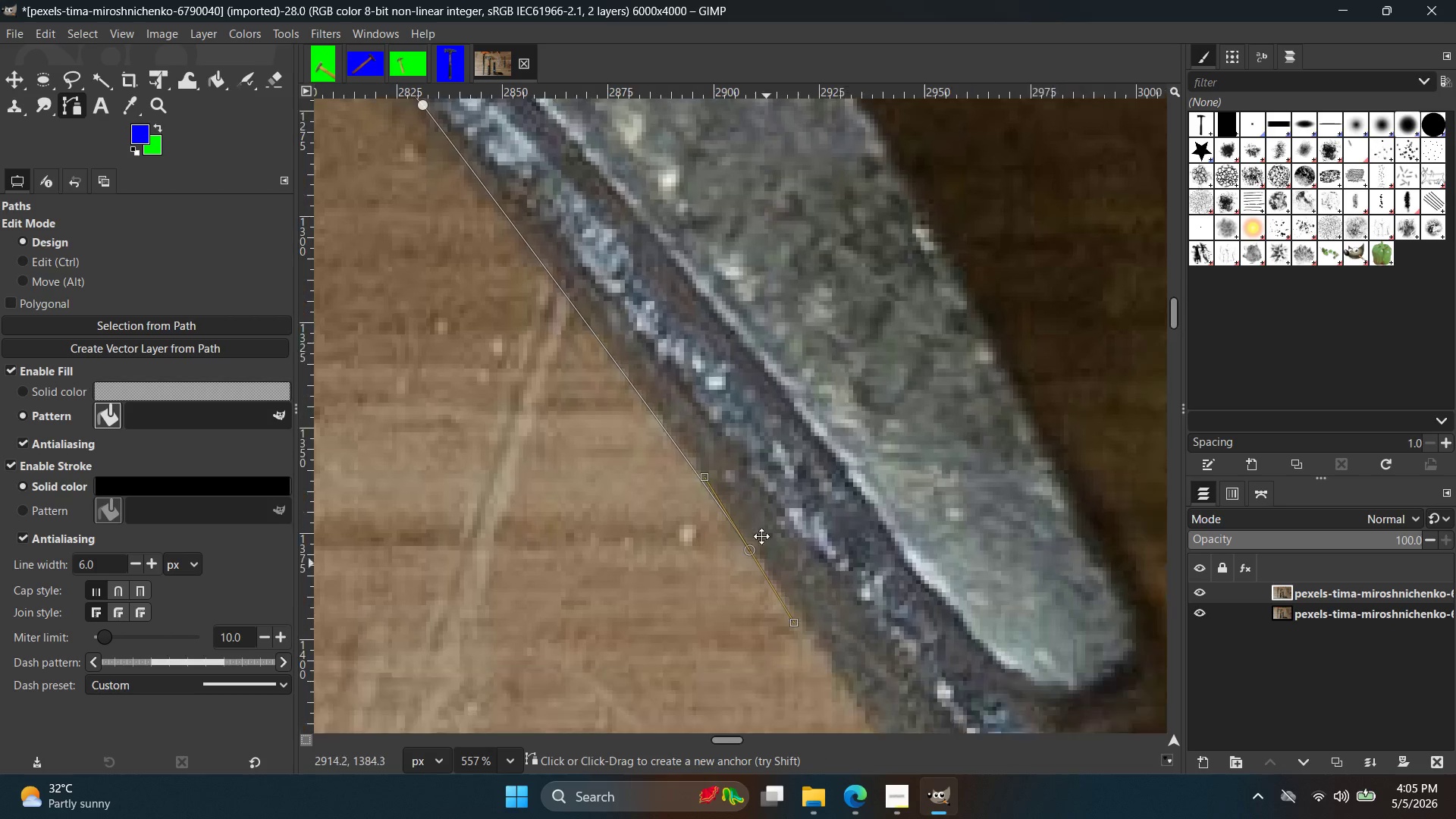 
hold_key(key=Space, duration=0.41)
 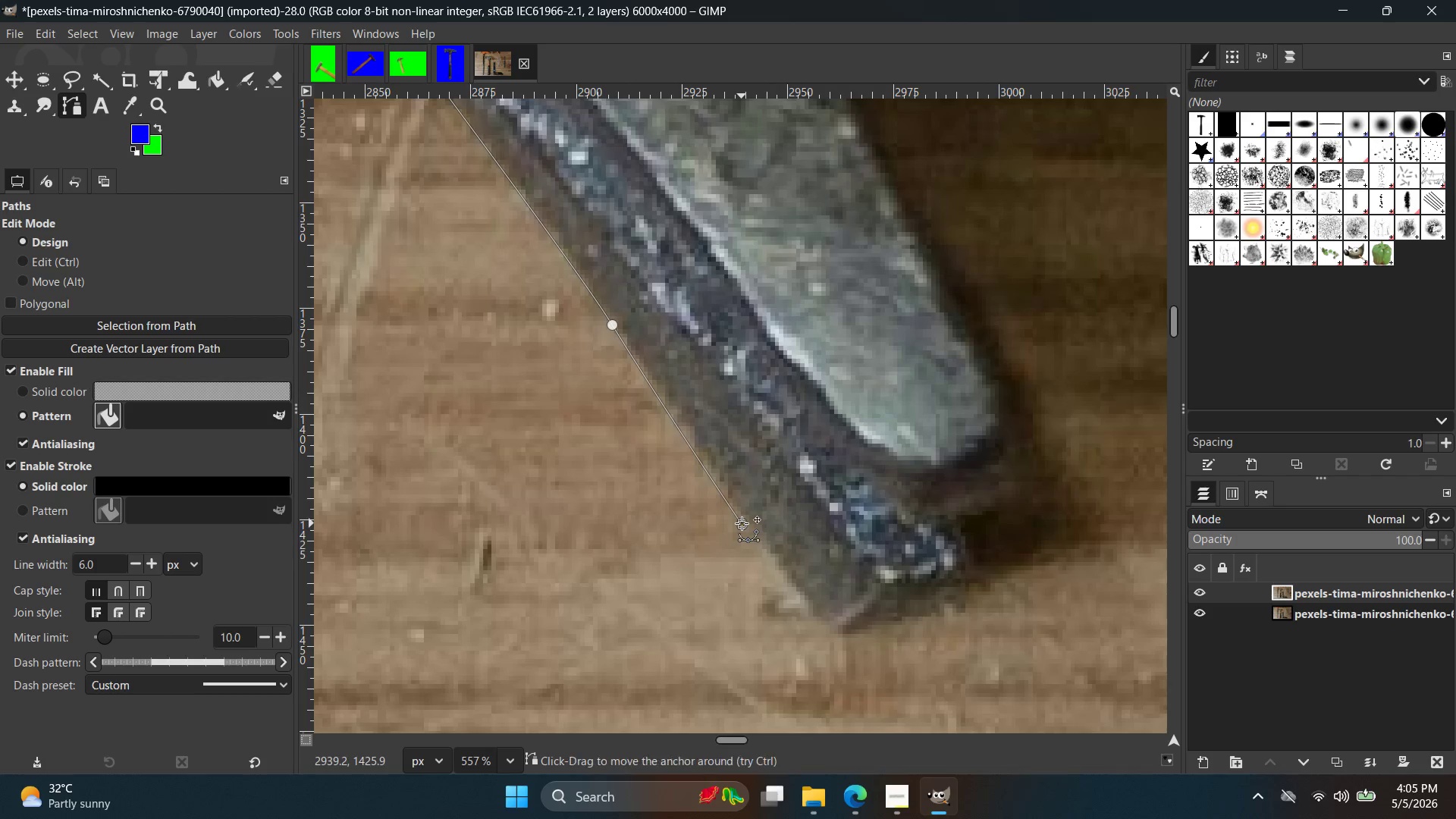 
key(Control+ControlLeft)
 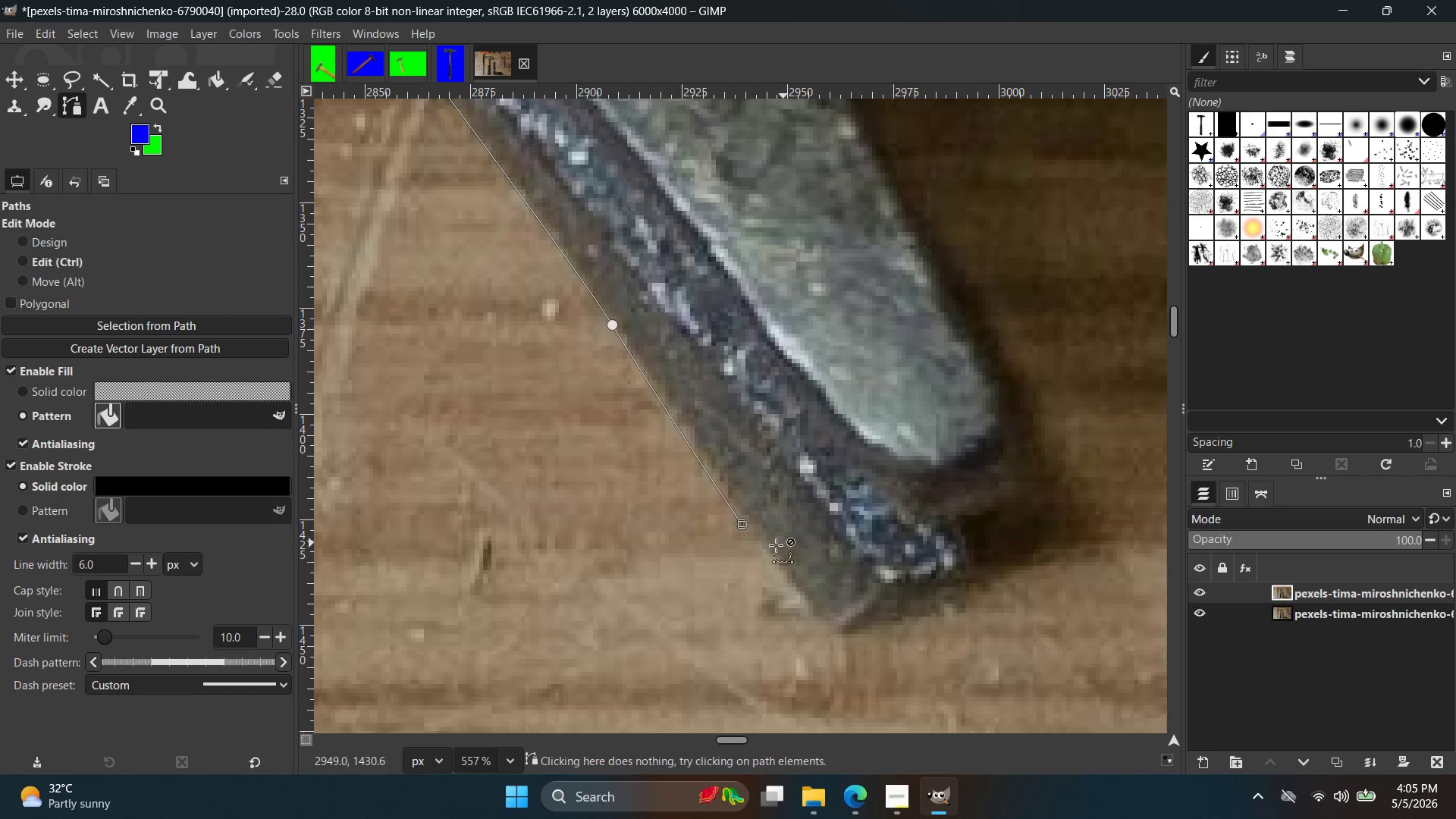 
key(Control+Z)
 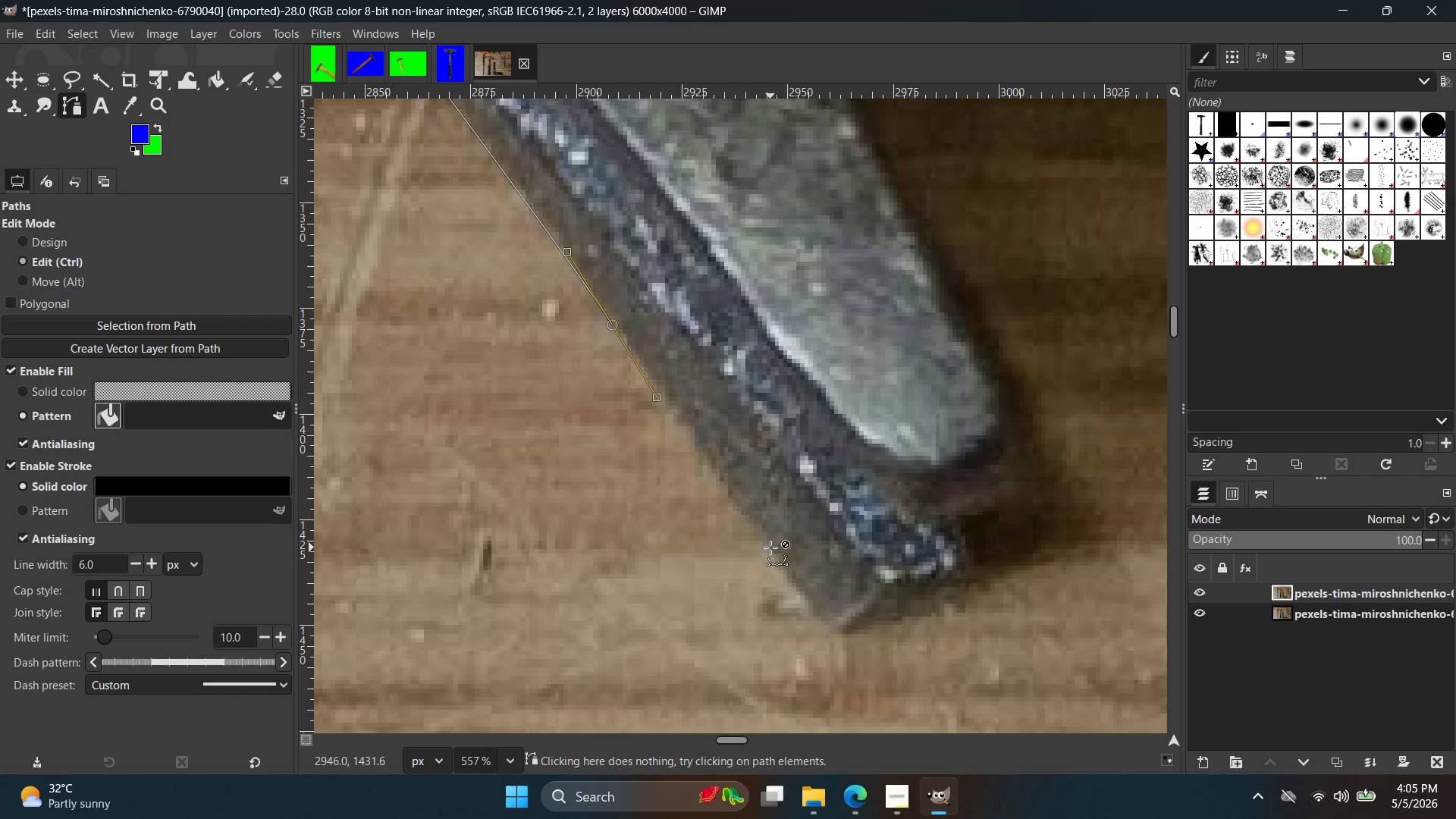 
left_click([770, 548])
 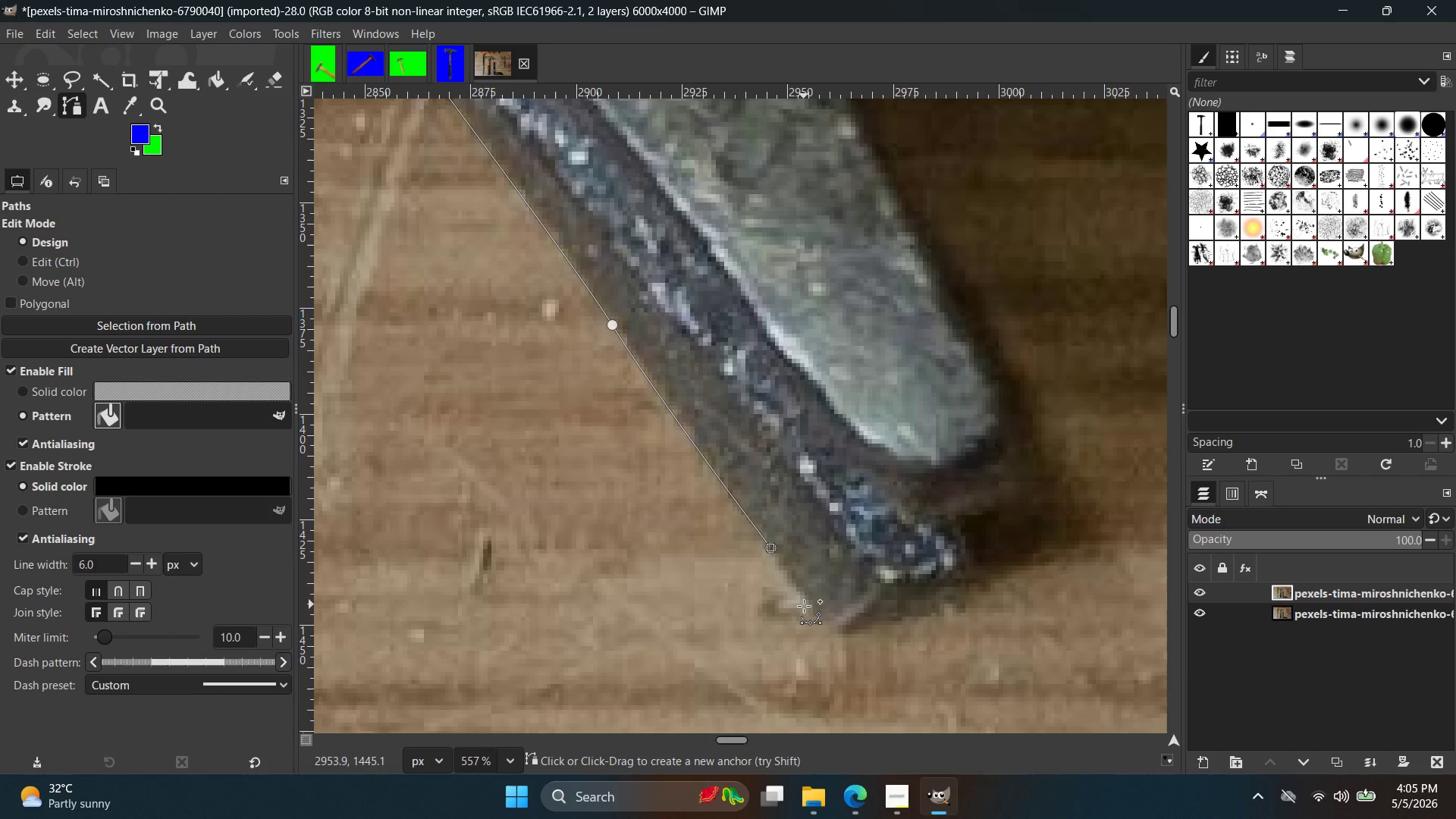 
hold_key(key=Space, duration=0.34)
 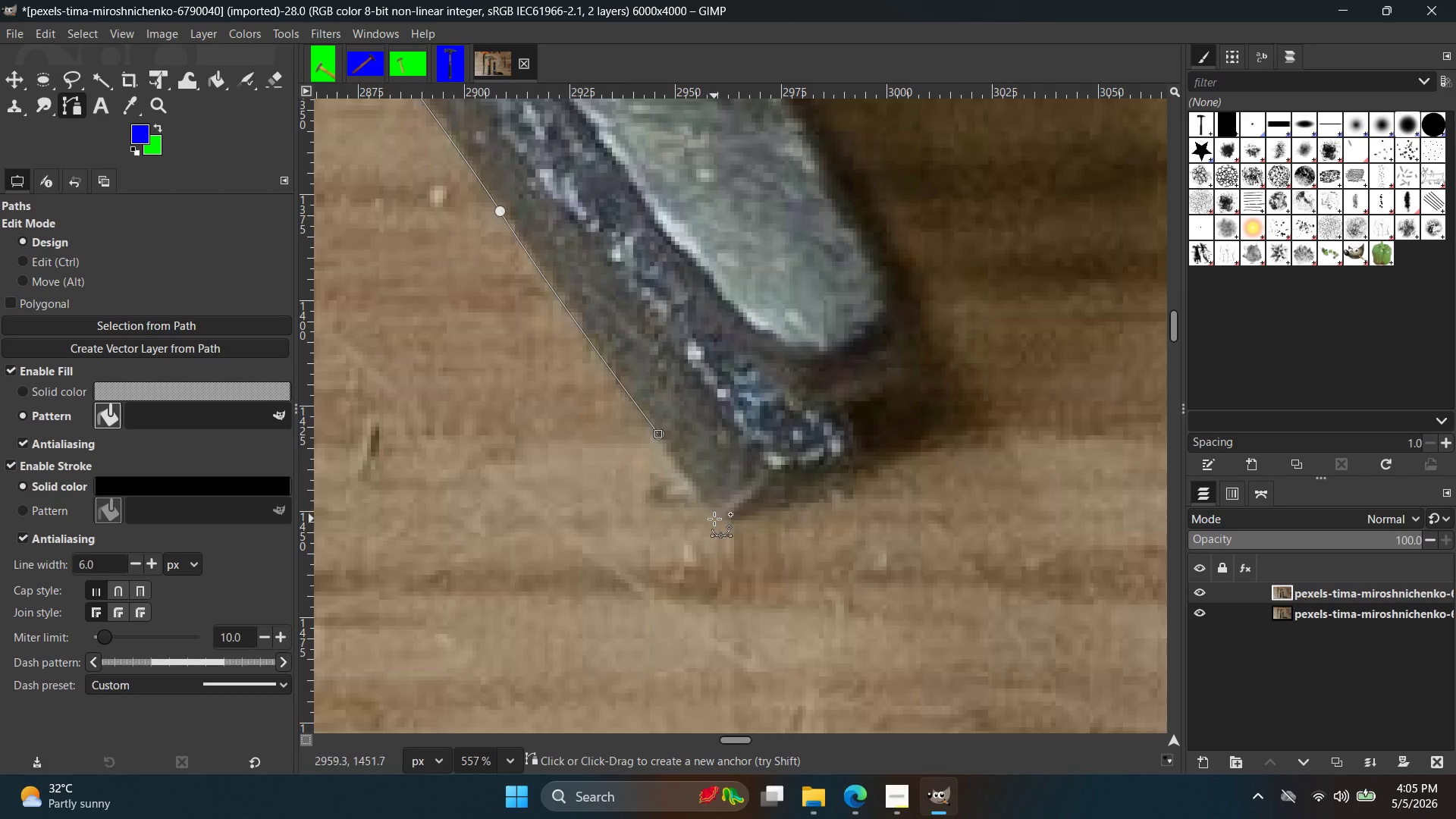 
left_click([714, 519])
 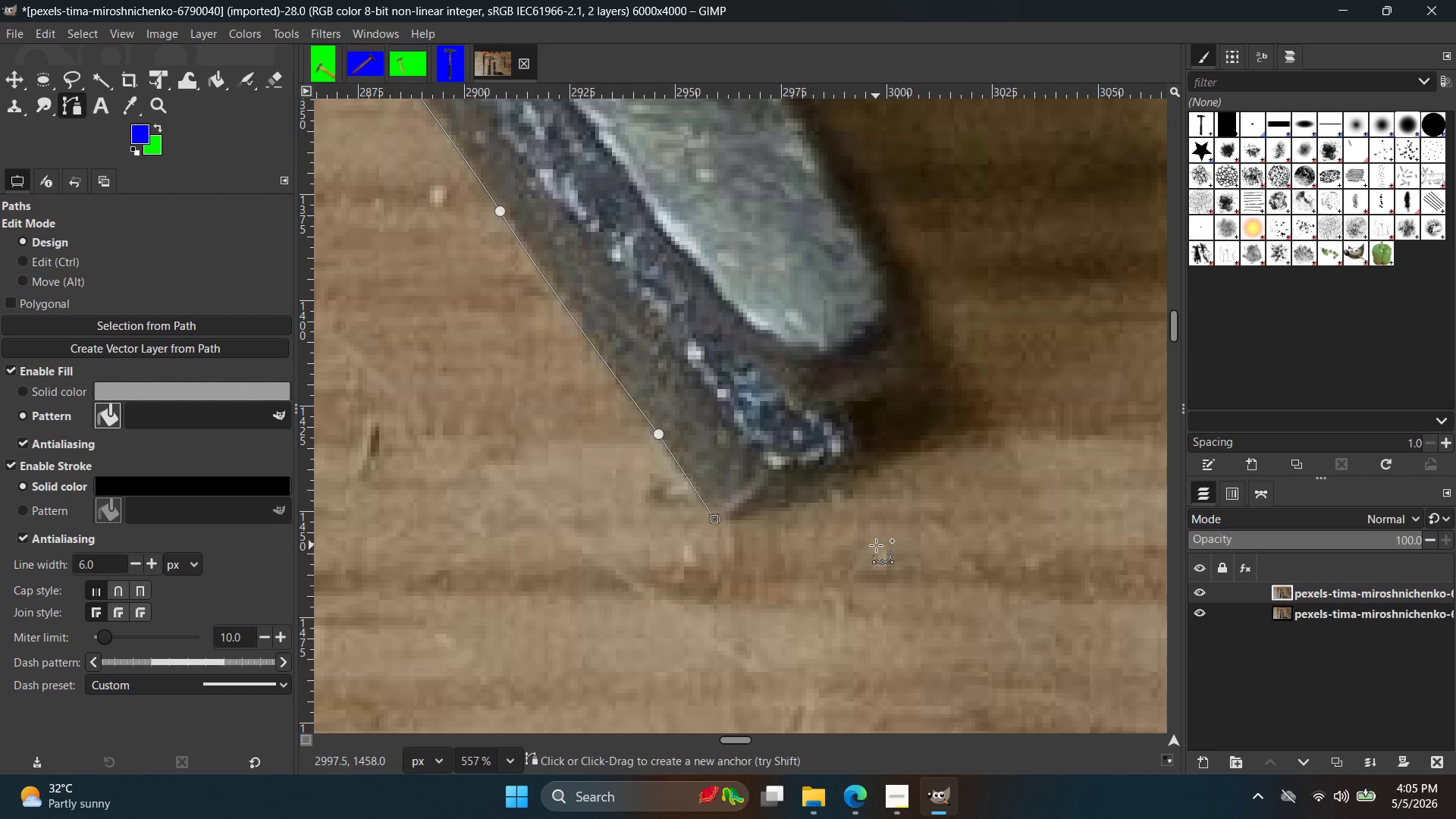 
wait(26.0)
 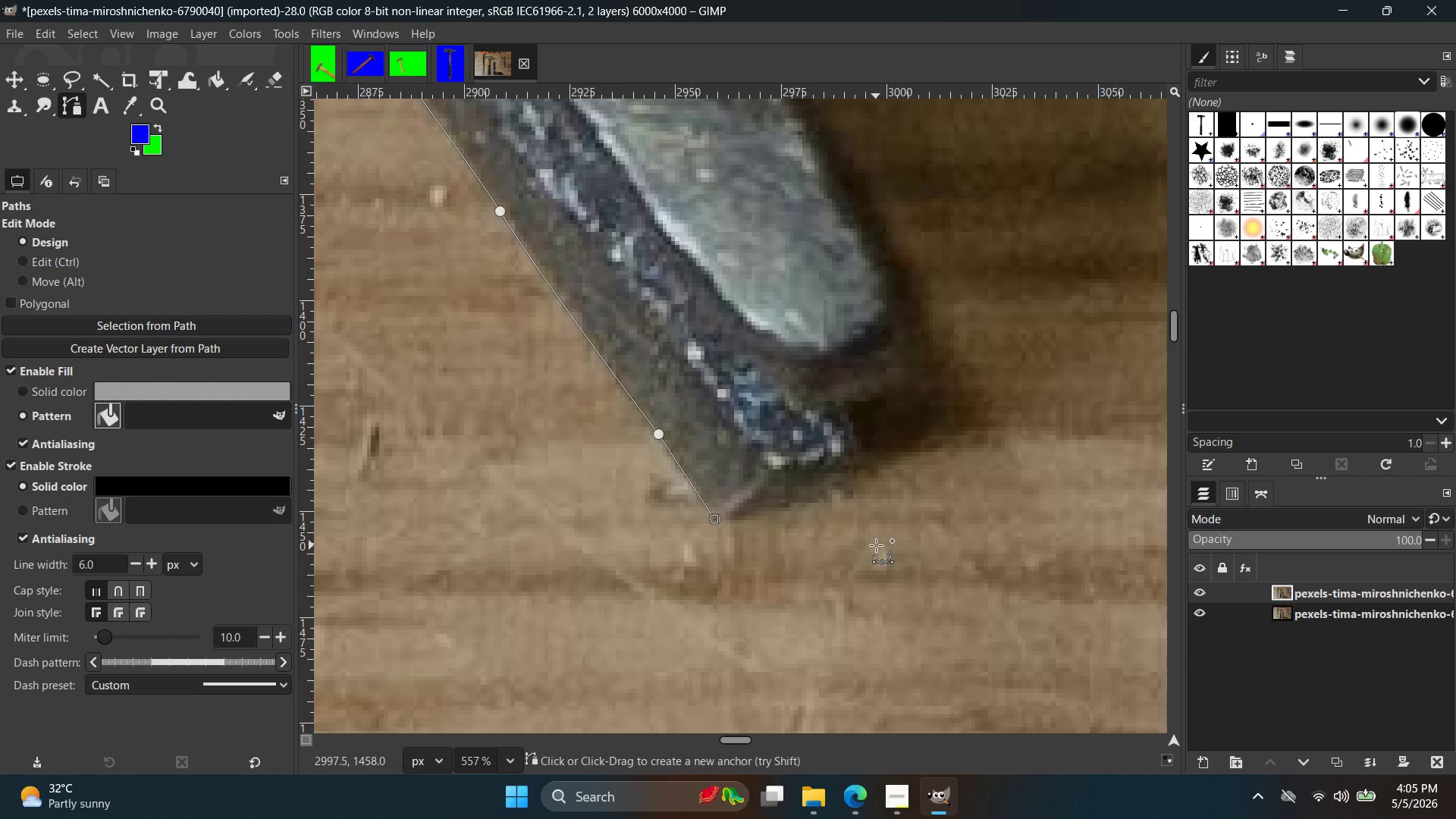 
hold_key(key=ControlLeft, duration=0.72)
 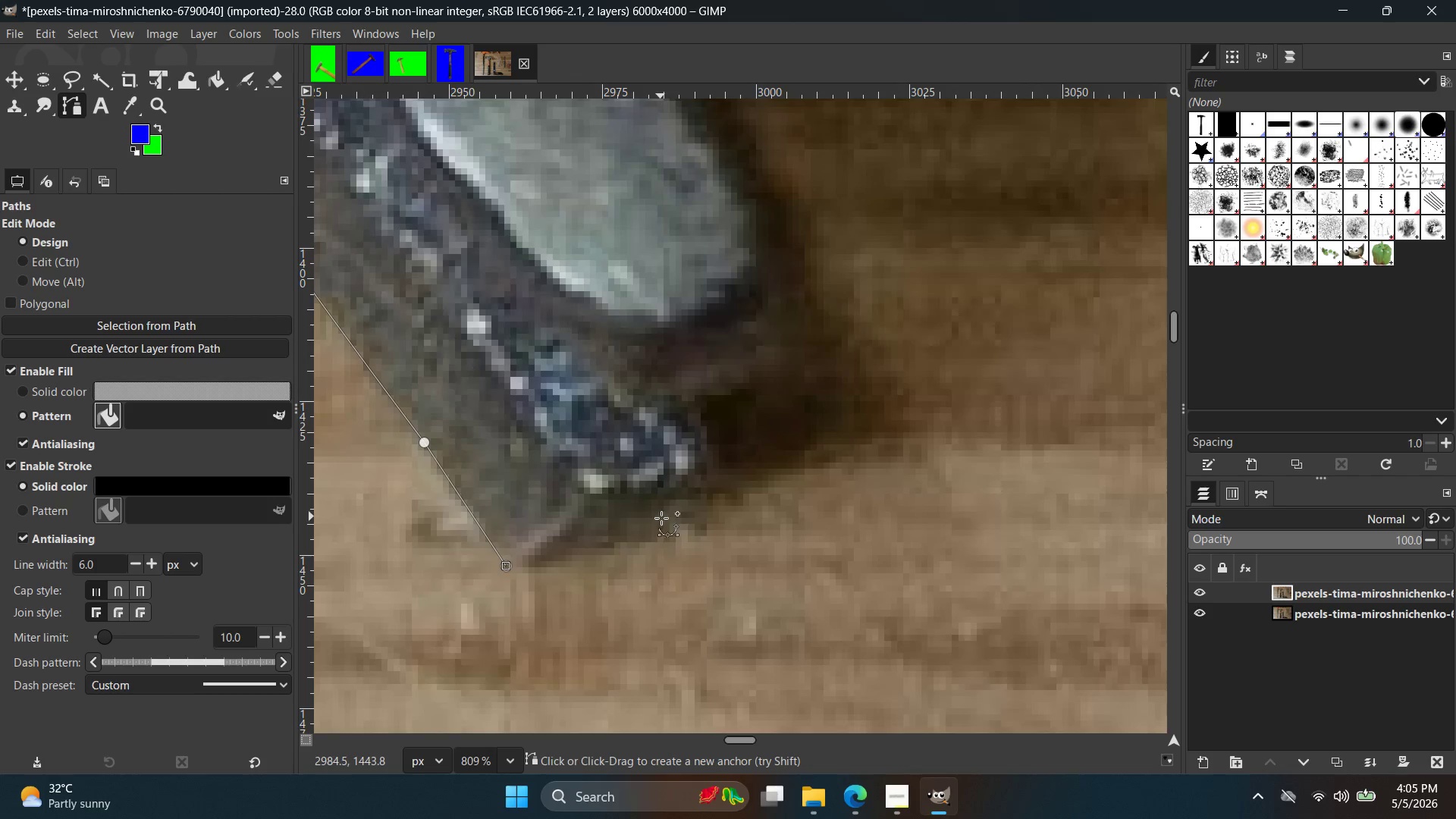 
hold_key(key=Space, duration=0.45)
 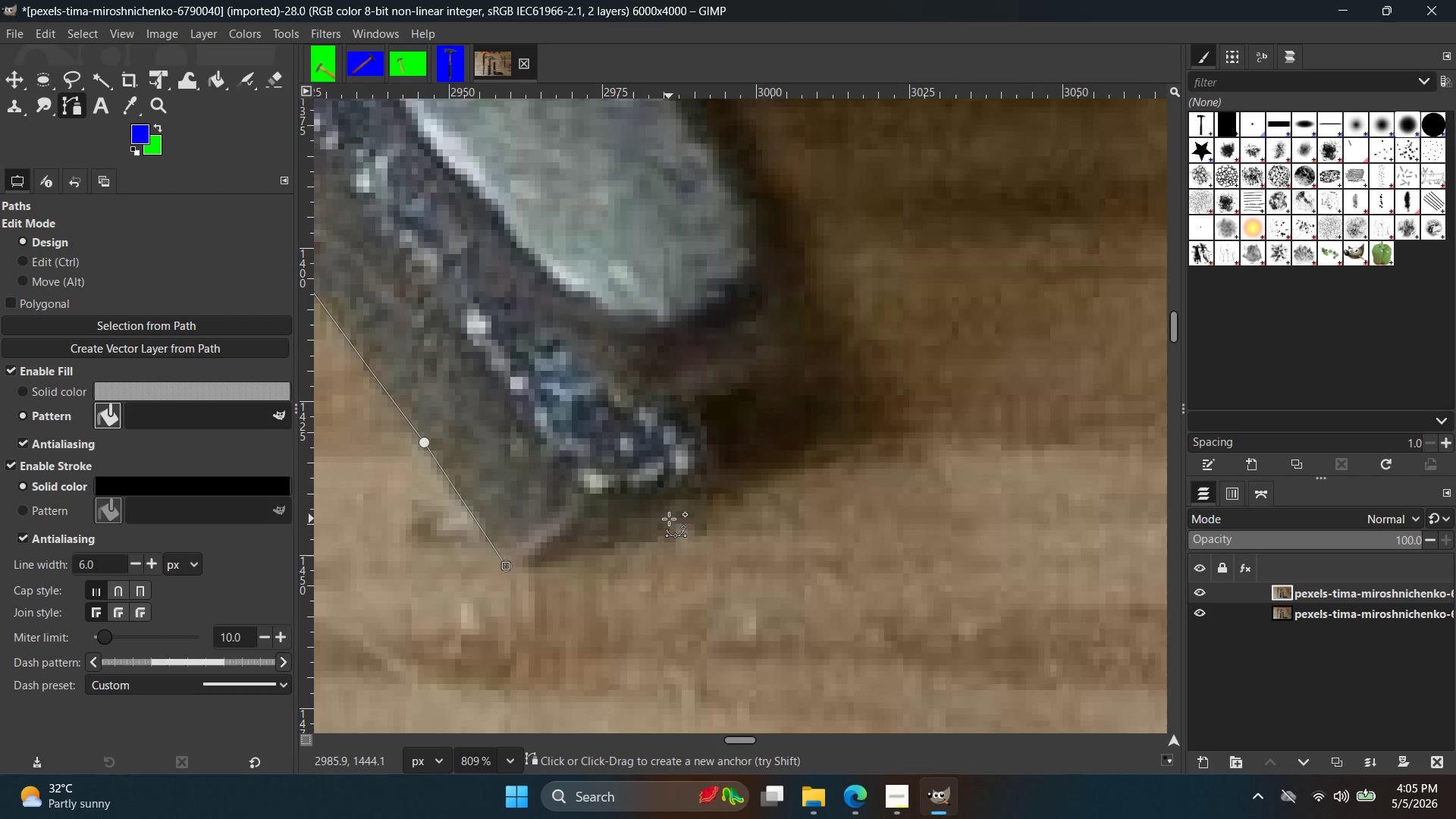 
scroll: coordinate [817, 583], scroll_direction: up, amount: 6.0
 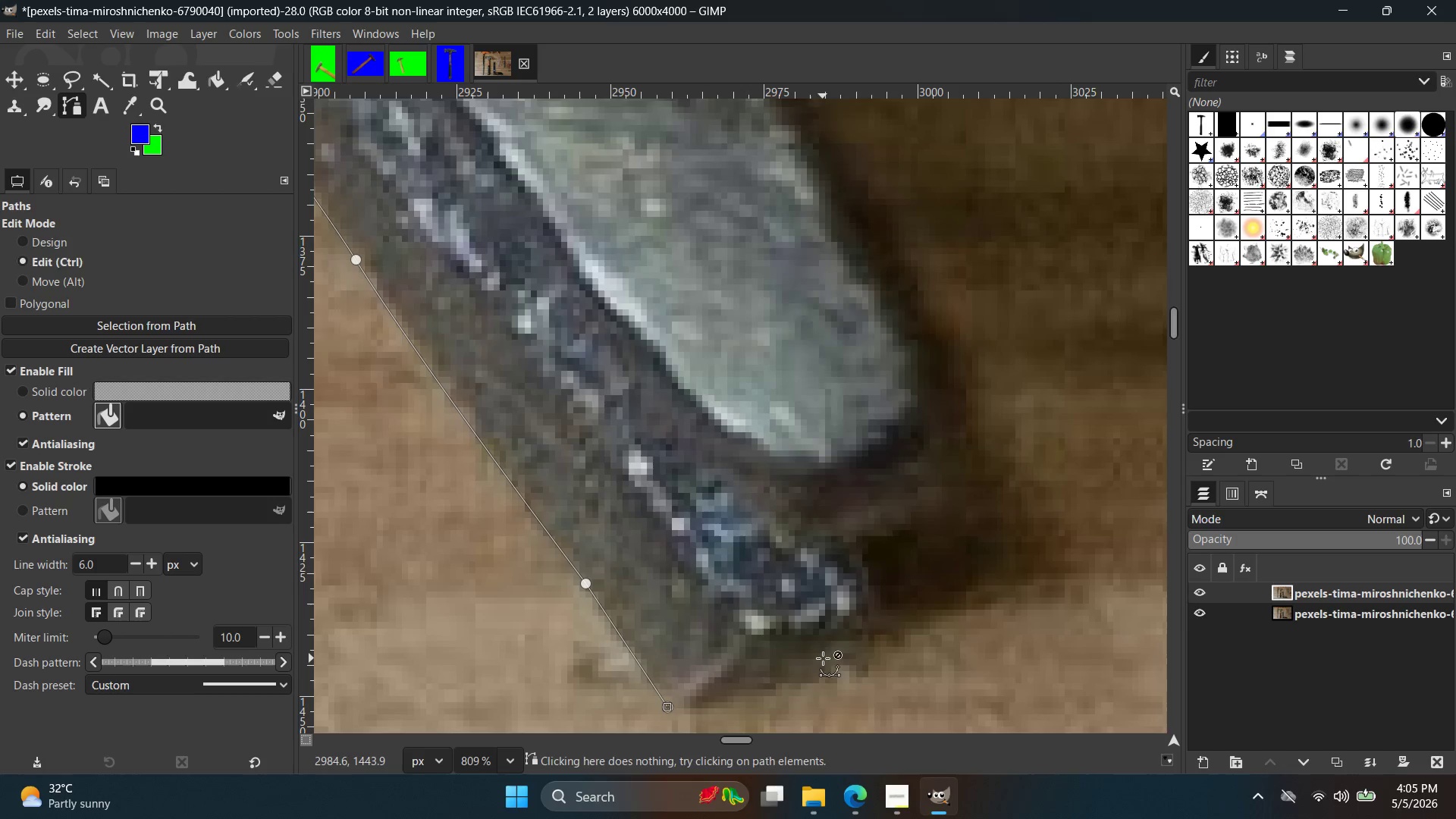 
left_click([677, 510])
 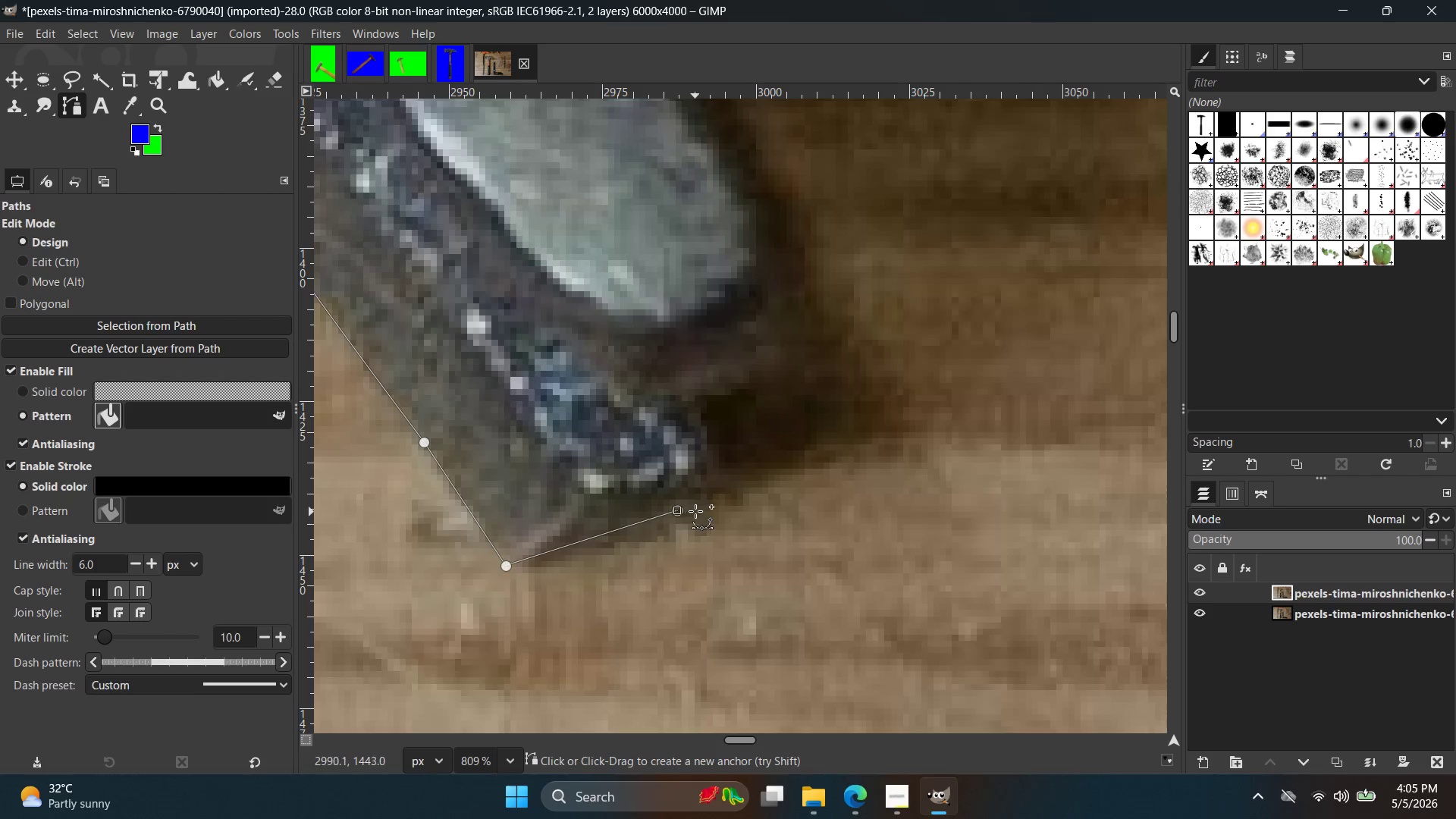 
key(Control+Z)
 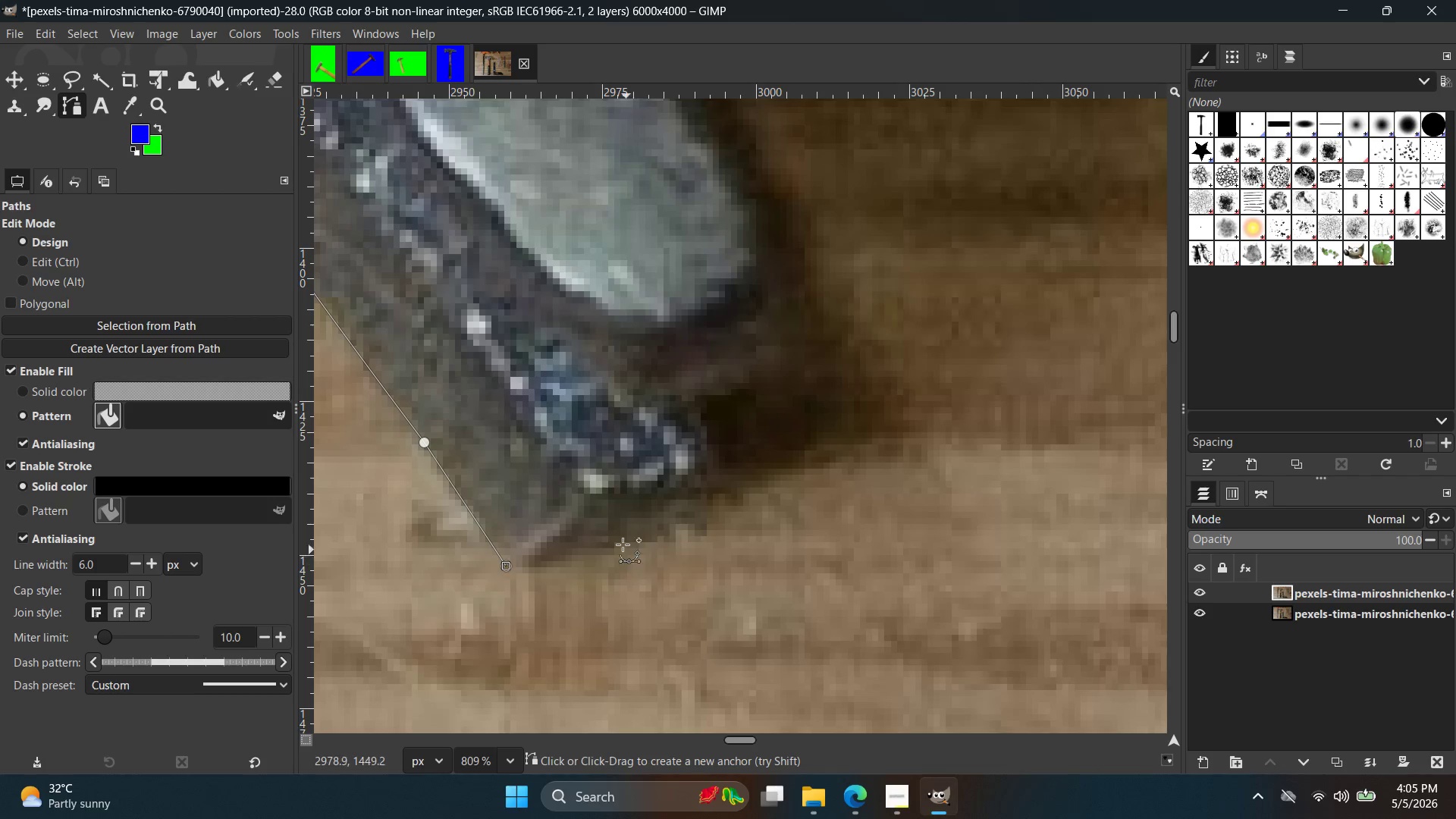 
left_click_drag(start_coordinate=[597, 538], to_coordinate=[708, 488])
 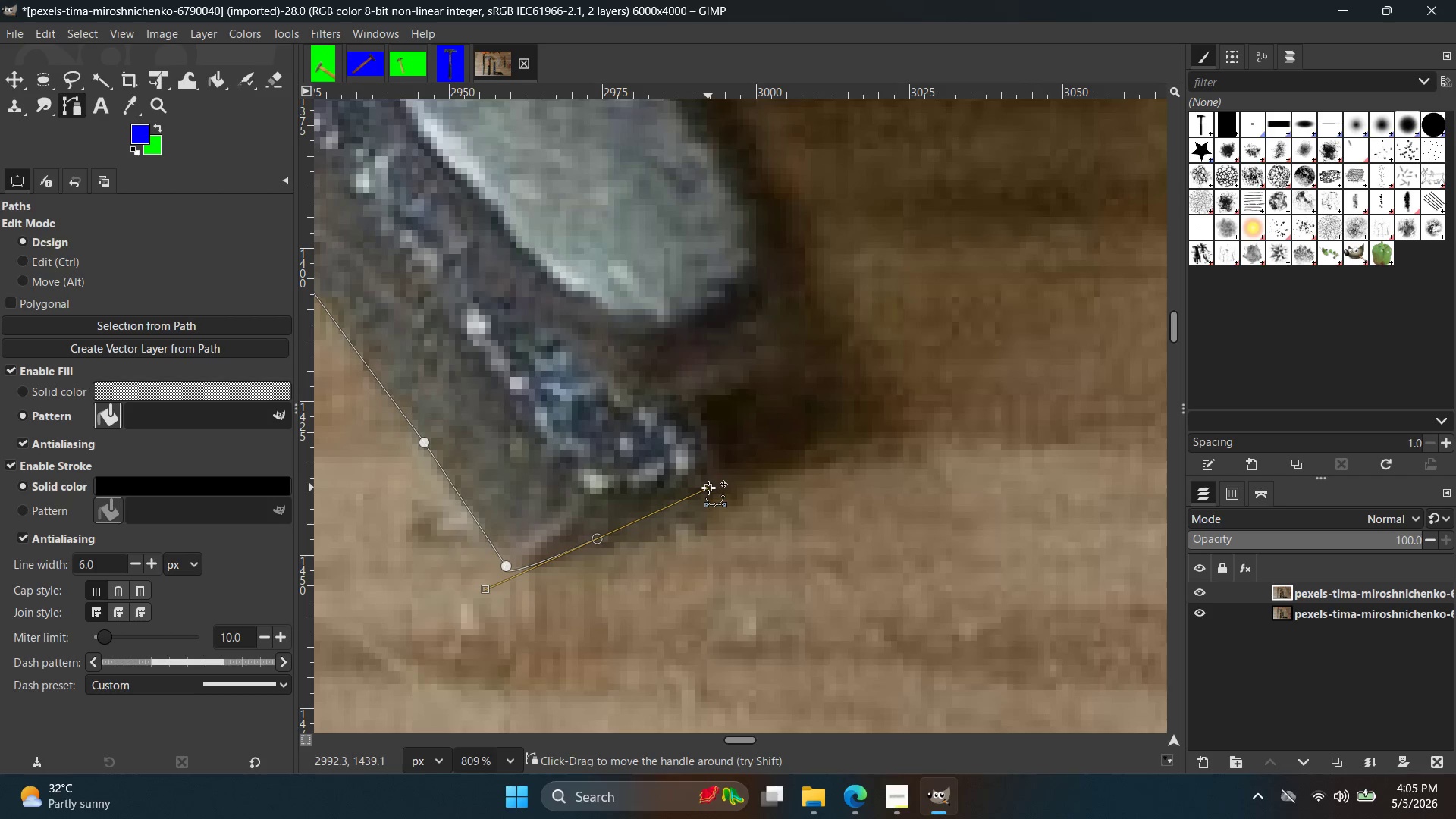 
hold_key(key=ControlLeft, duration=3.7)
scroll: coordinate [715, 482], scroll_direction: down, amount: 15.0
 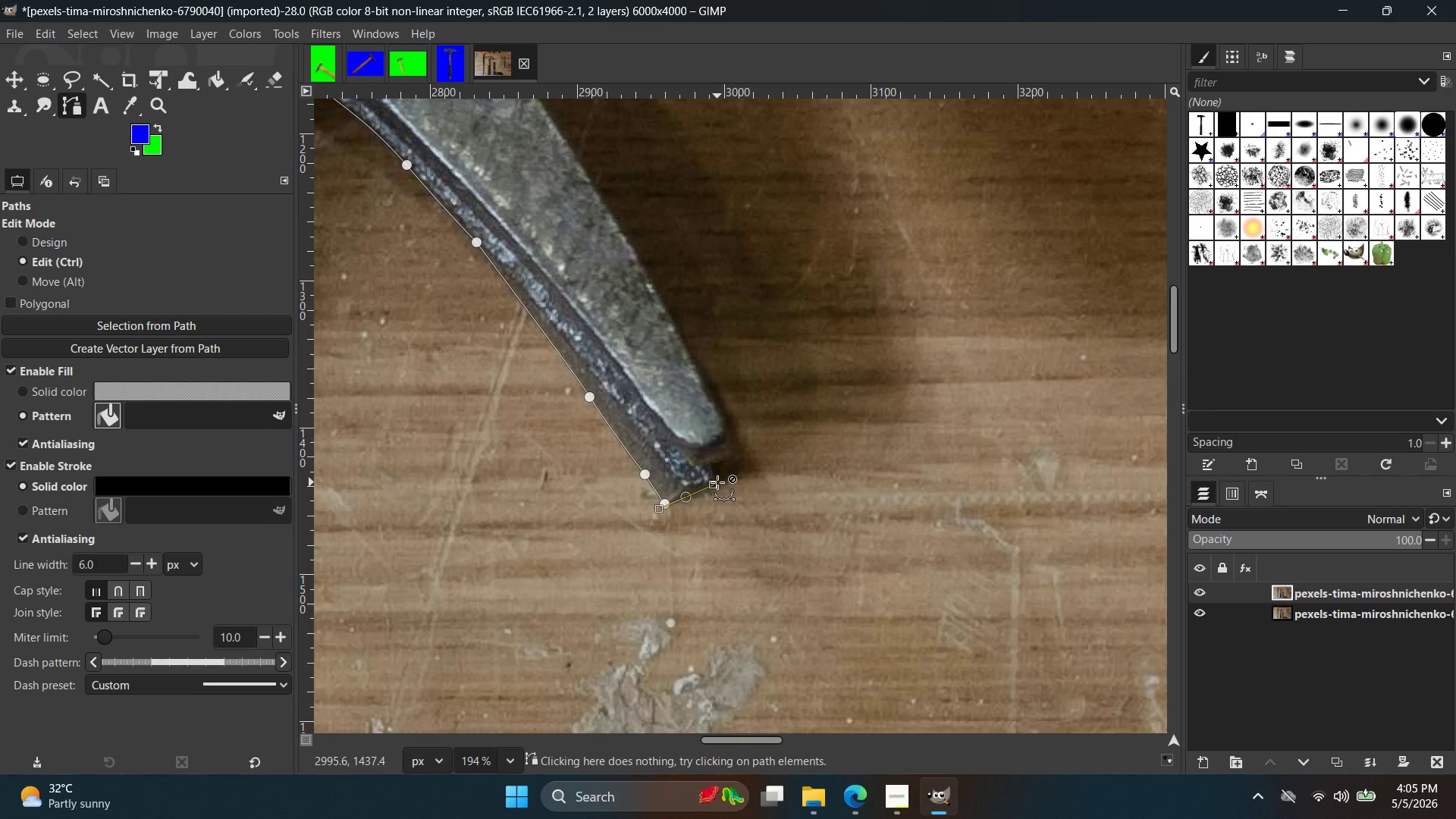 
left_click([706, 464])
 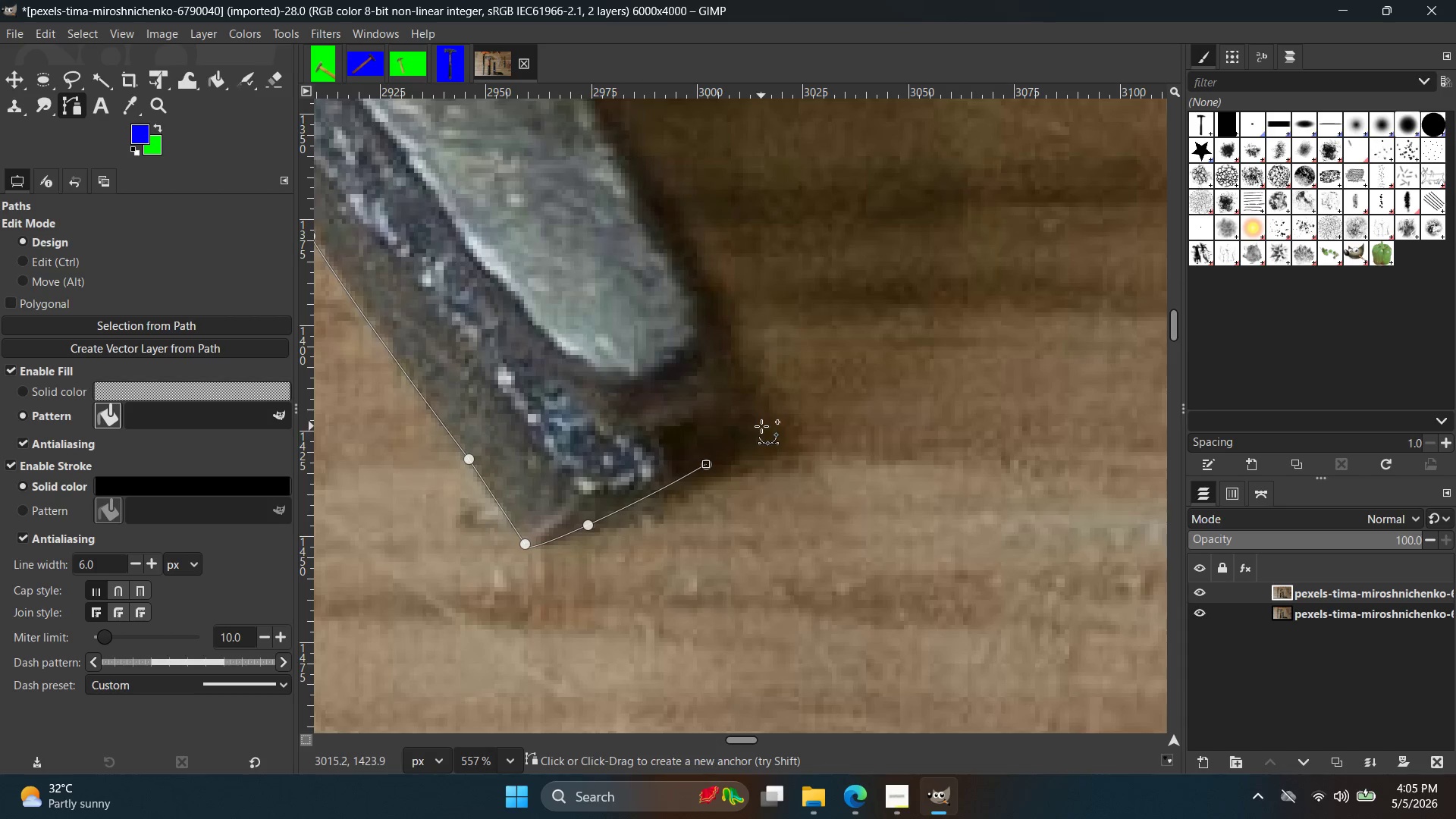 
scroll: coordinate [723, 479], scroll_direction: up, amount: 11.0
 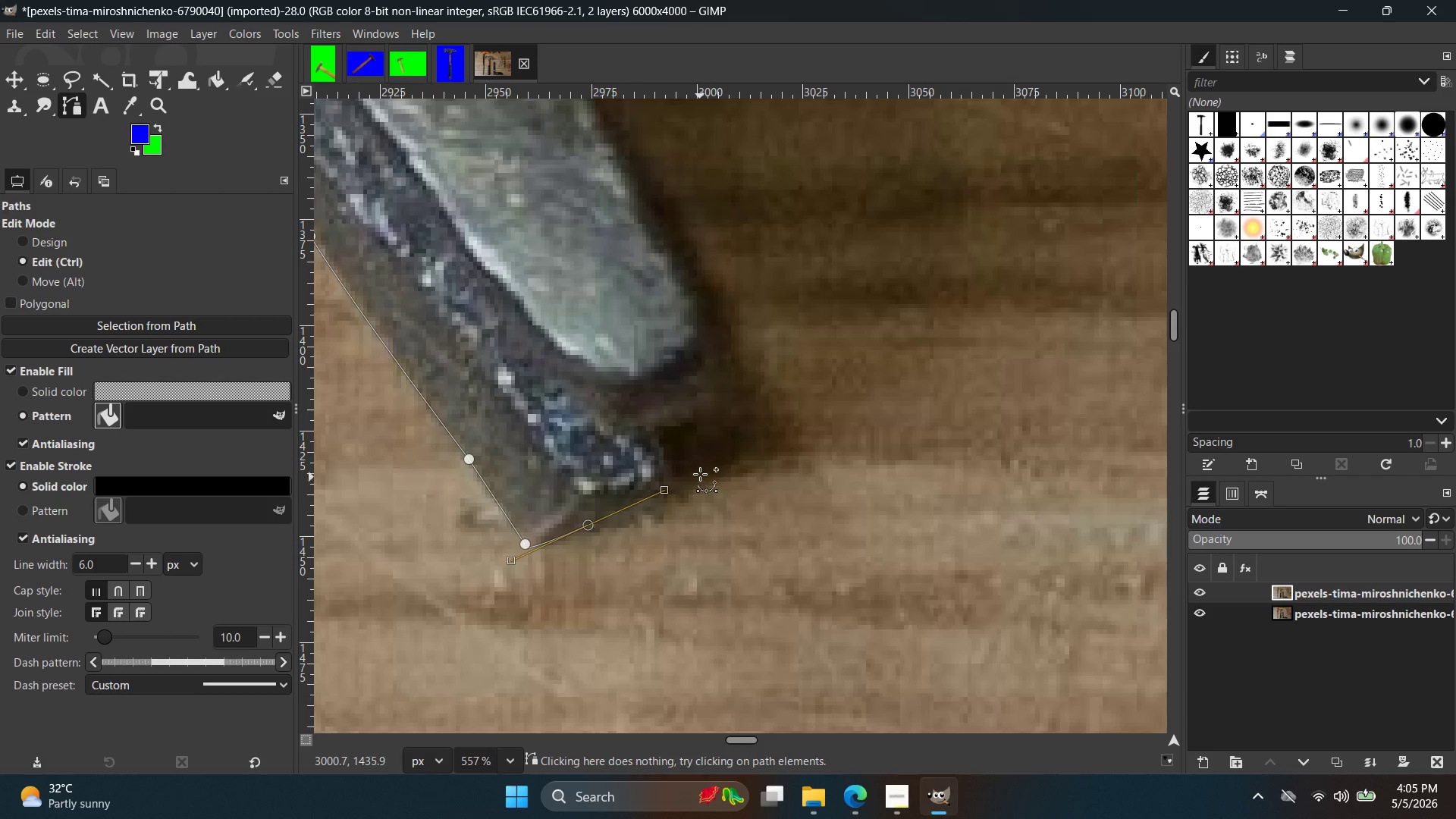 
hold_key(key=Space, duration=0.38)
 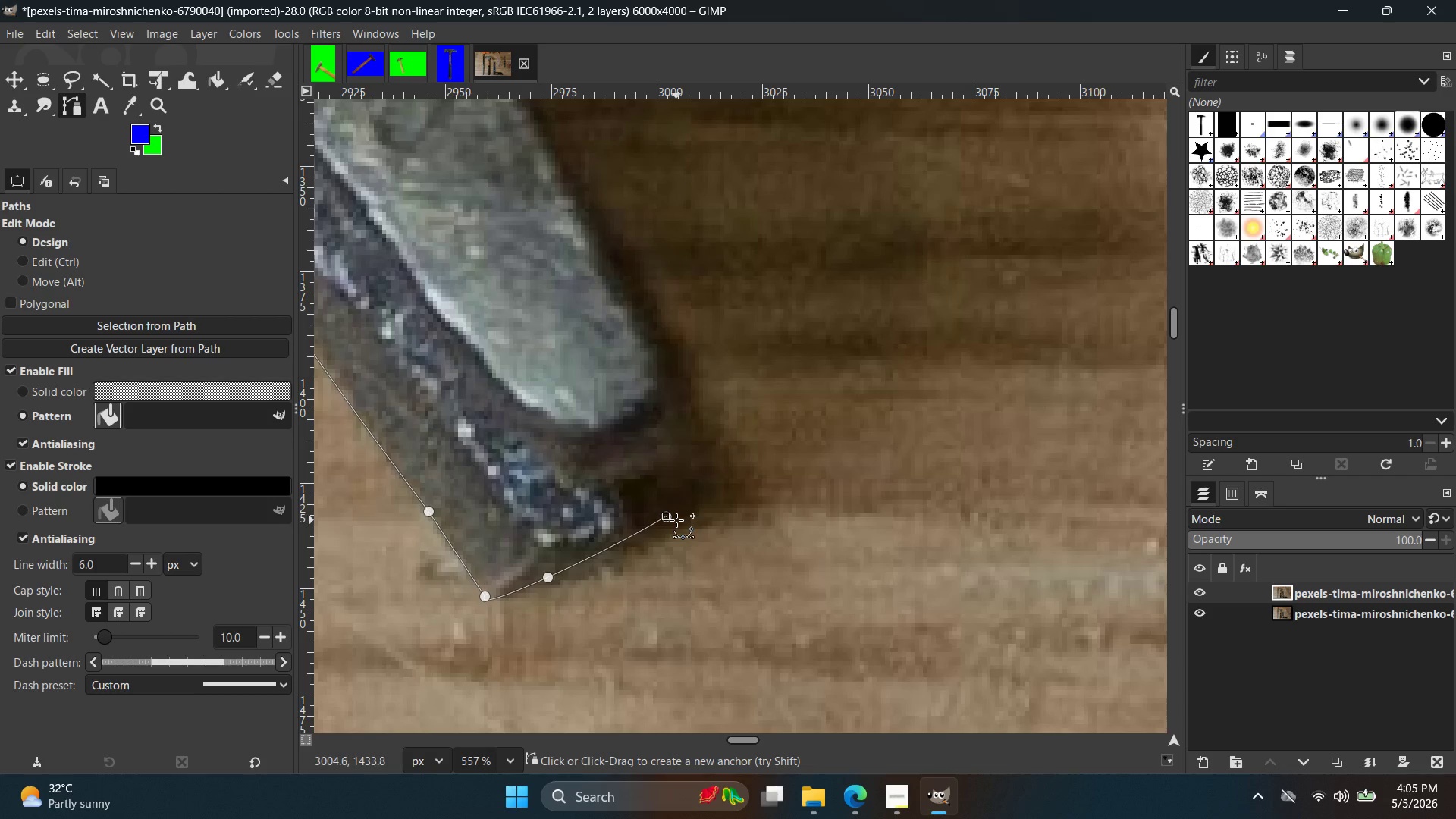 
key(Control+Z)
 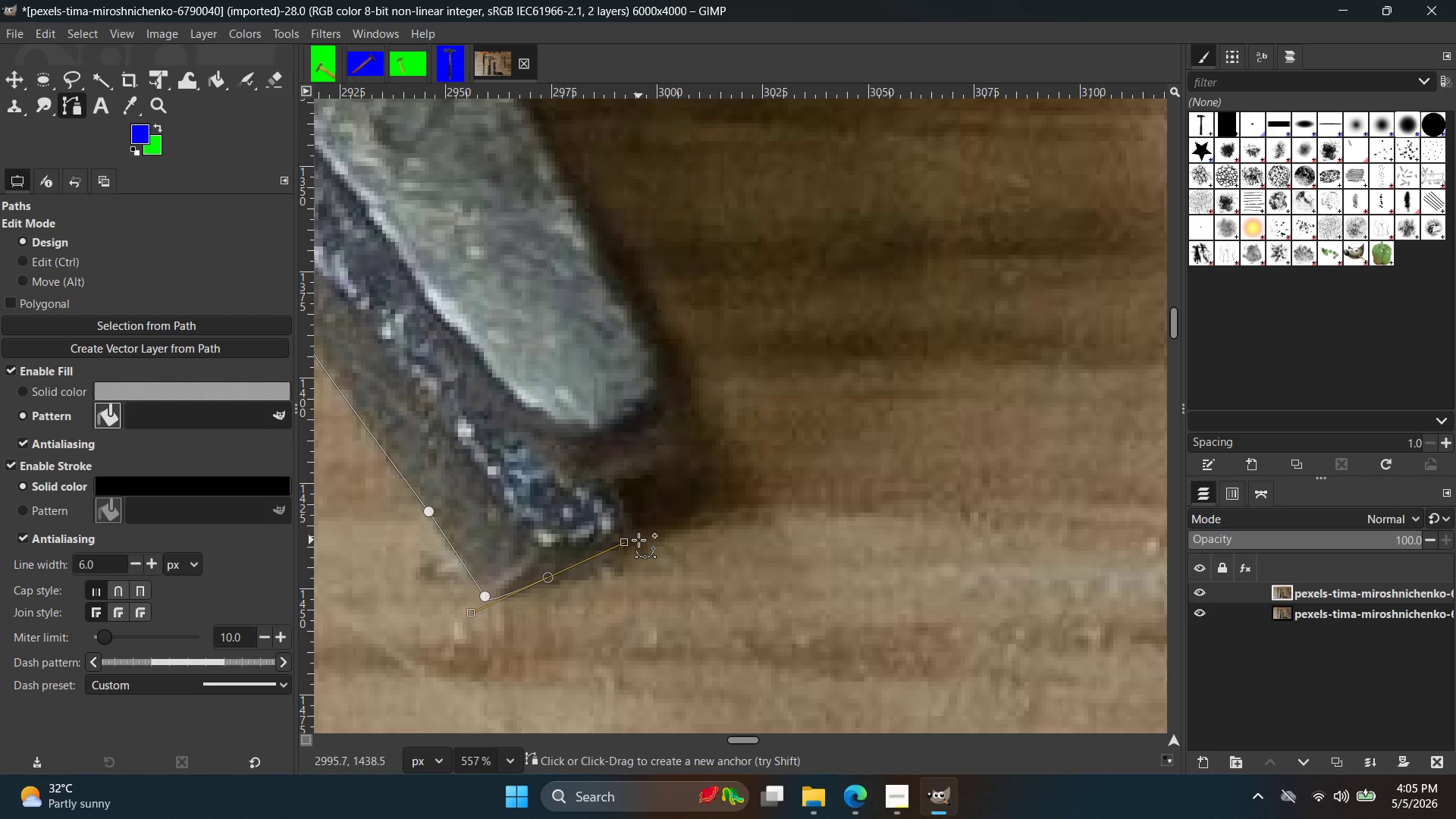 
left_click([636, 540])
 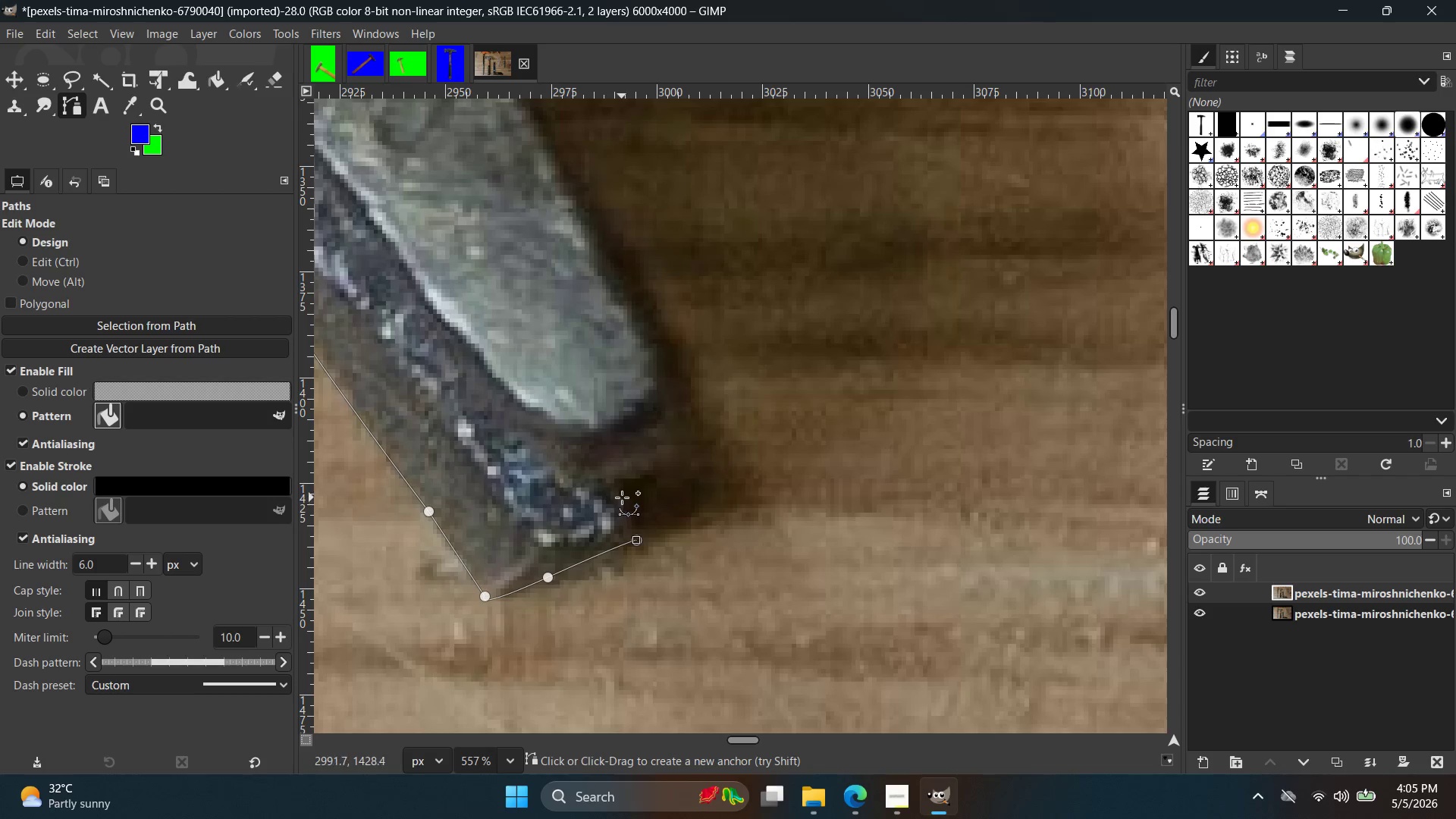 
left_click_drag(start_coordinate=[623, 492], to_coordinate=[601, 455])
 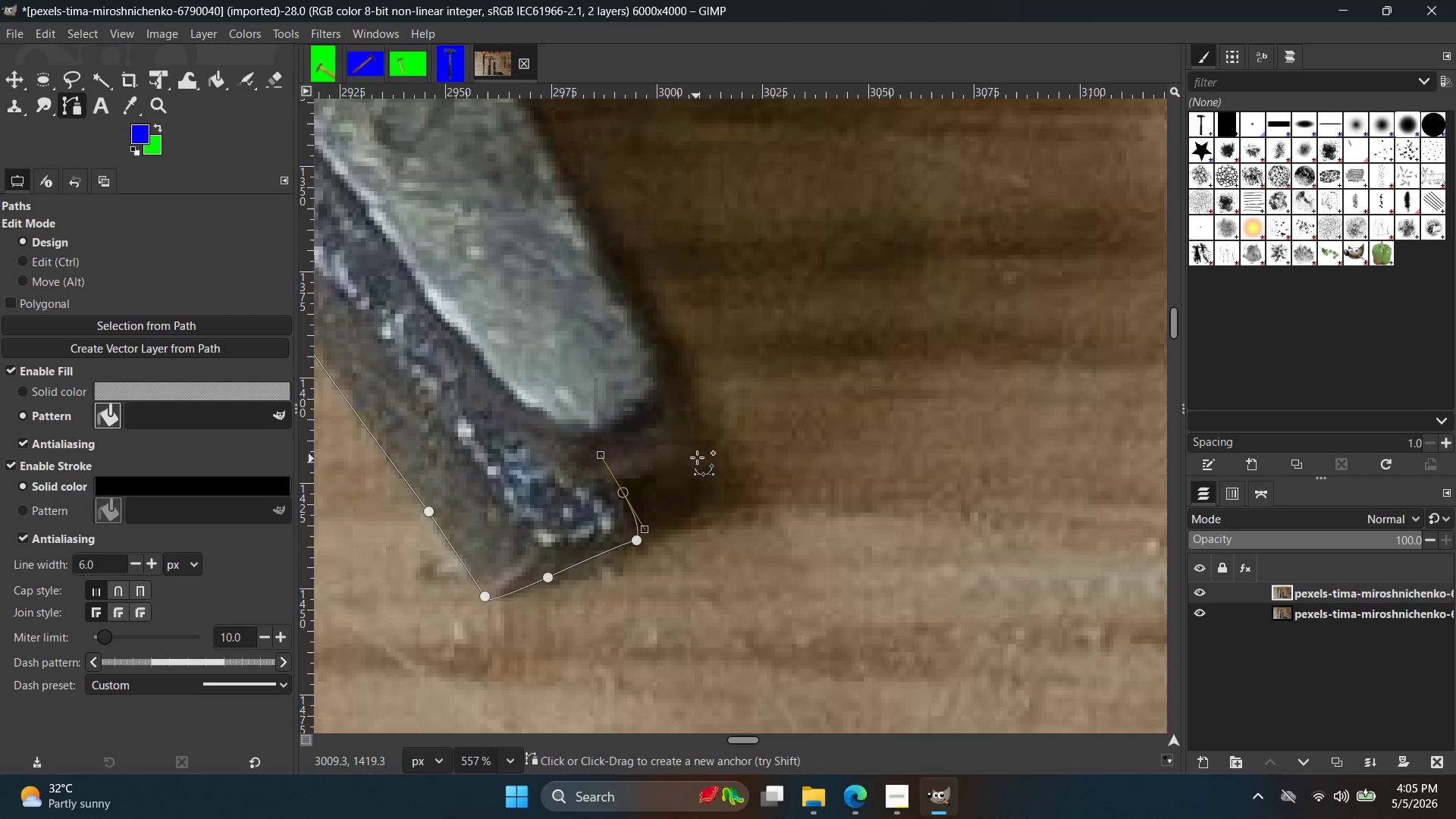 
left_click_drag(start_coordinate=[697, 457], to_coordinate=[704, 413])
 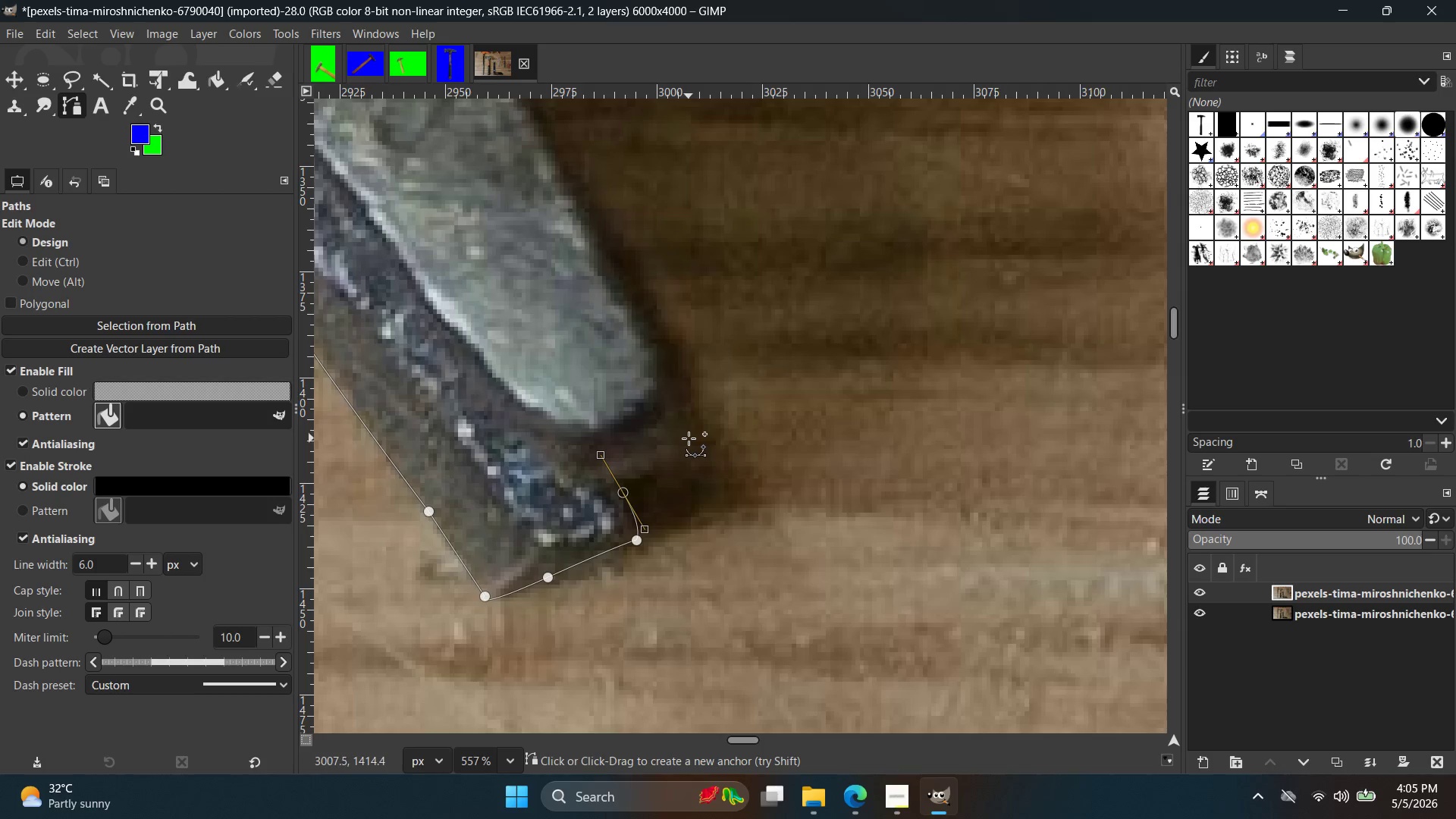 
key(Control+ControlLeft)
 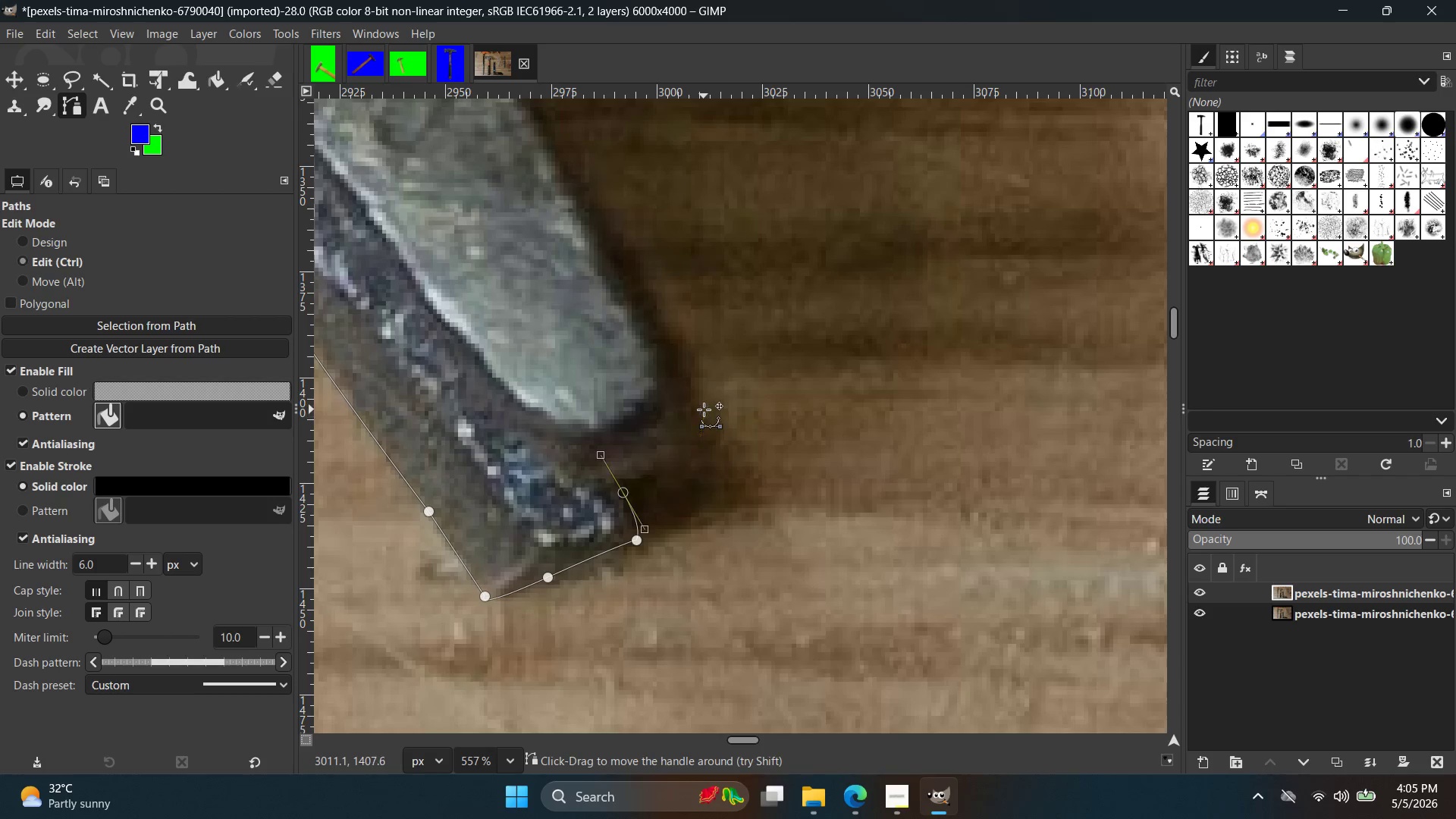 
key(Control+Z)
 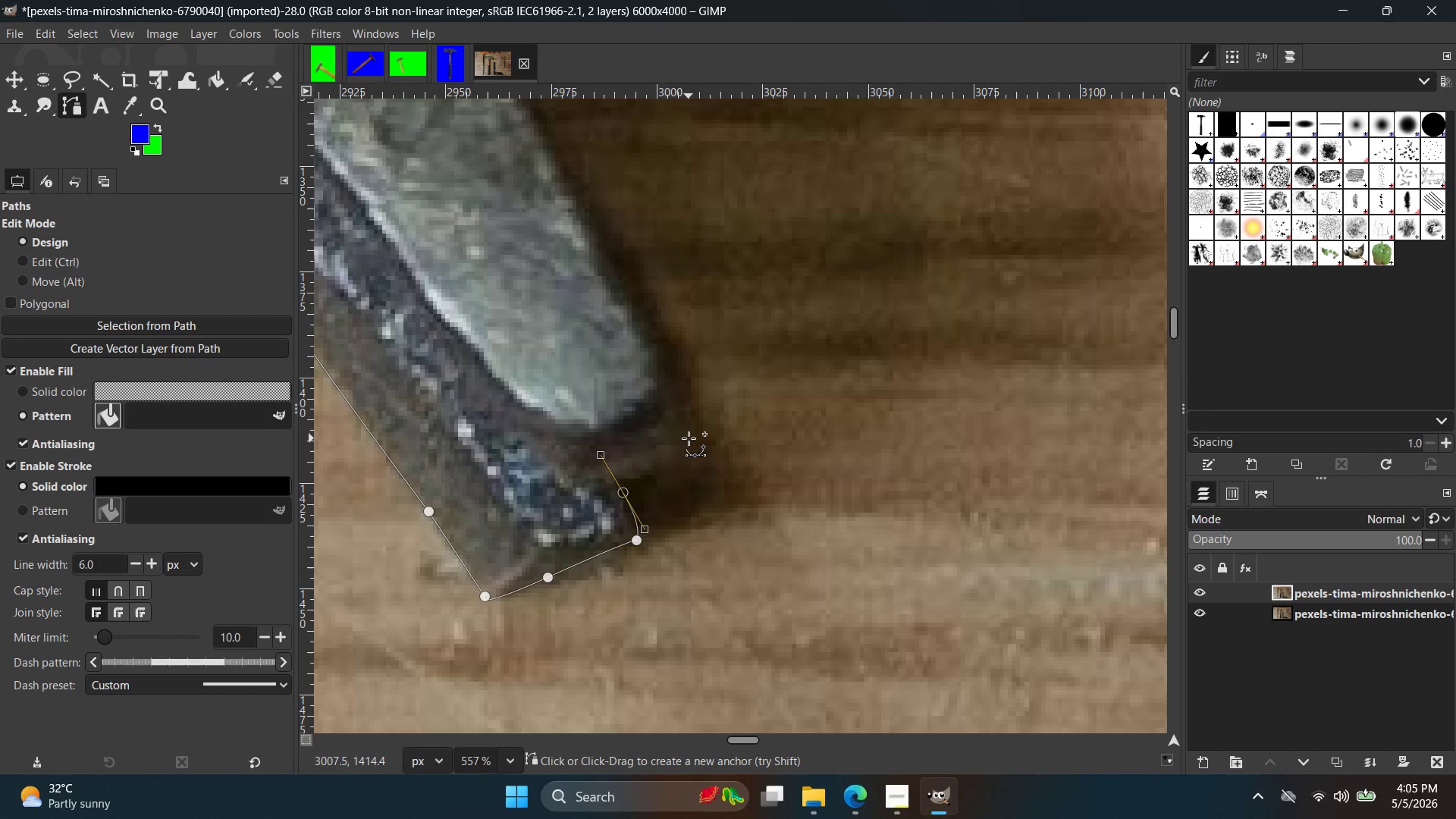 
left_click_drag(start_coordinate=[689, 438], to_coordinate=[689, 376])
 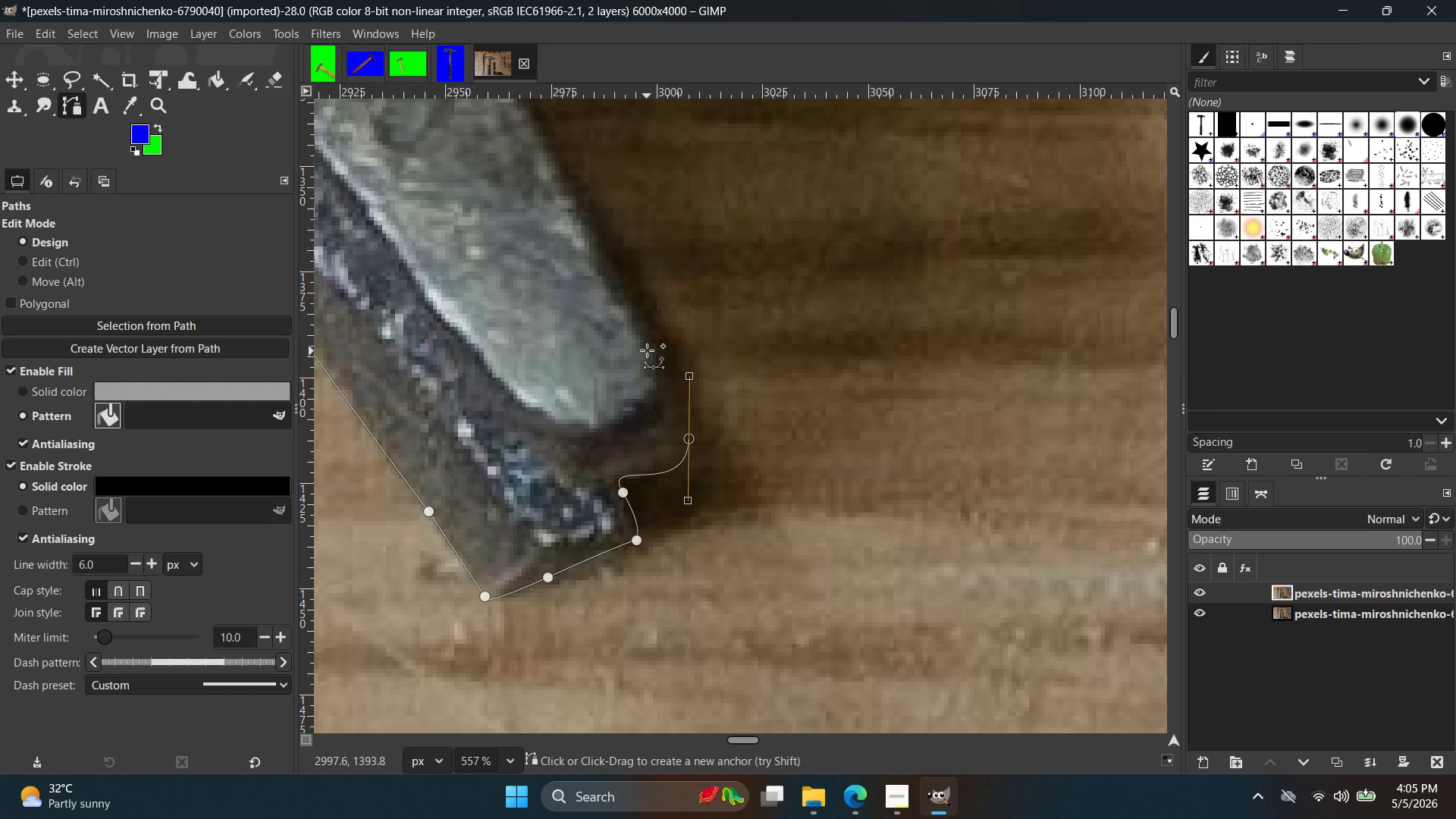 
left_click([645, 347])
 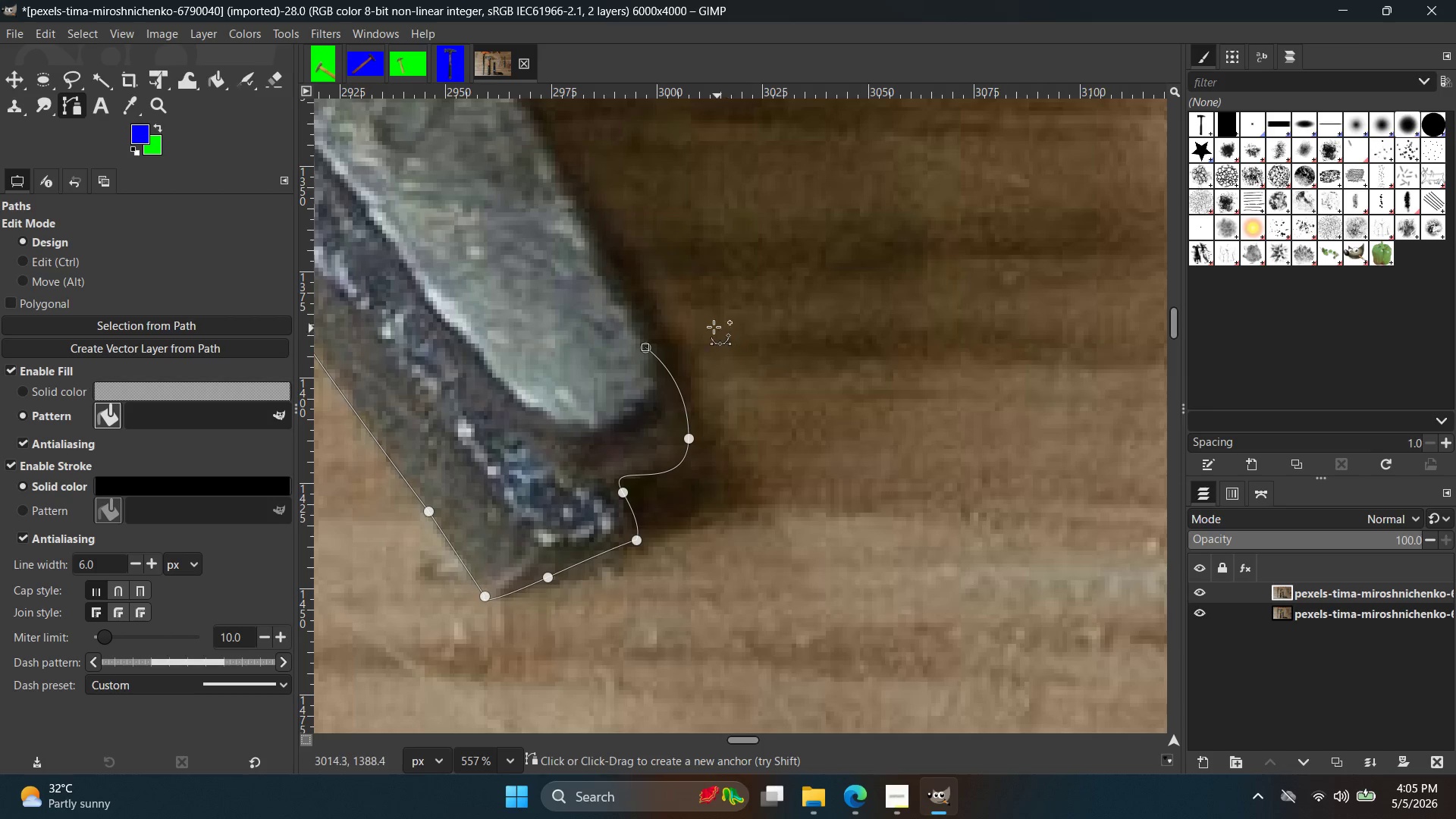 
key(Control+ControlLeft)
 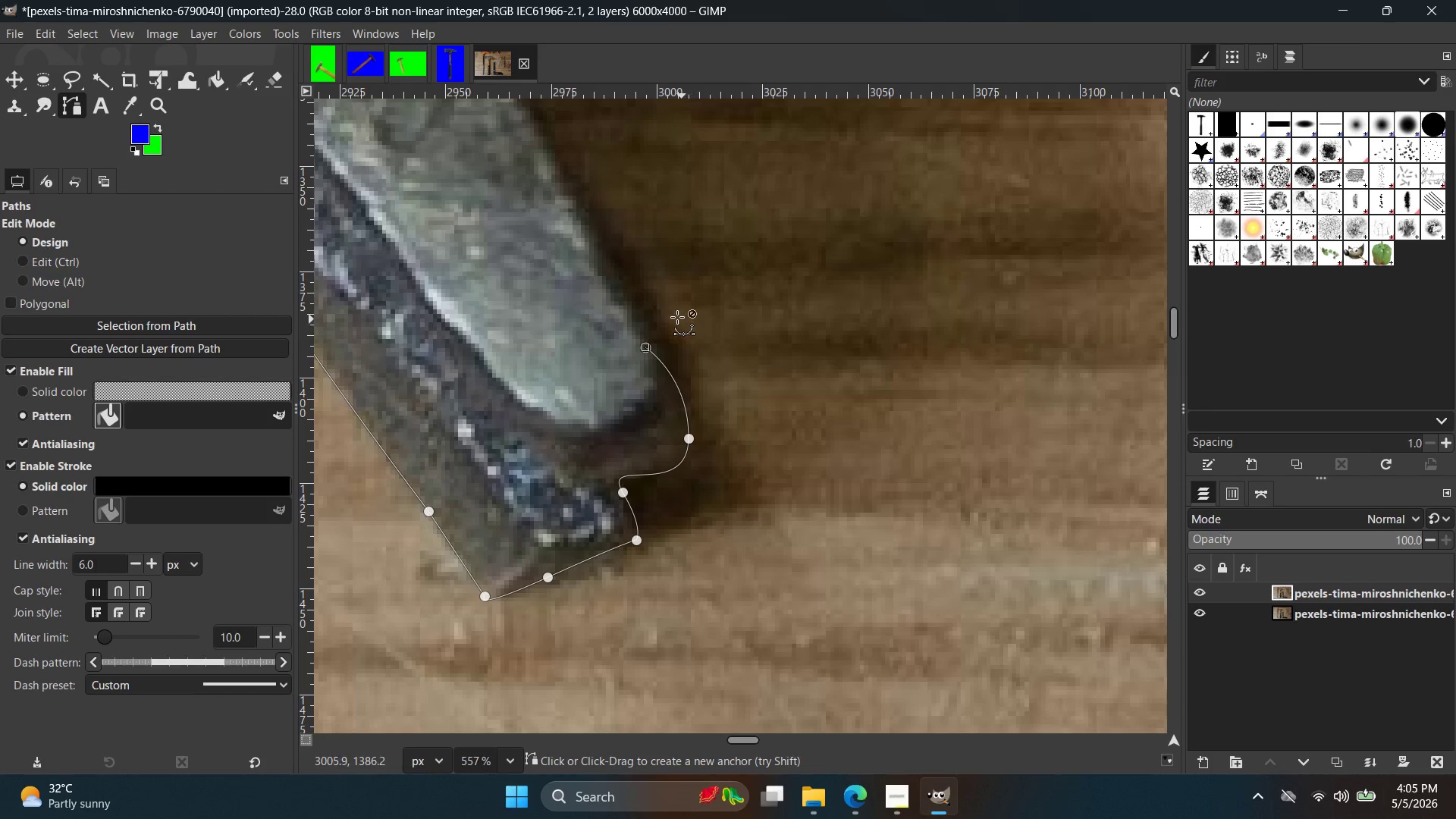 
key(Control+Z)
 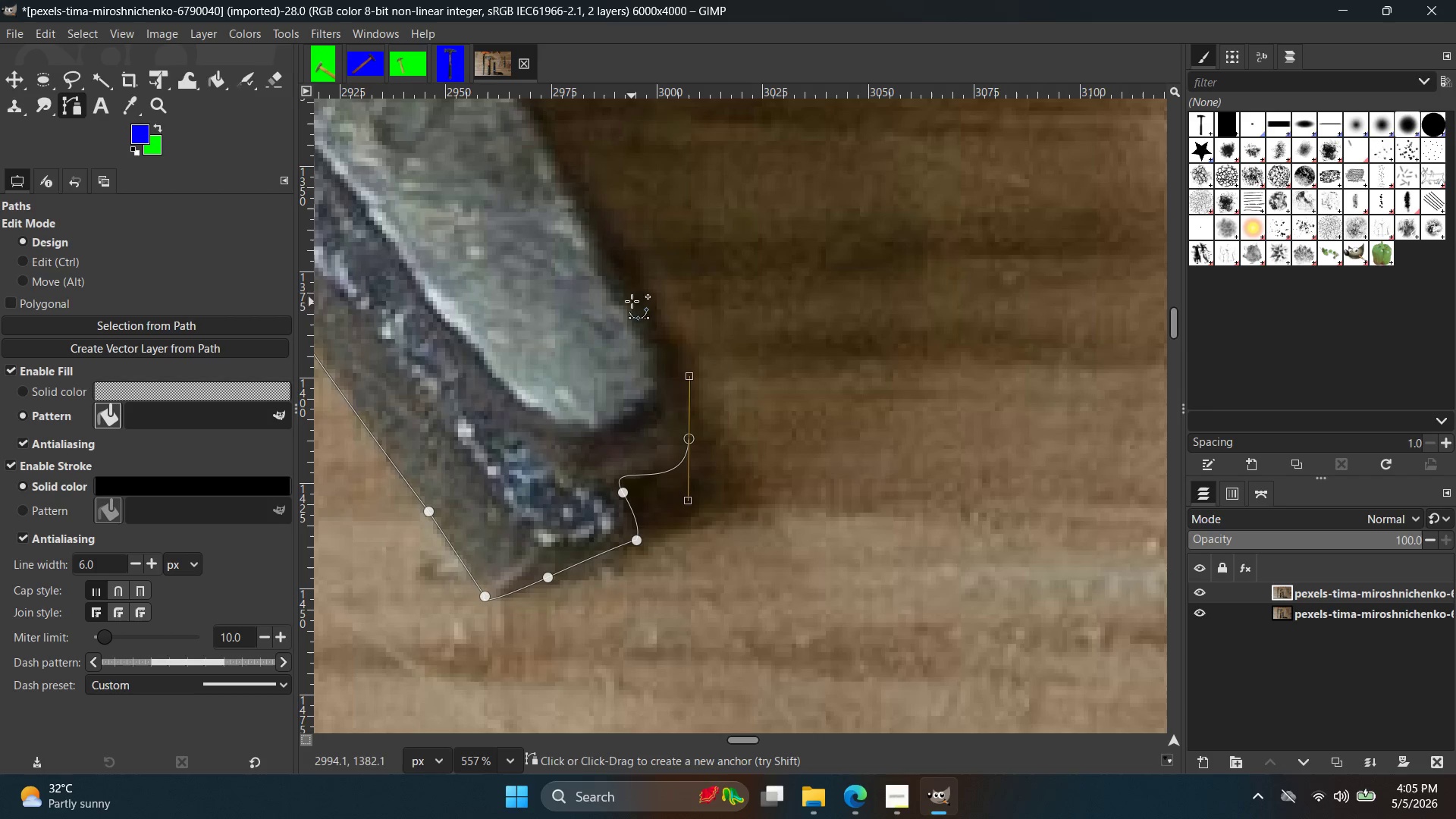 
left_click([635, 292])
 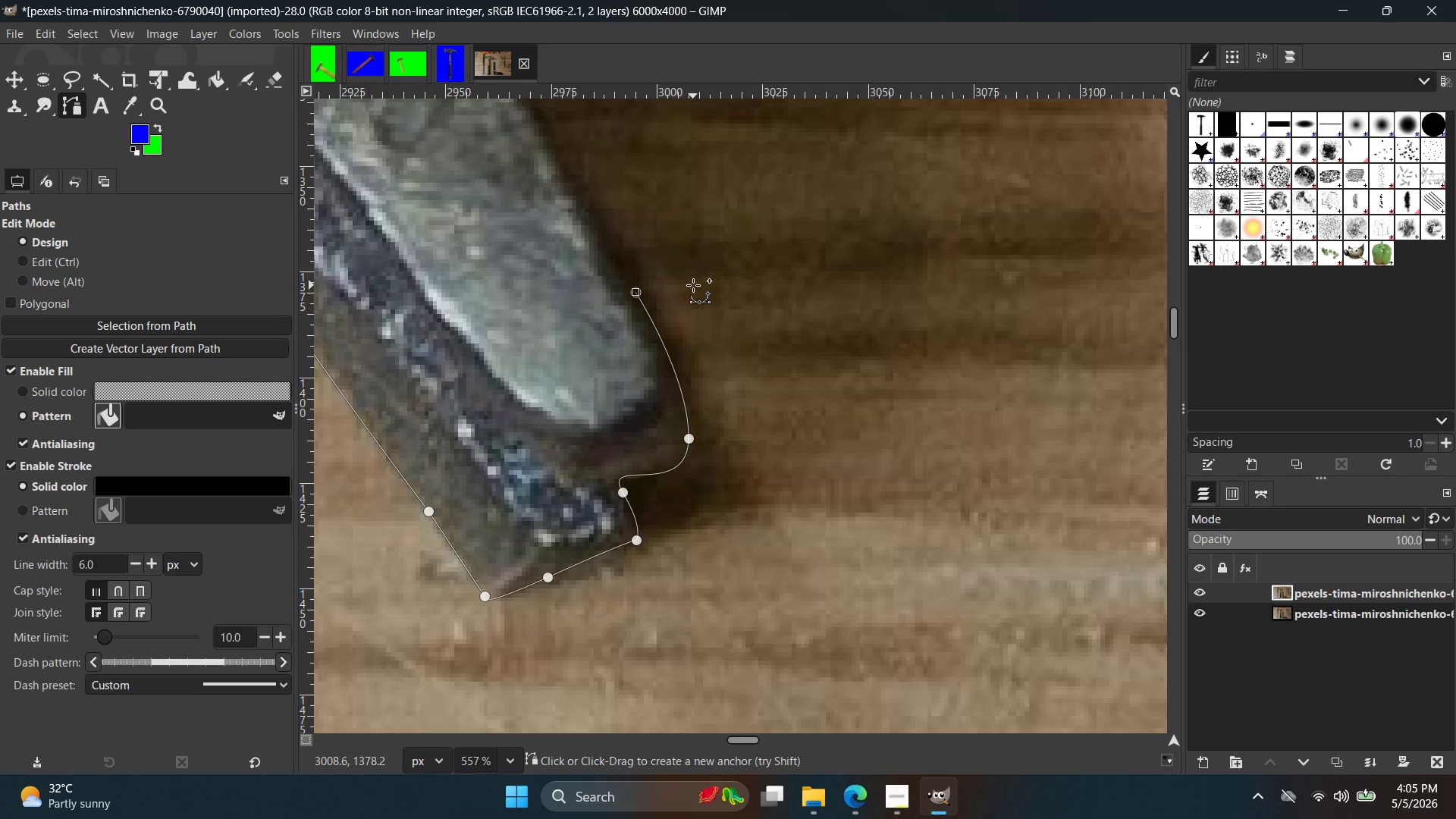 
hold_key(key=Space, duration=0.41)
 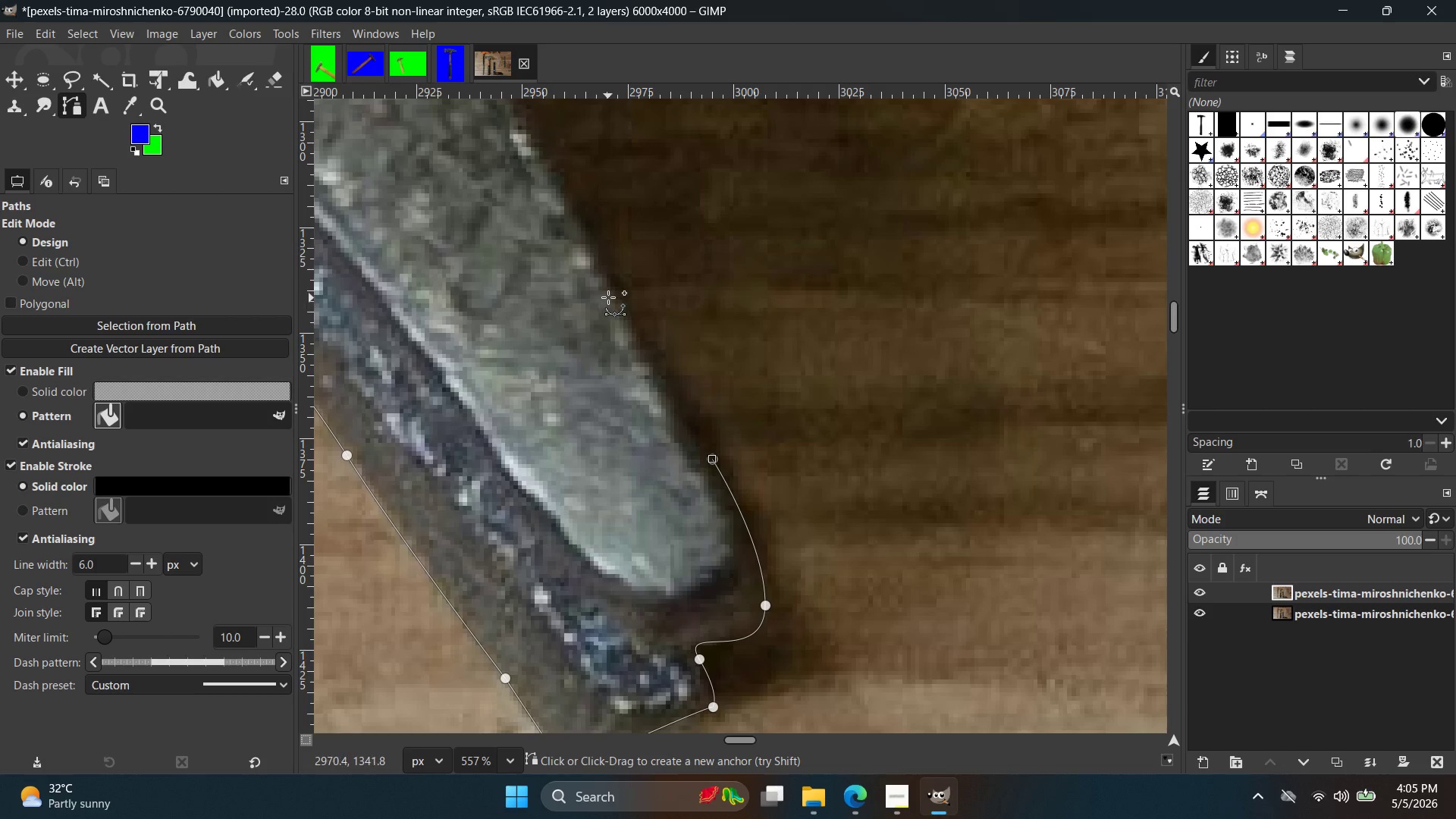 
left_click([612, 280])
 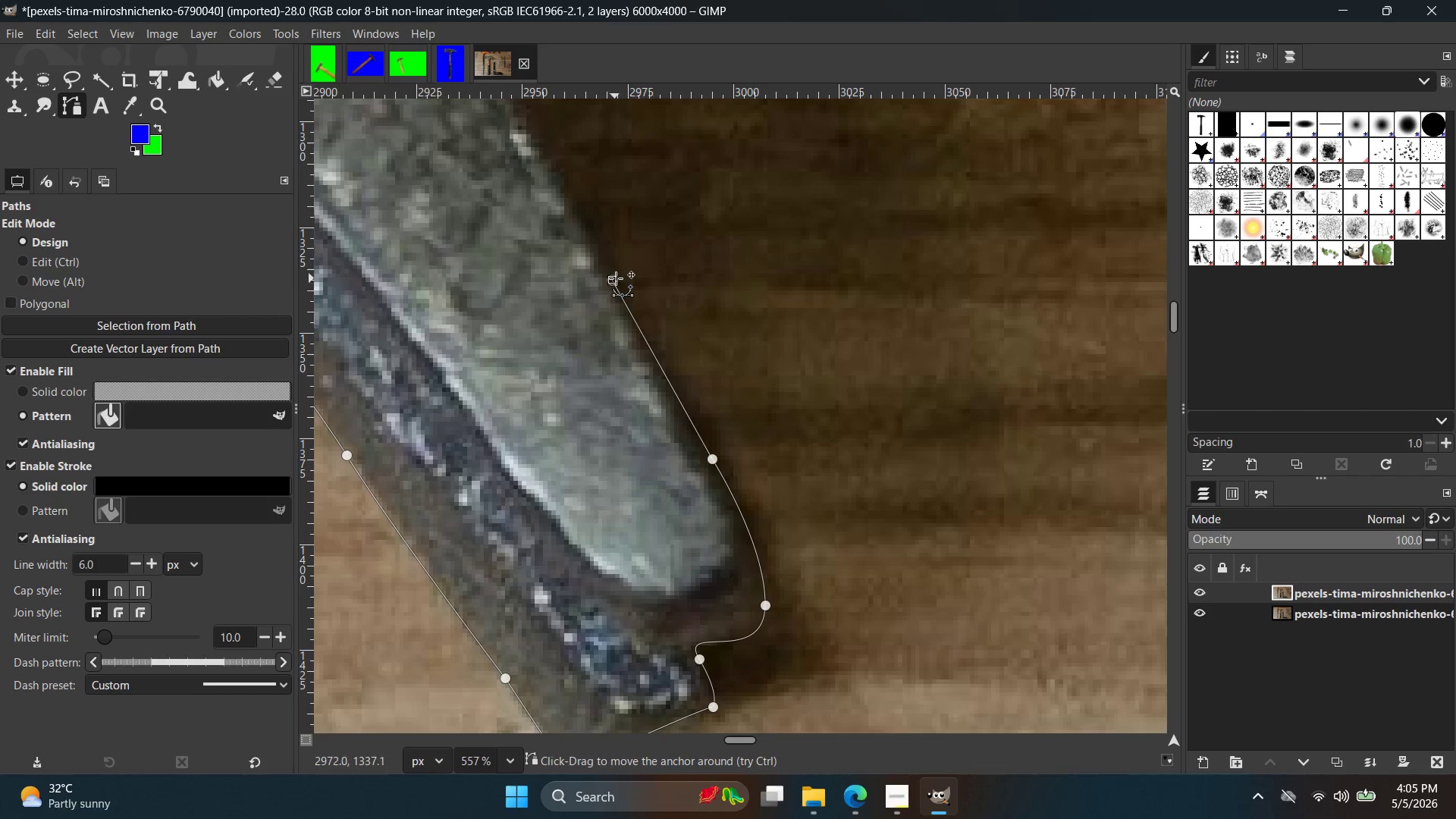 
hold_key(key=Space, duration=0.41)
 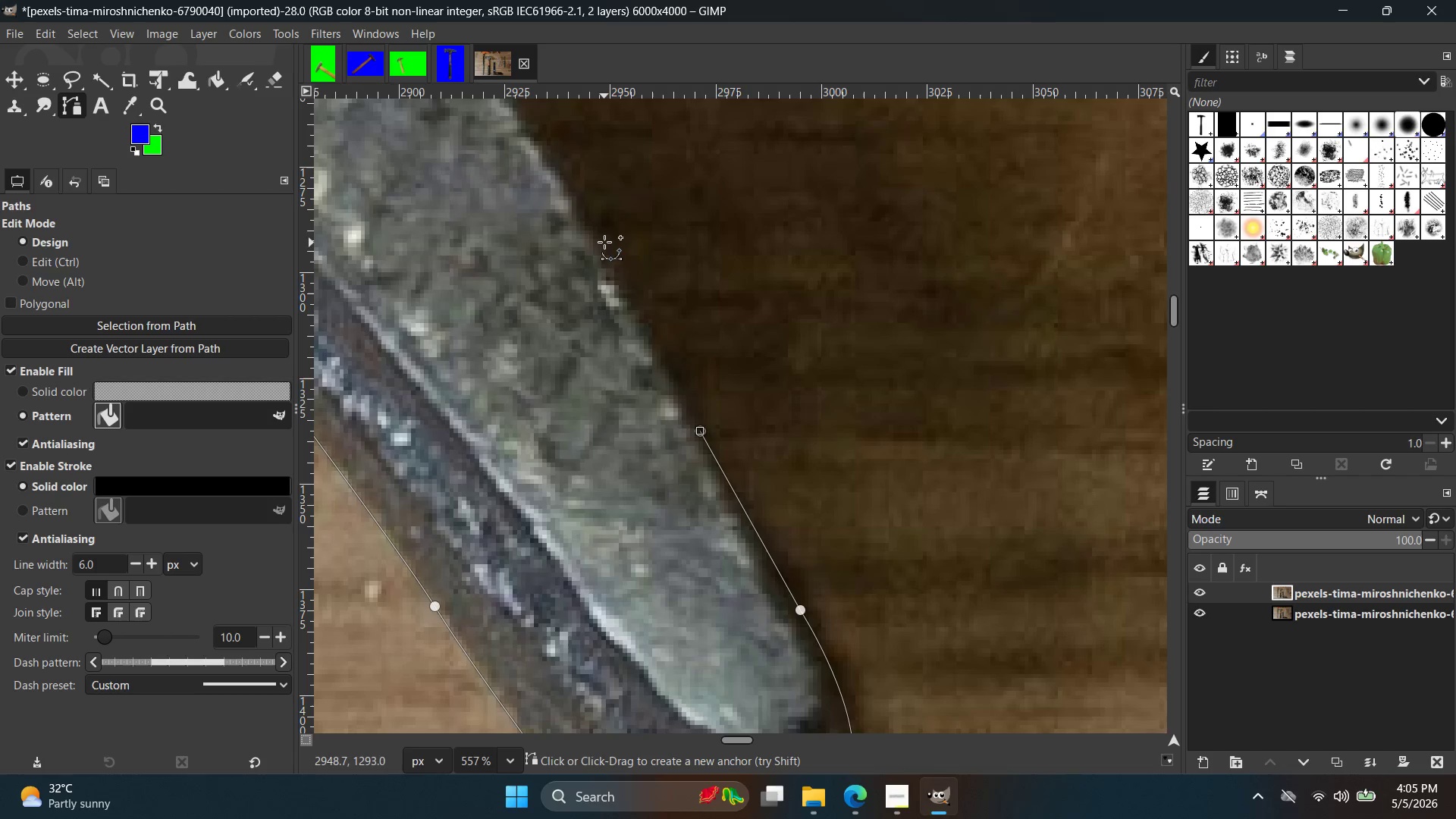 
left_click([602, 239])
 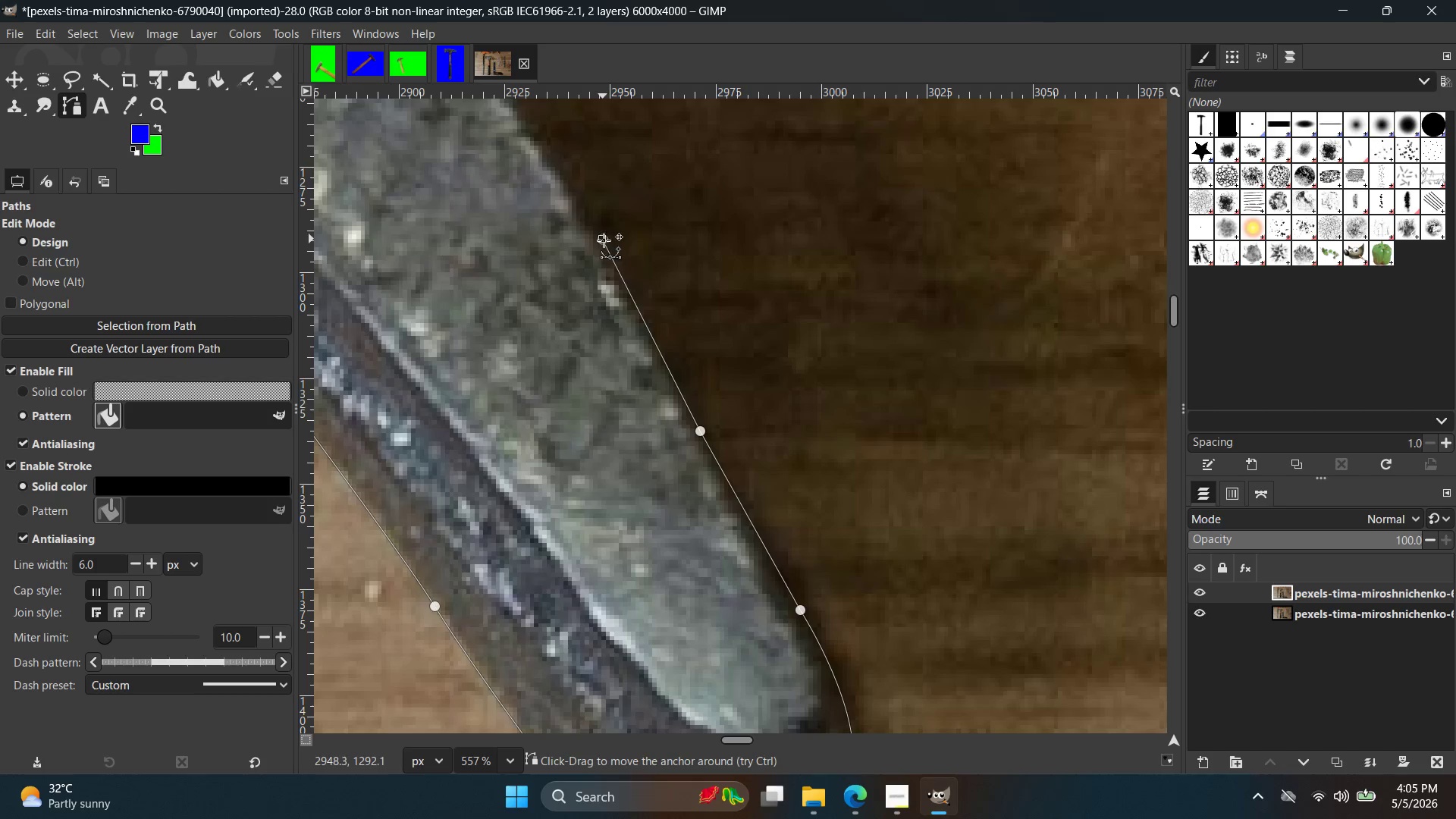 
hold_key(key=Space, duration=0.44)
 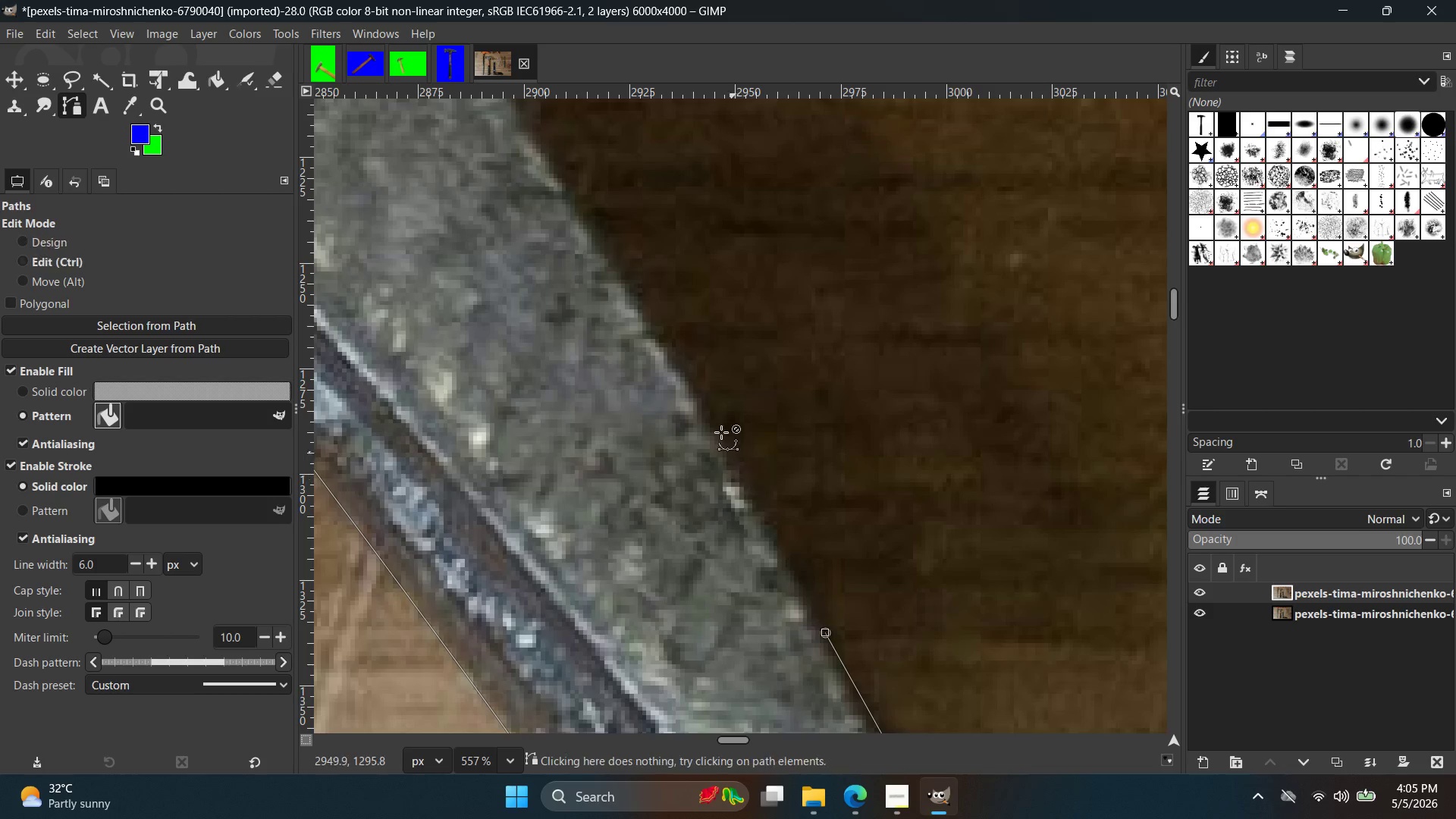 
key(Control+ControlLeft)
 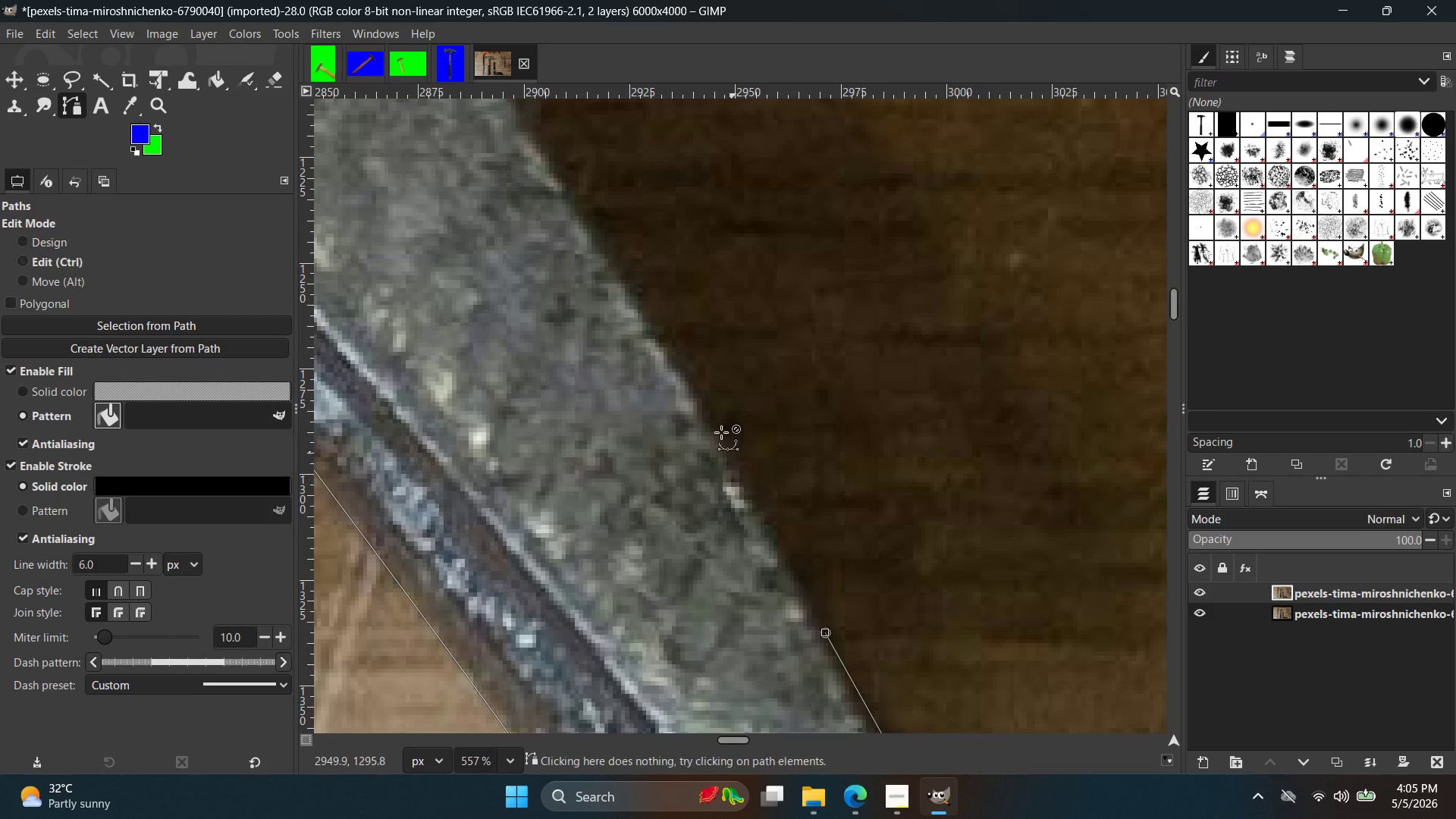 
key(Control+Z)
 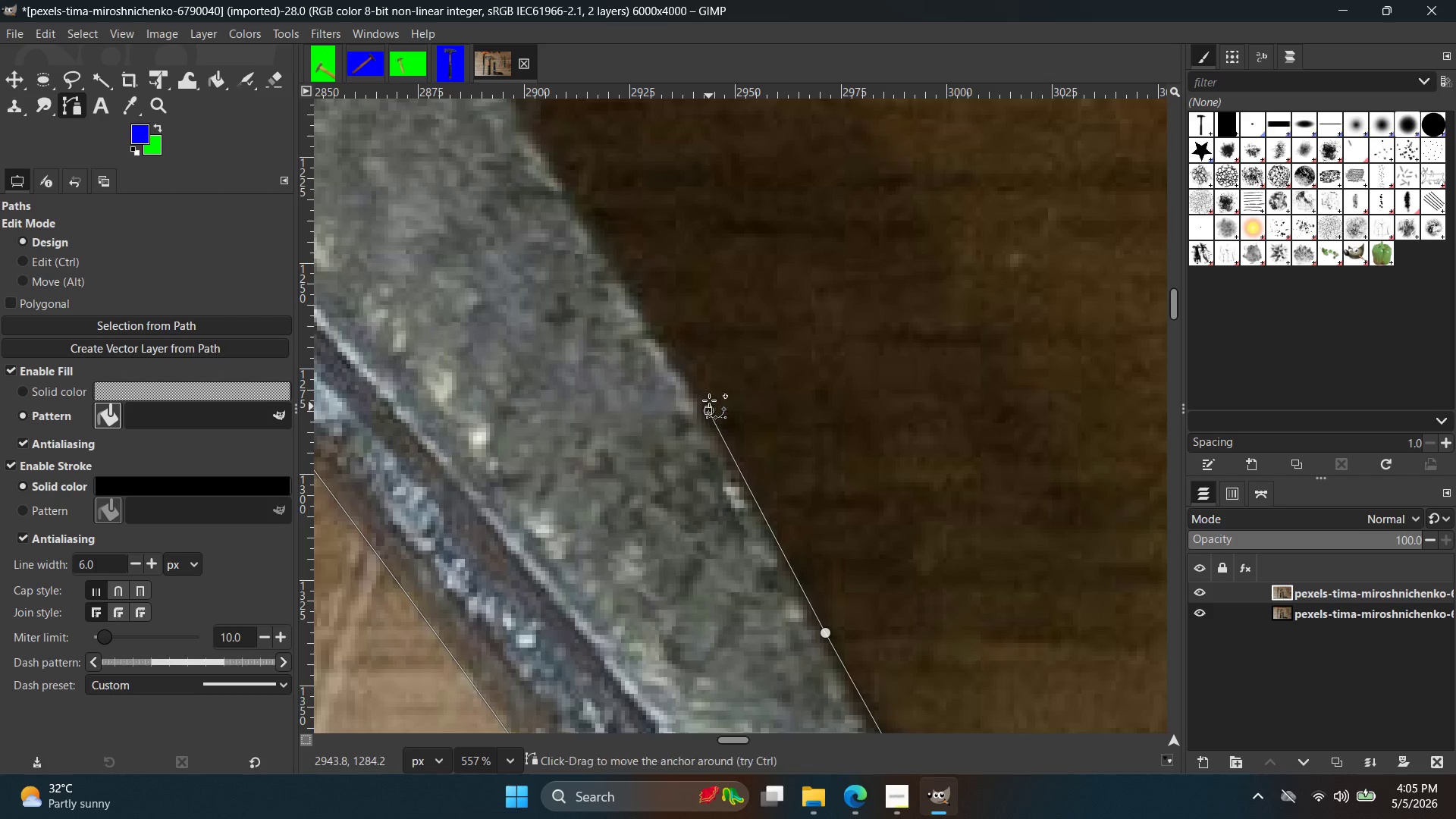 
hold_key(key=Space, duration=0.33)
 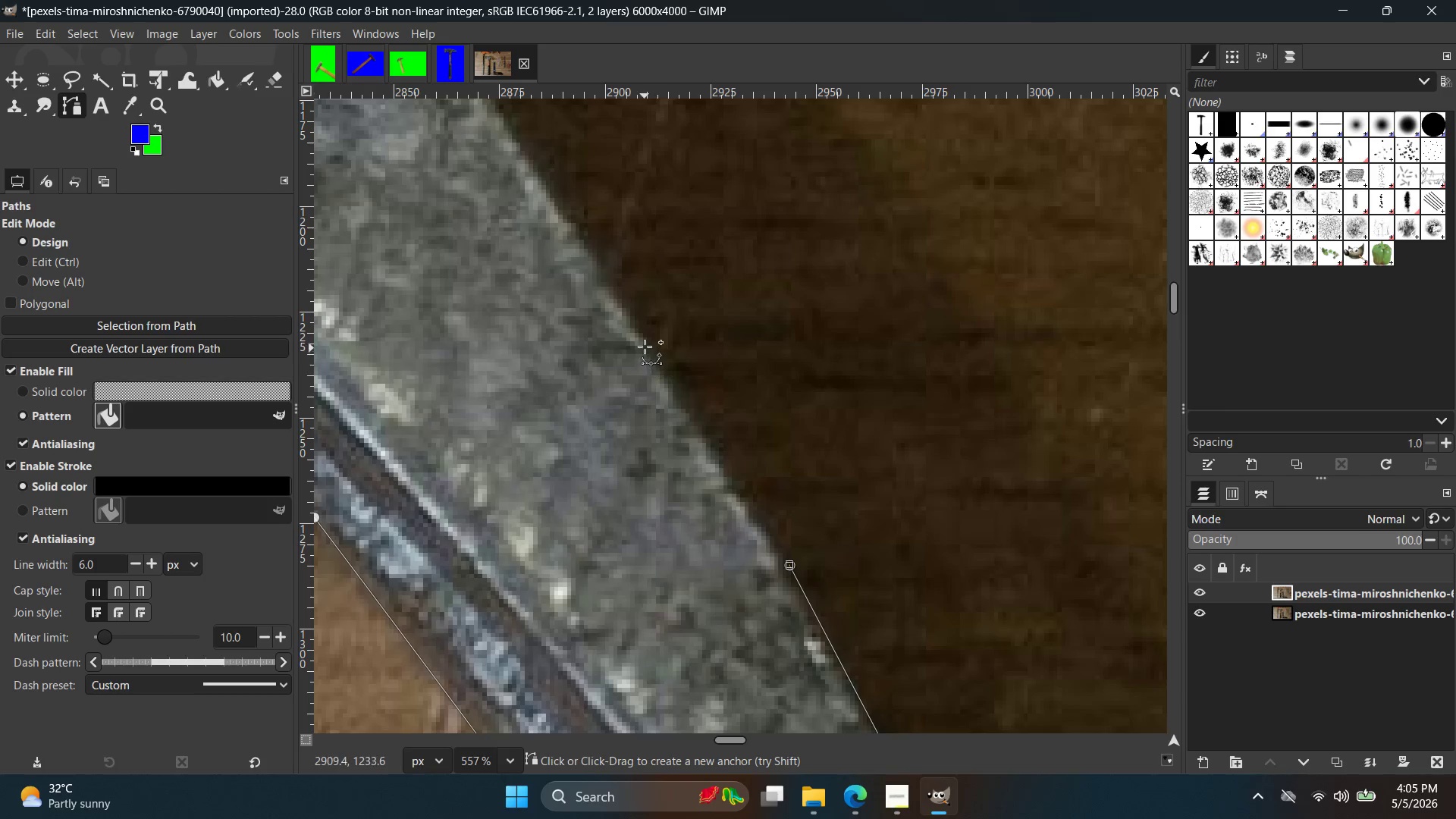 
left_click([645, 341])
 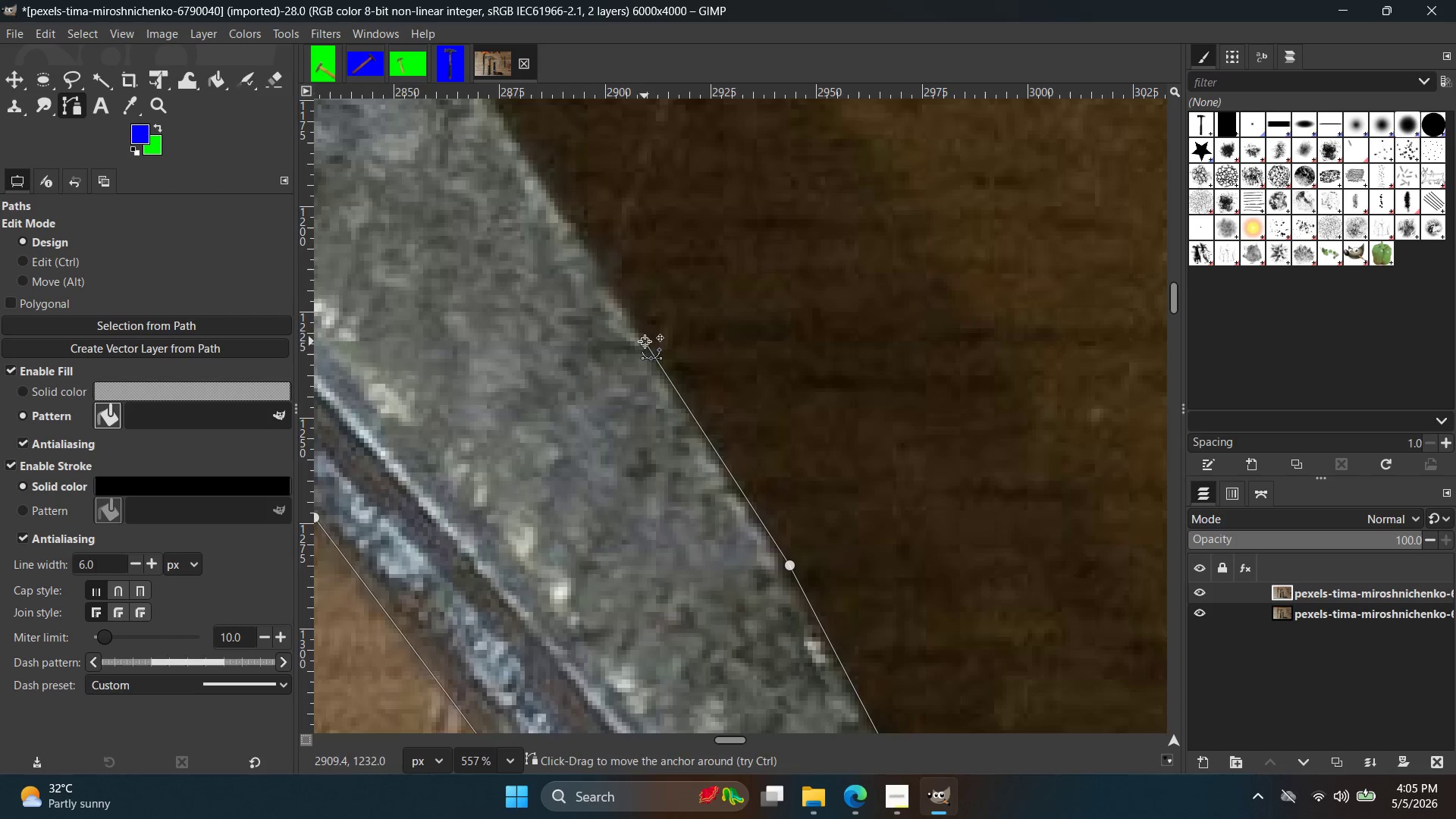 
hold_key(key=Space, duration=0.47)
 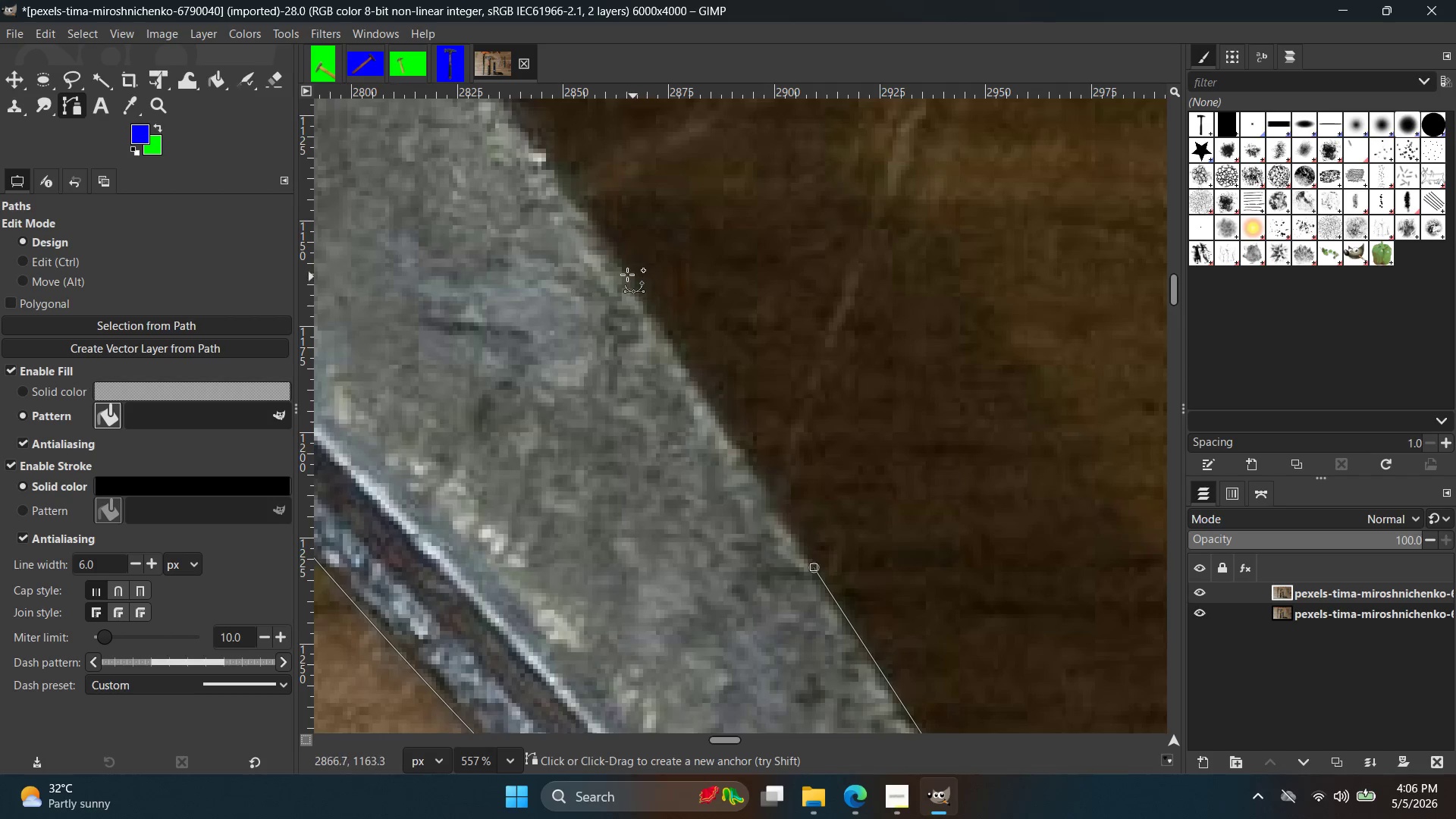 
left_click([605, 259])
 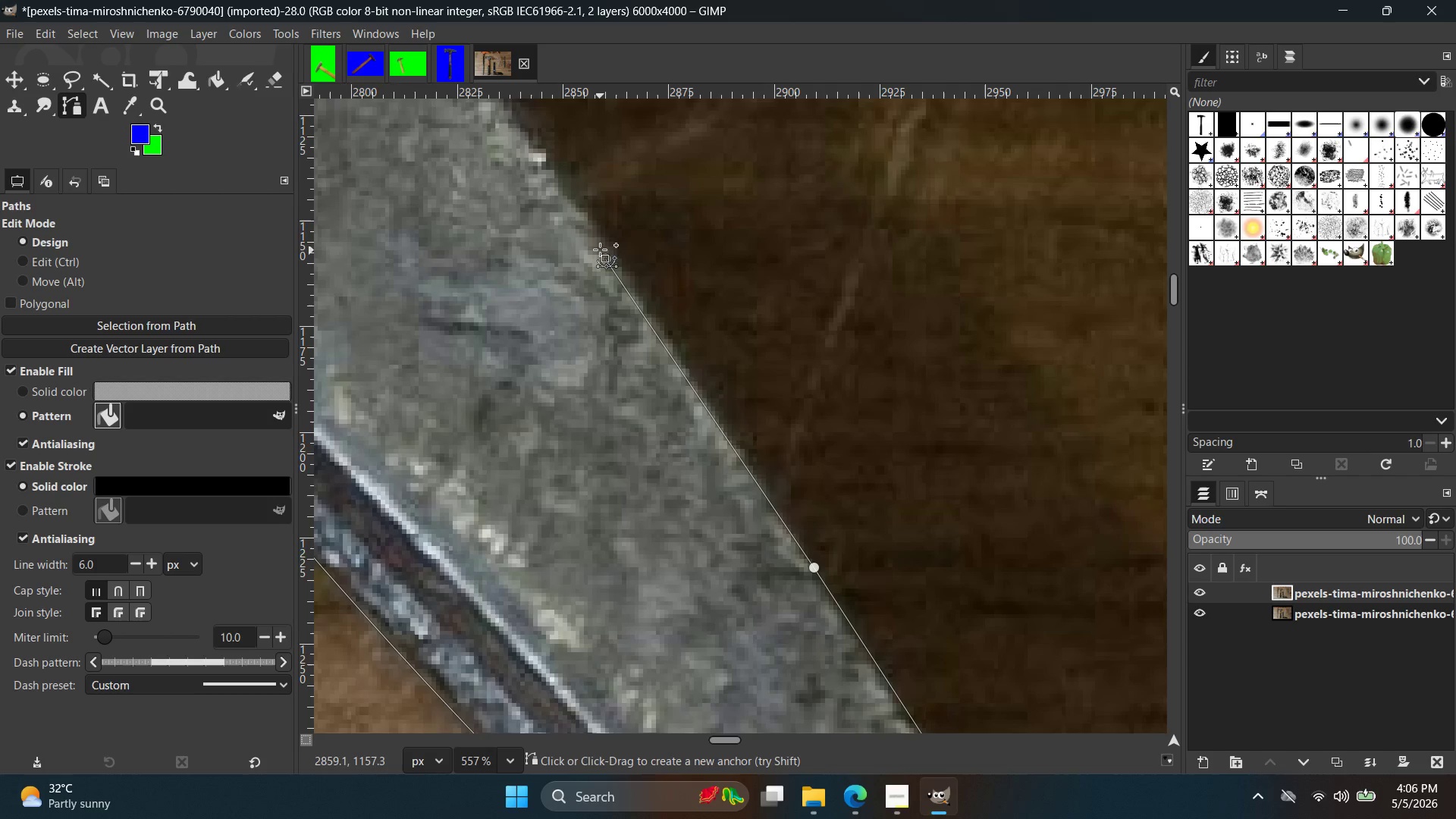 
key(Control+ControlLeft)
 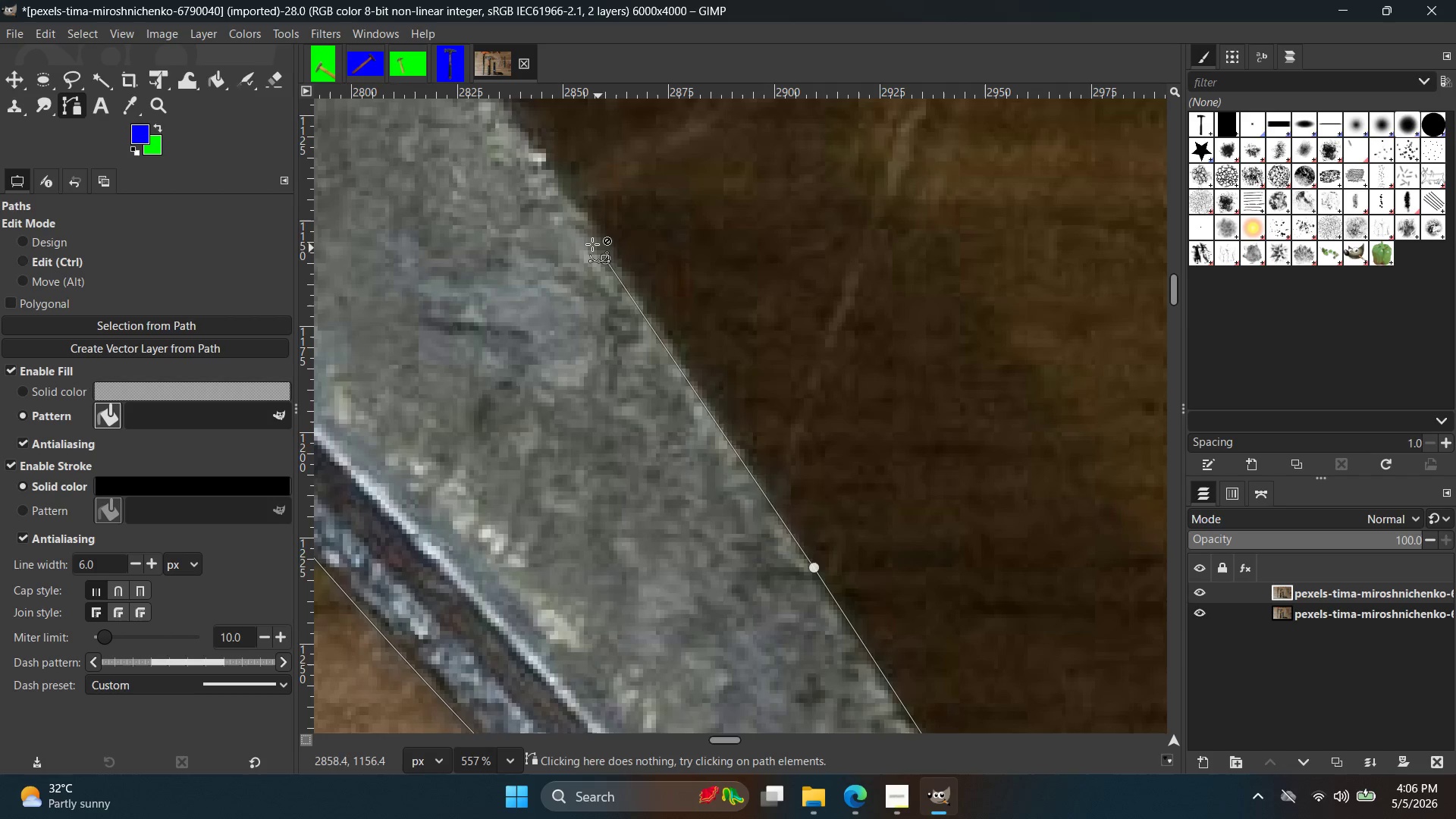 
key(Control+Z)
 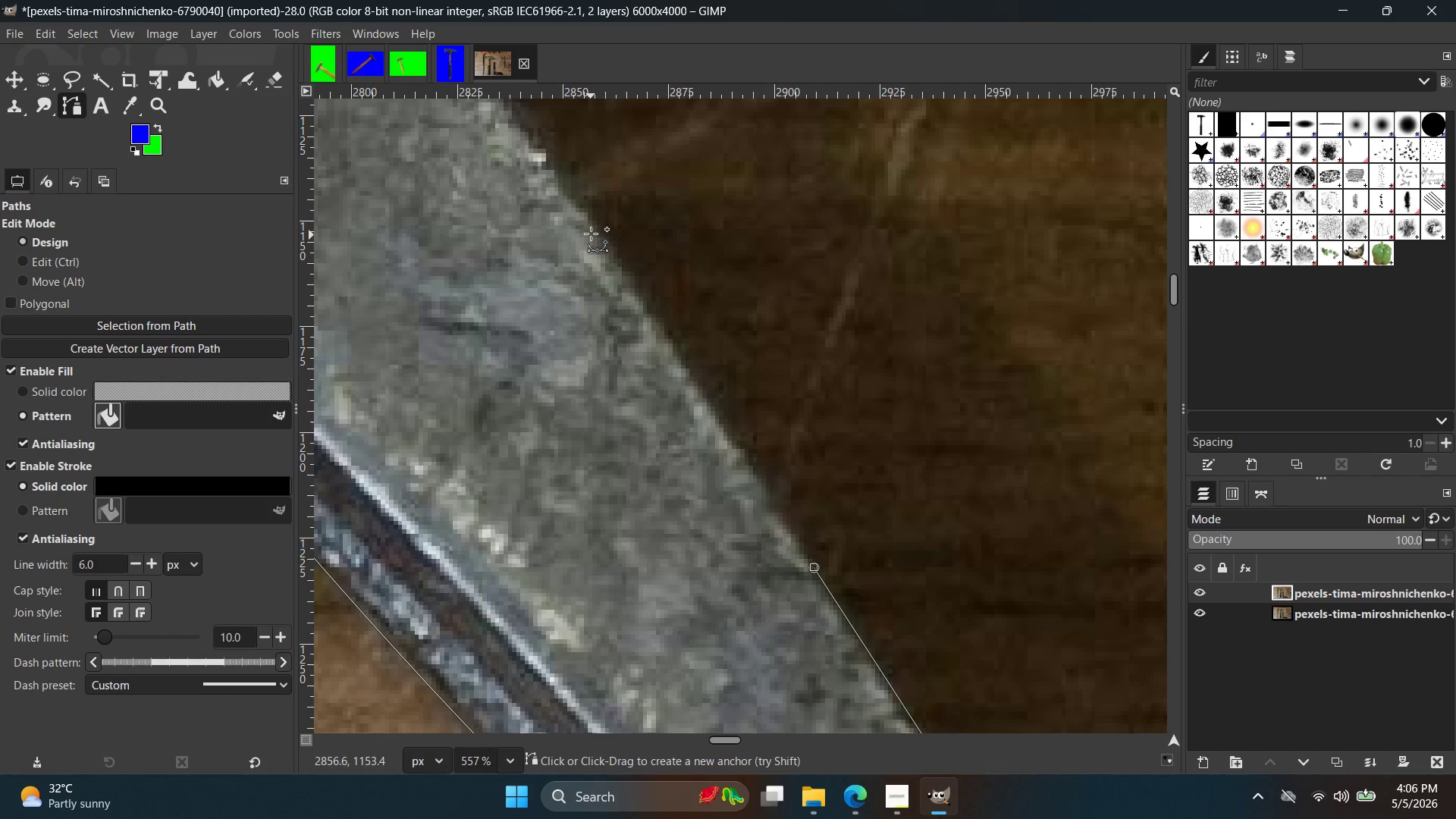 
left_click([593, 229])
 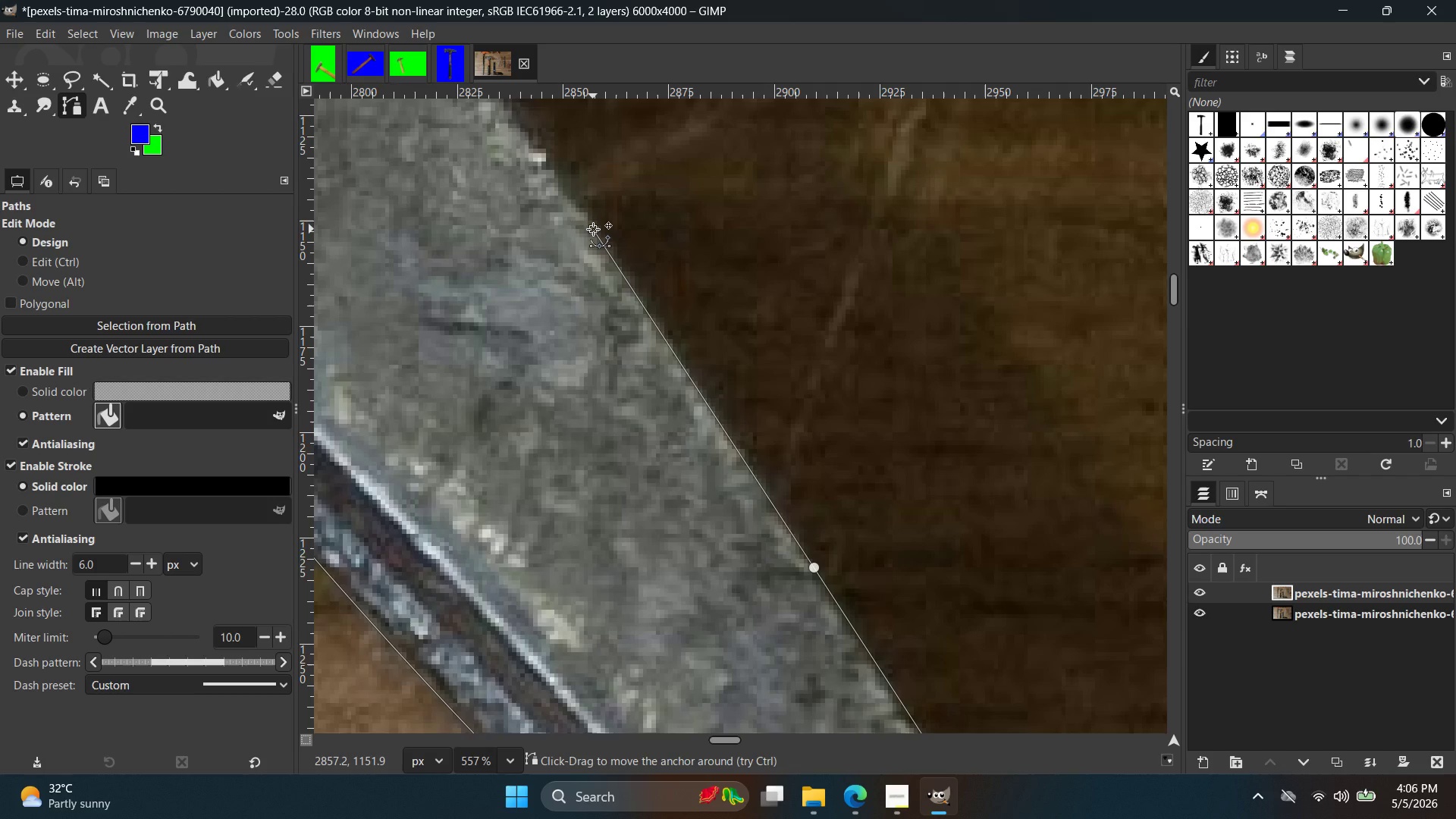 
wait(20.75)
 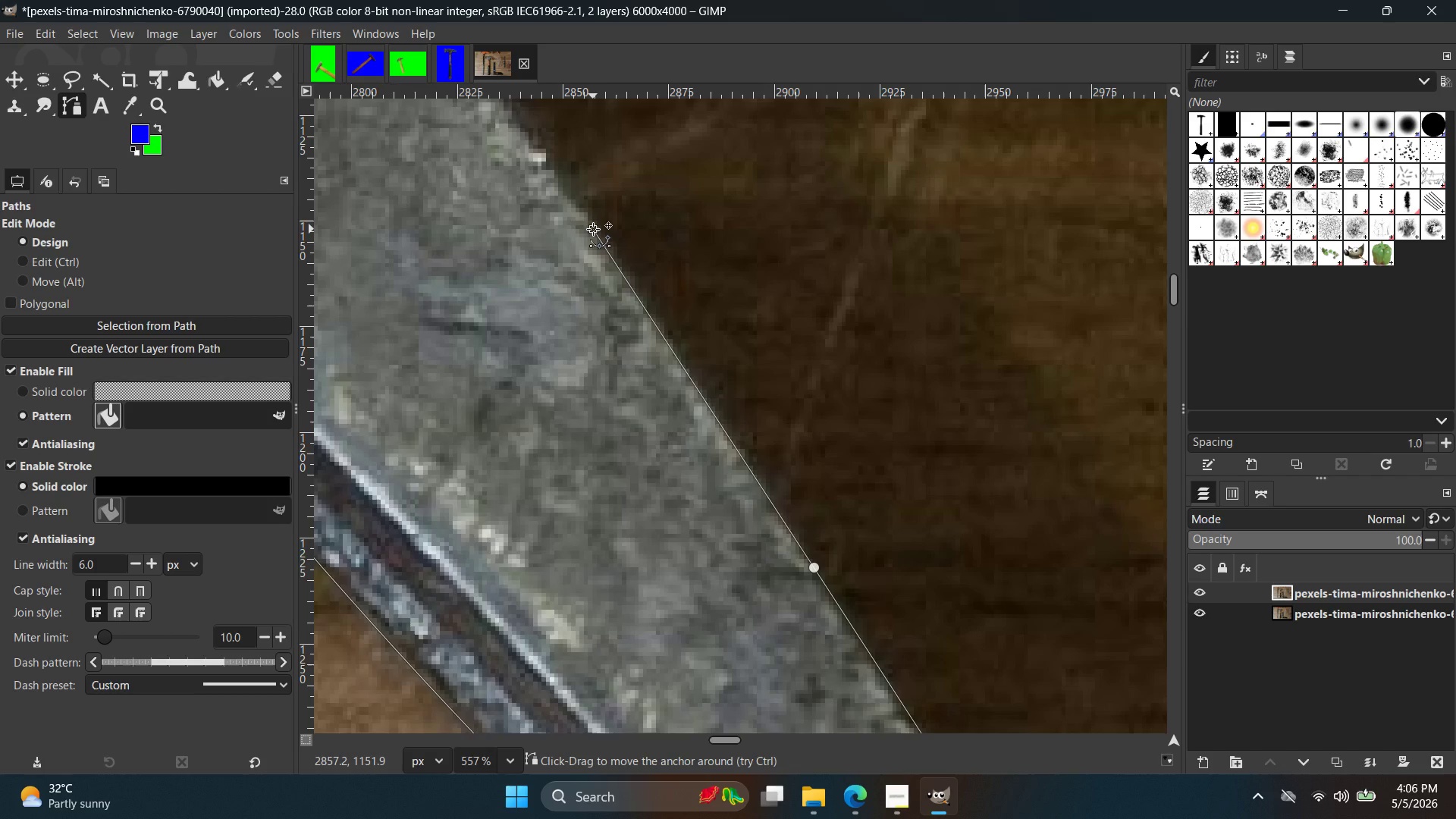 
hold_key(key=Space, duration=0.42)
 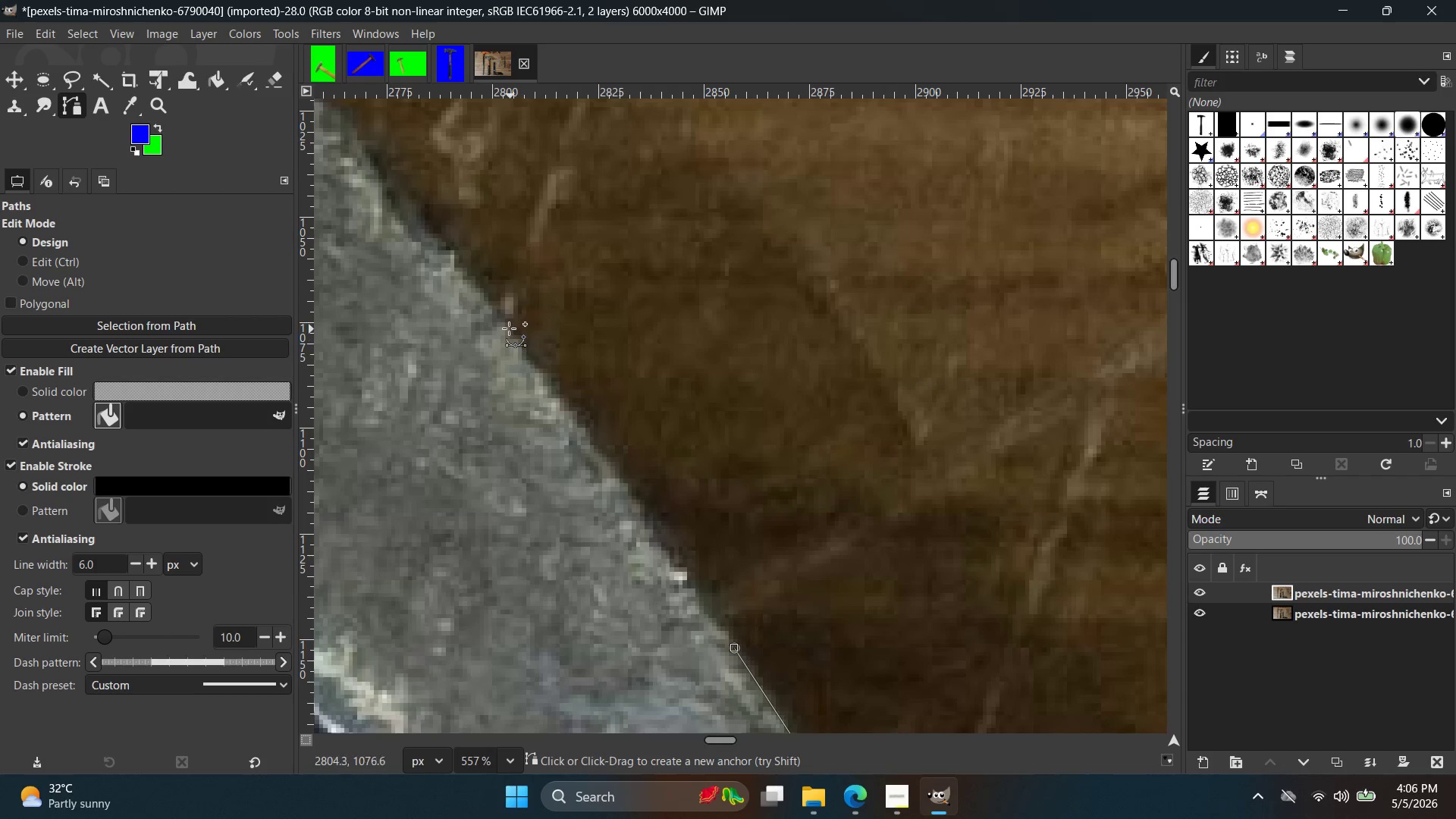 
left_click([509, 328])
 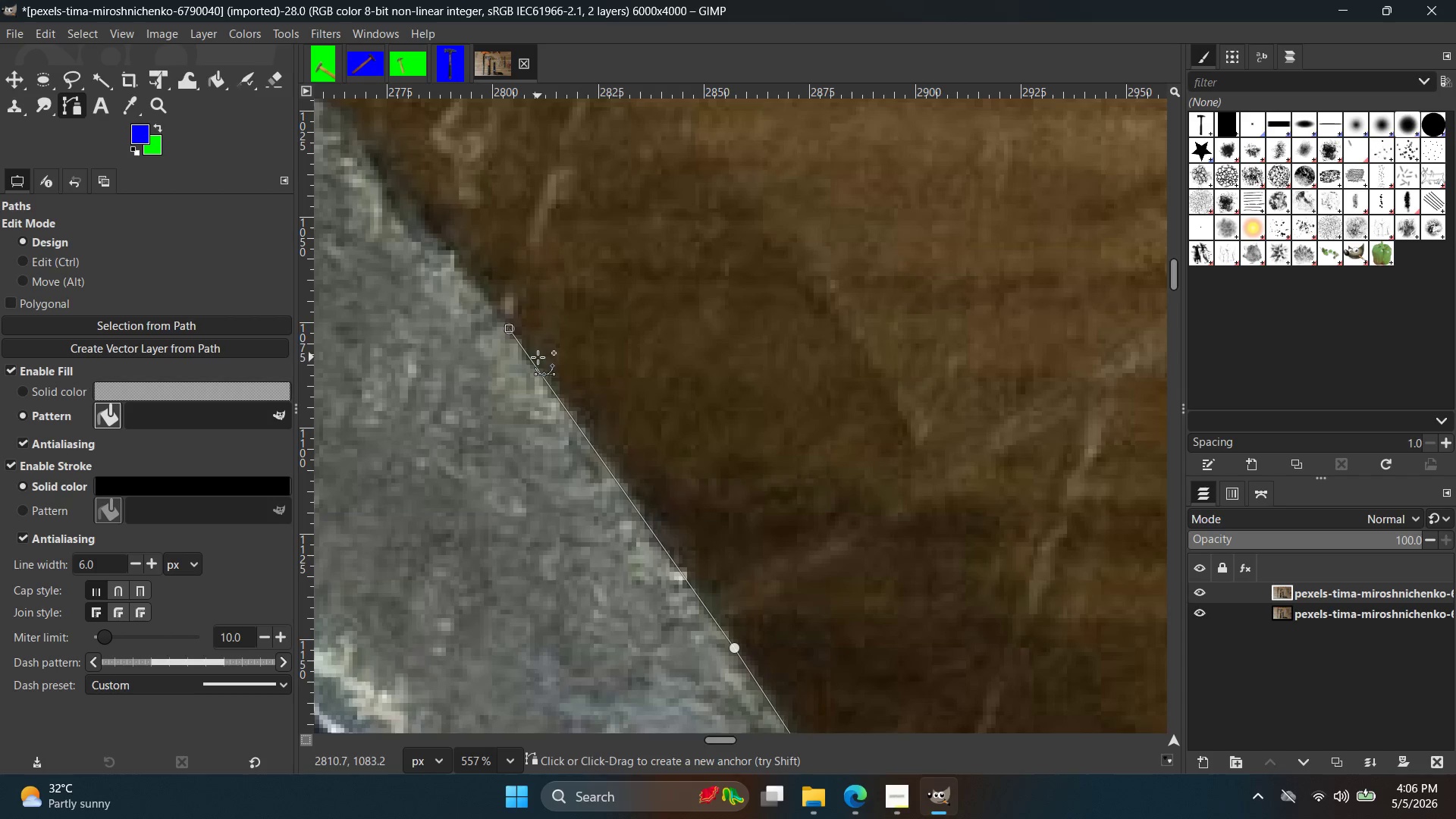 
key(Control+ControlLeft)
 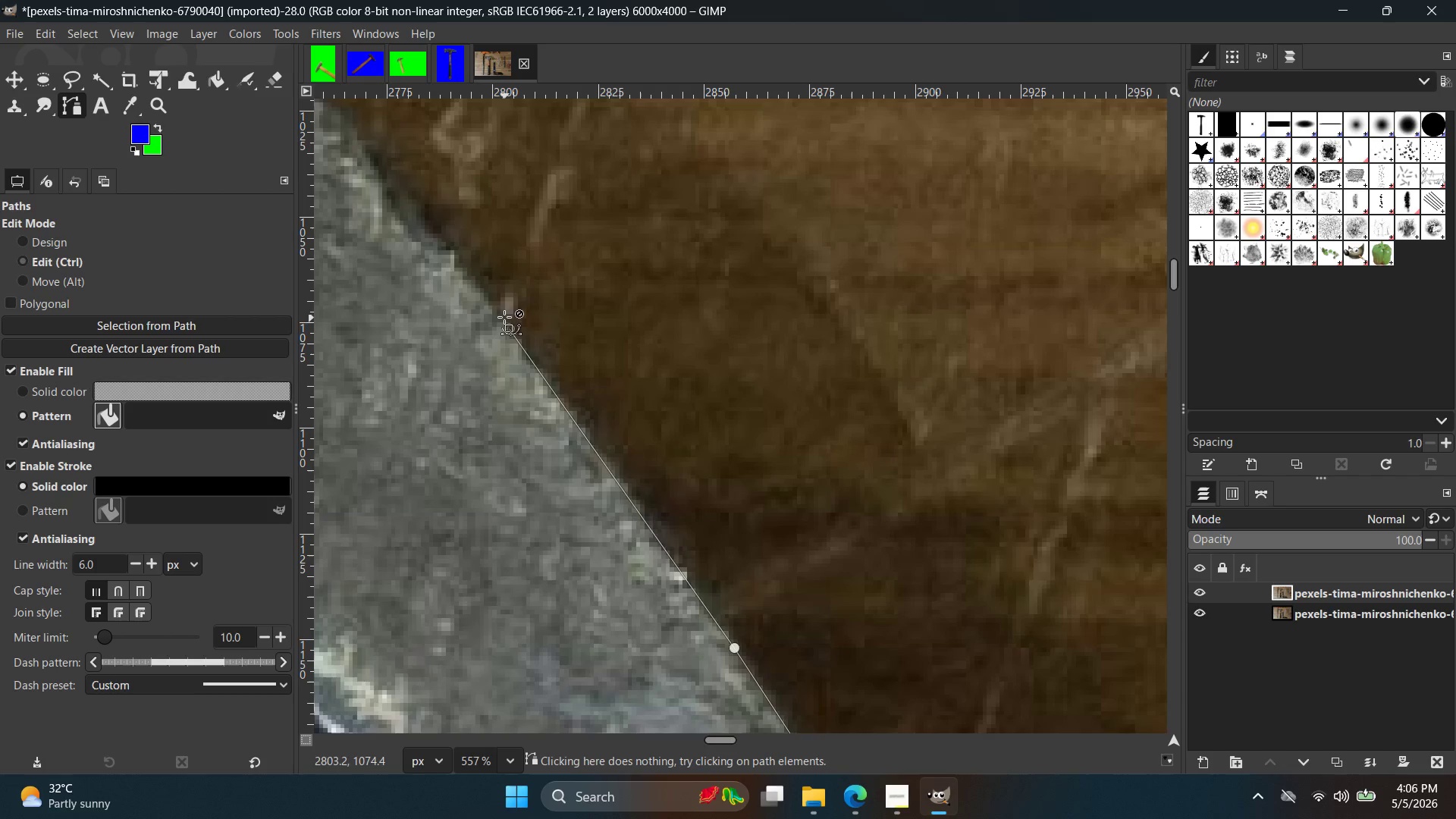 
key(Control+Z)
 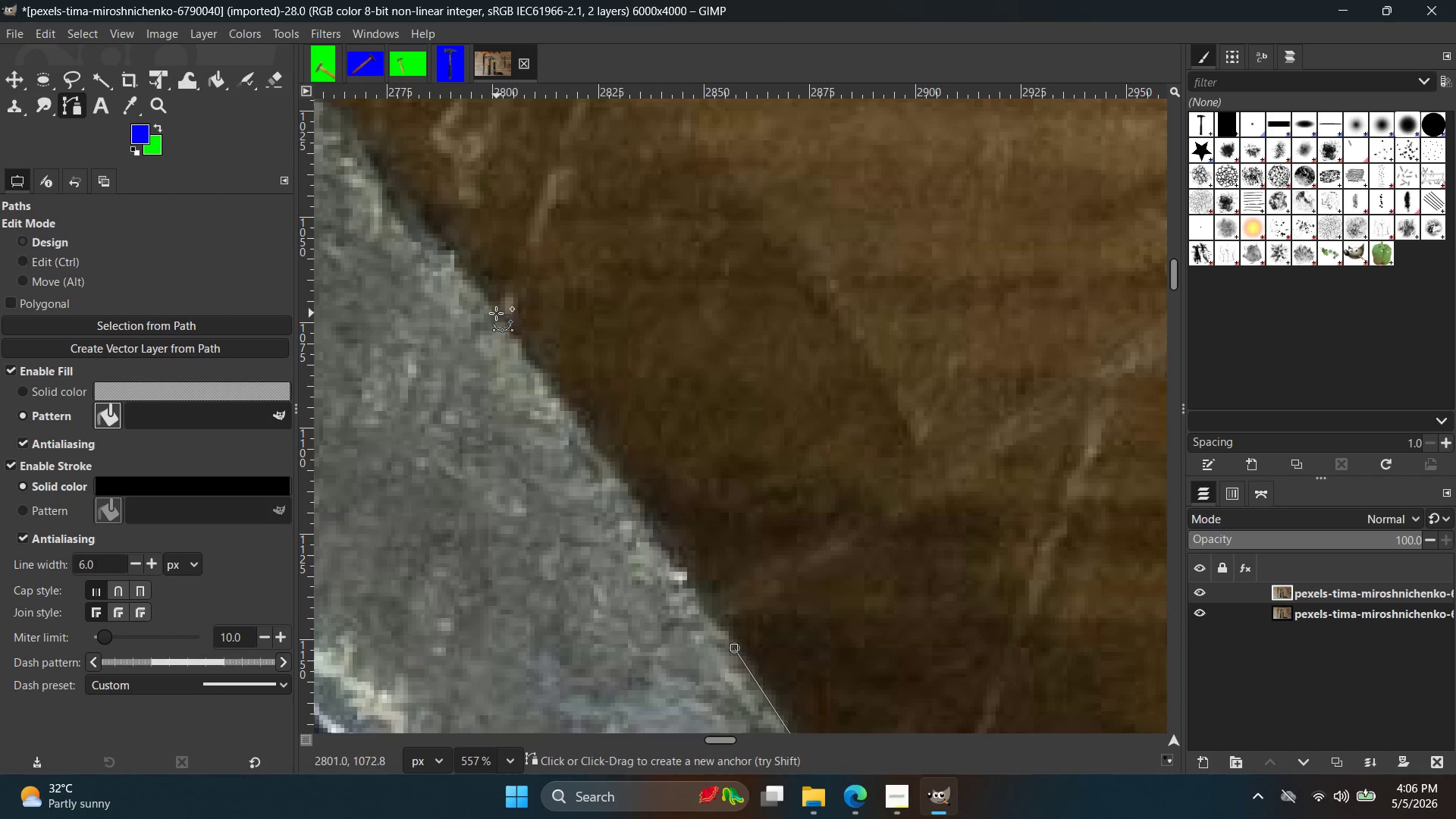 
left_click([496, 306])
 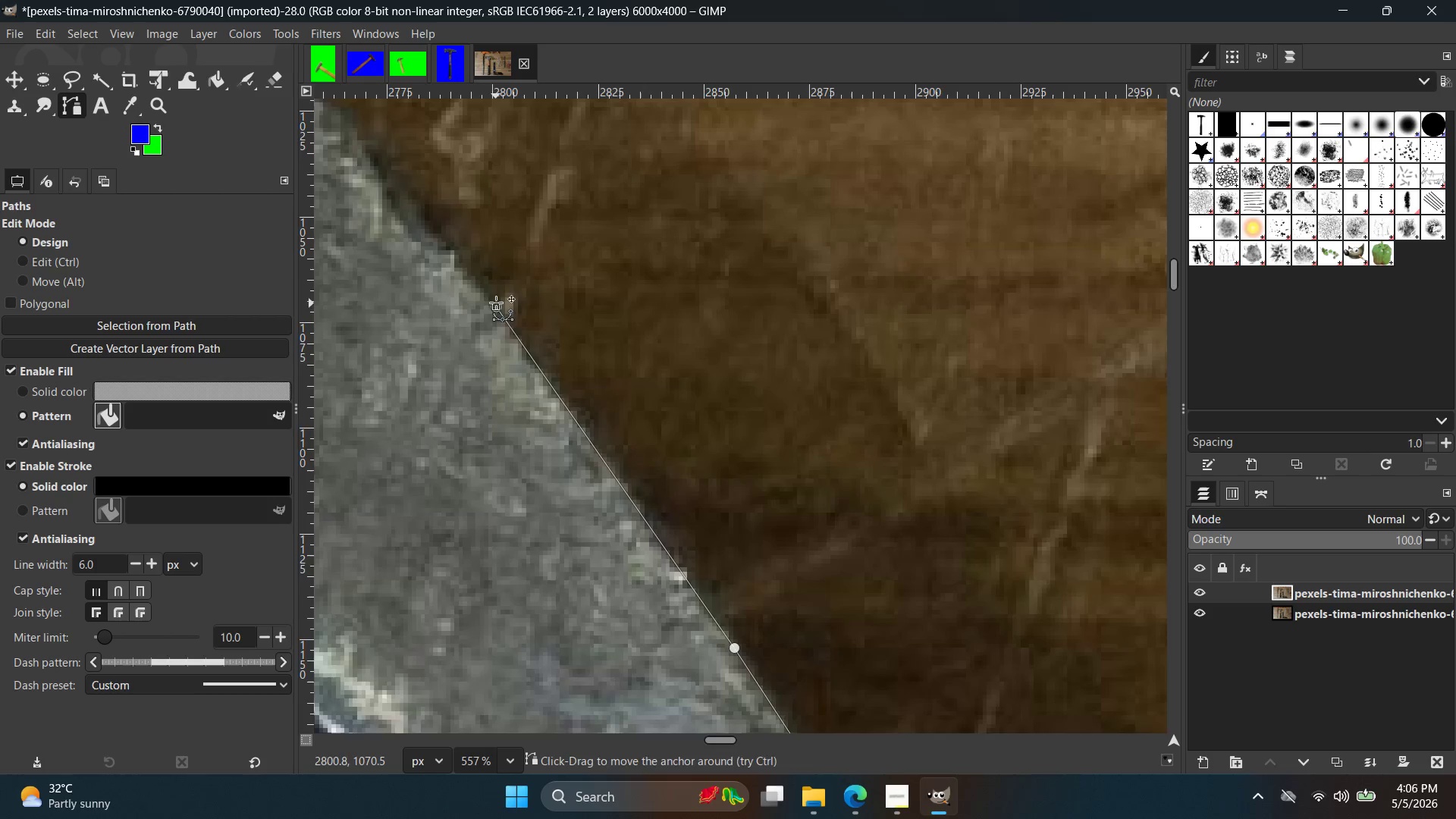 
hold_key(key=Space, duration=0.39)
 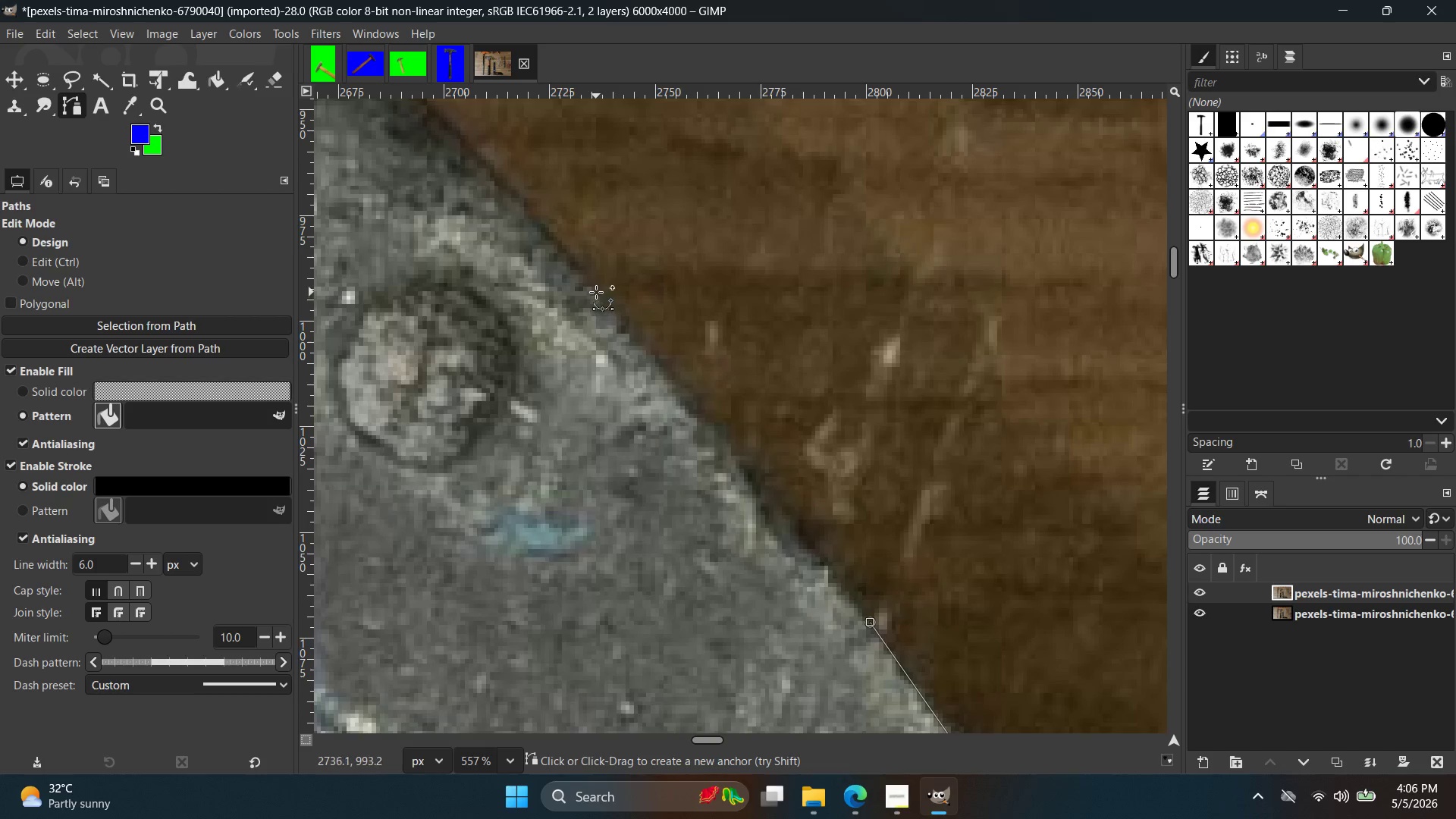 
left_click([595, 290])
 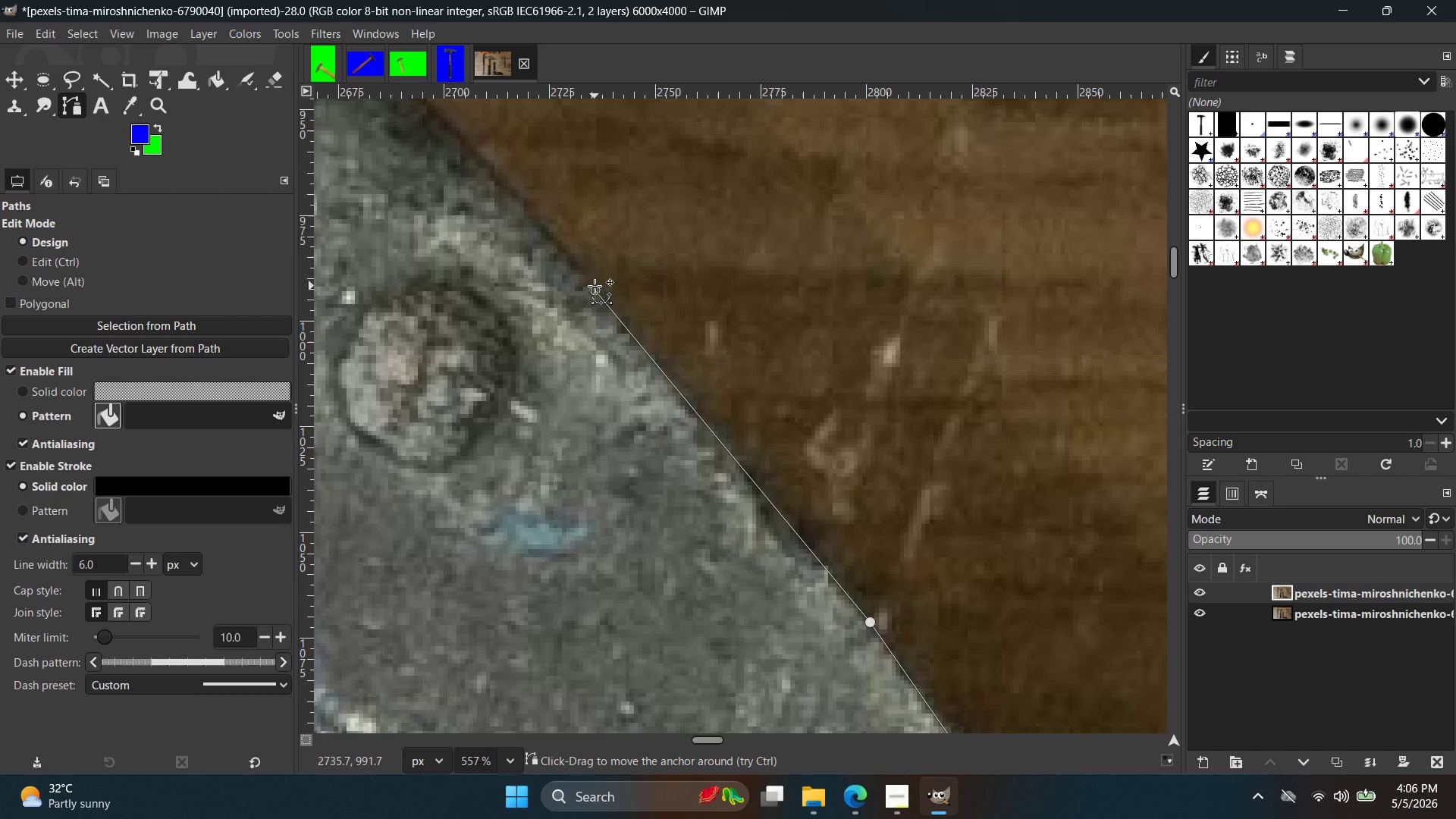 
key(Control+ControlLeft)
 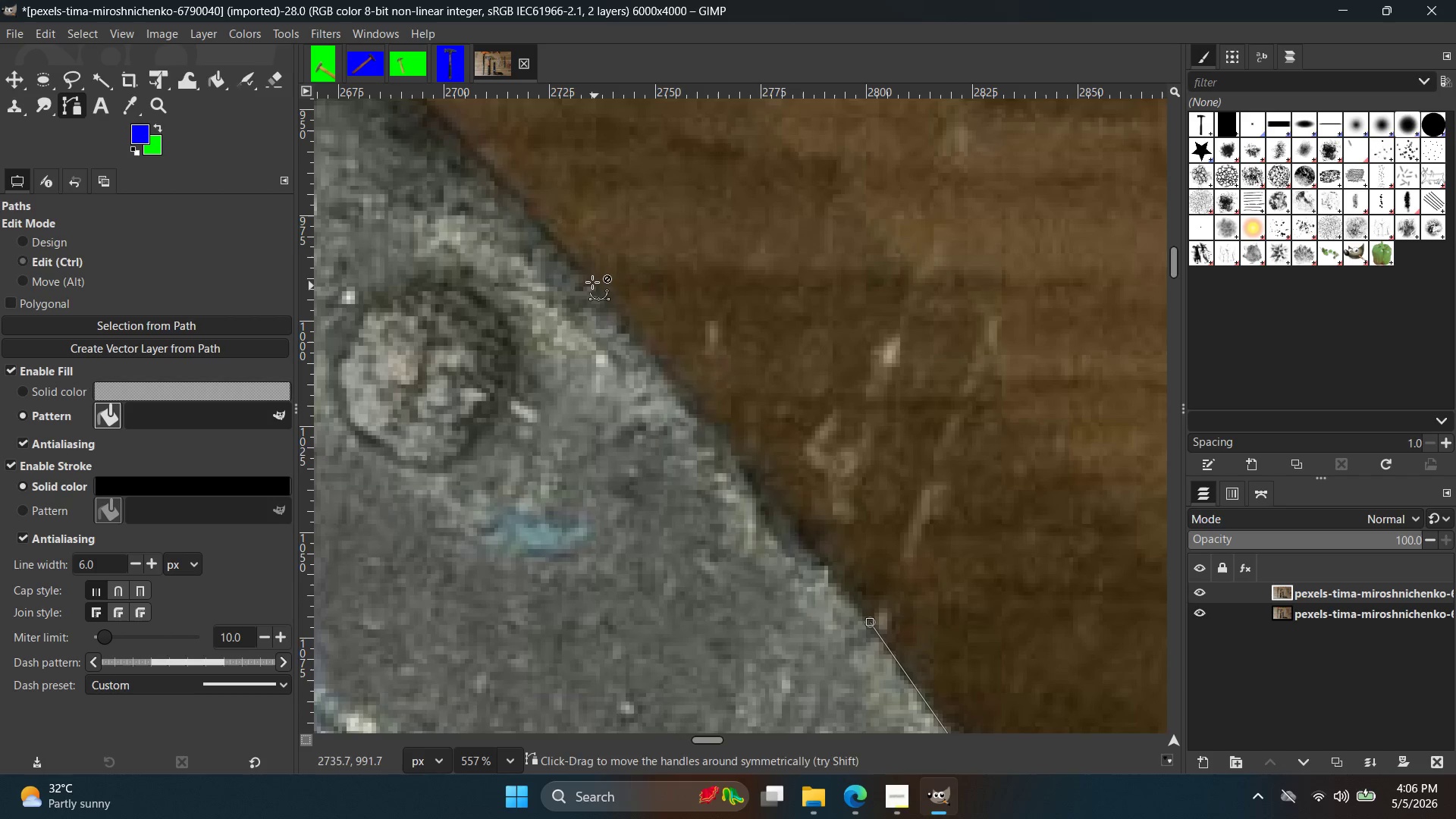 
key(Control+Z)
 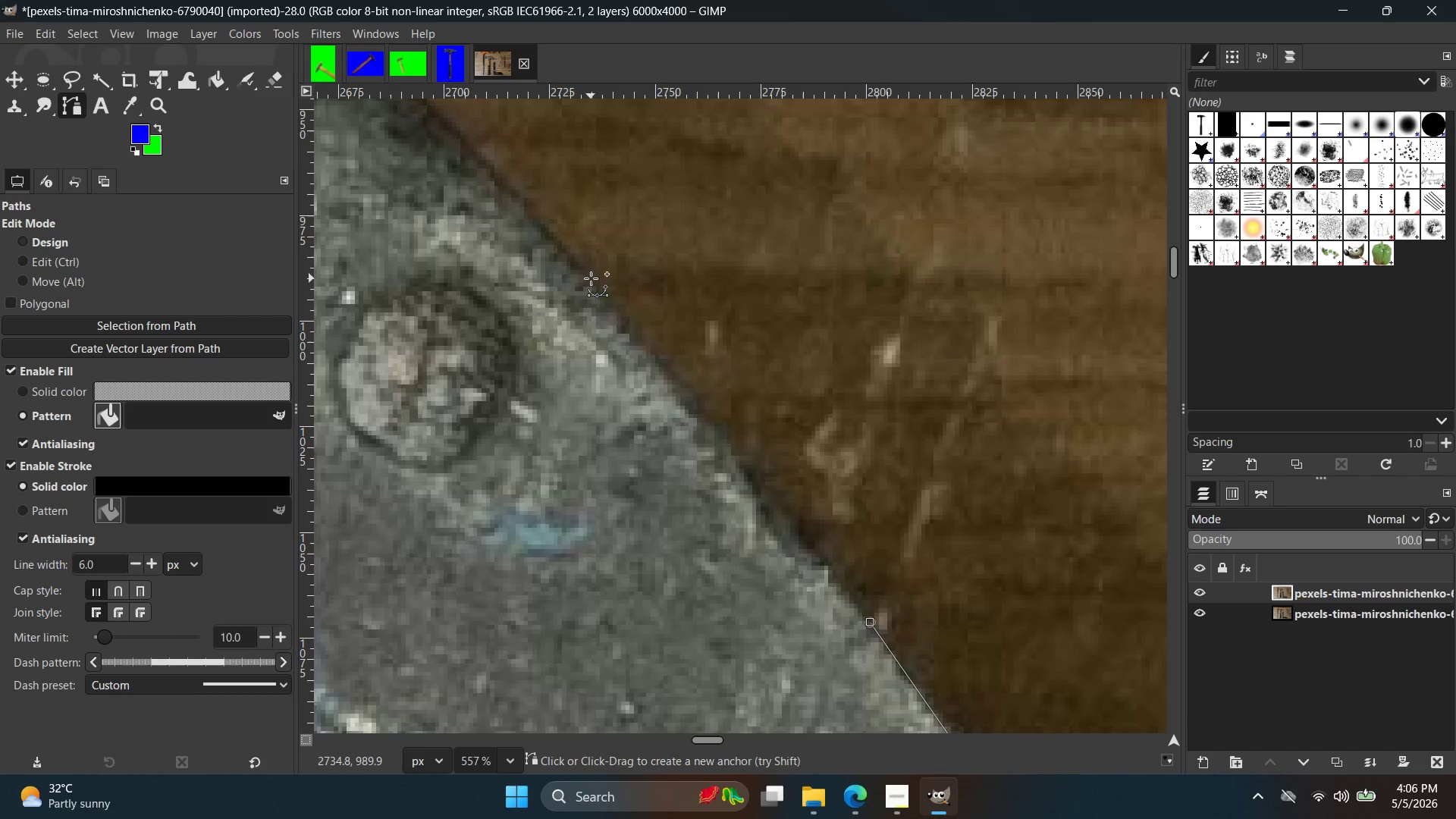 
left_click([590, 277])
 